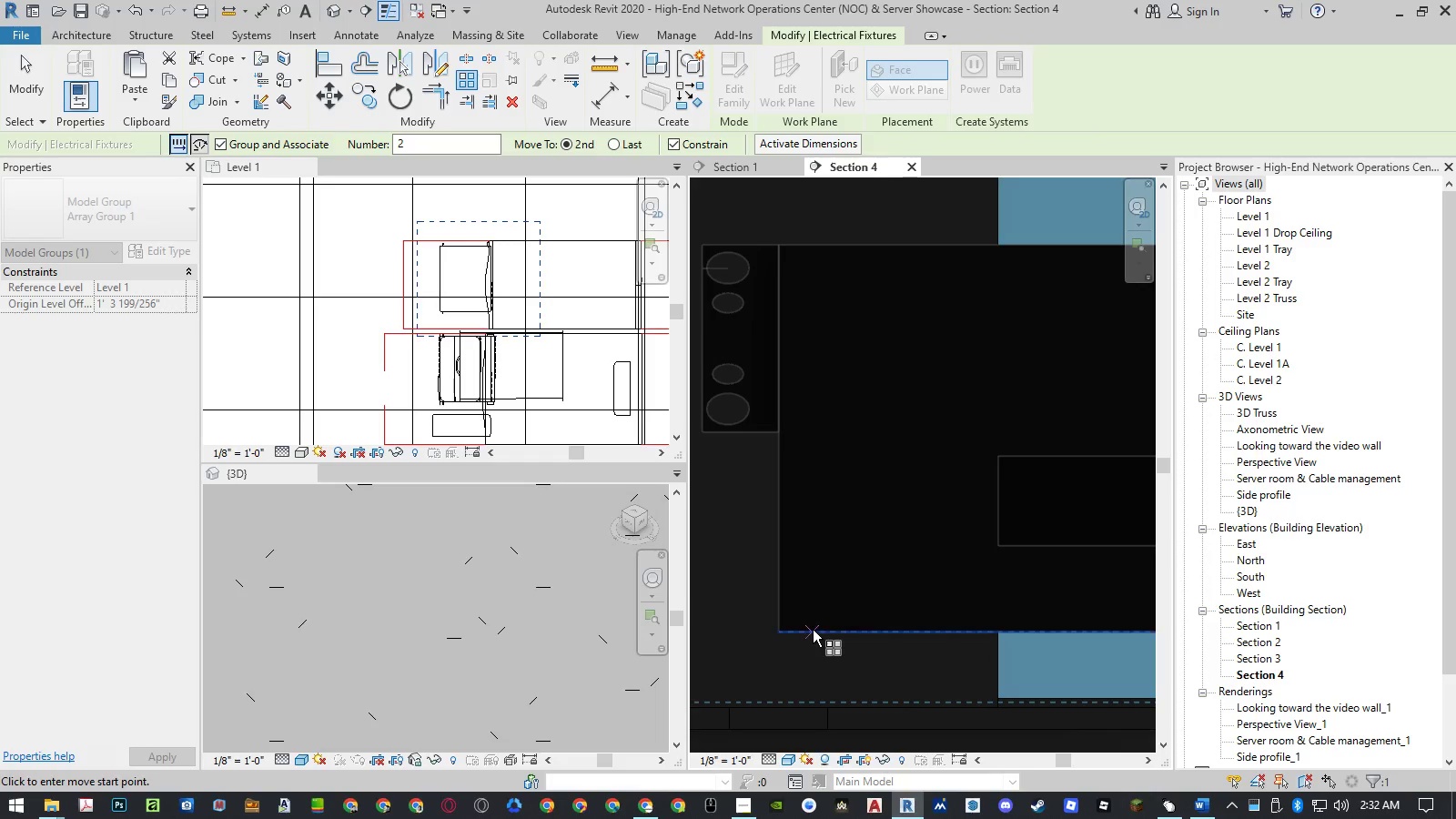 
left_click([813, 630])
 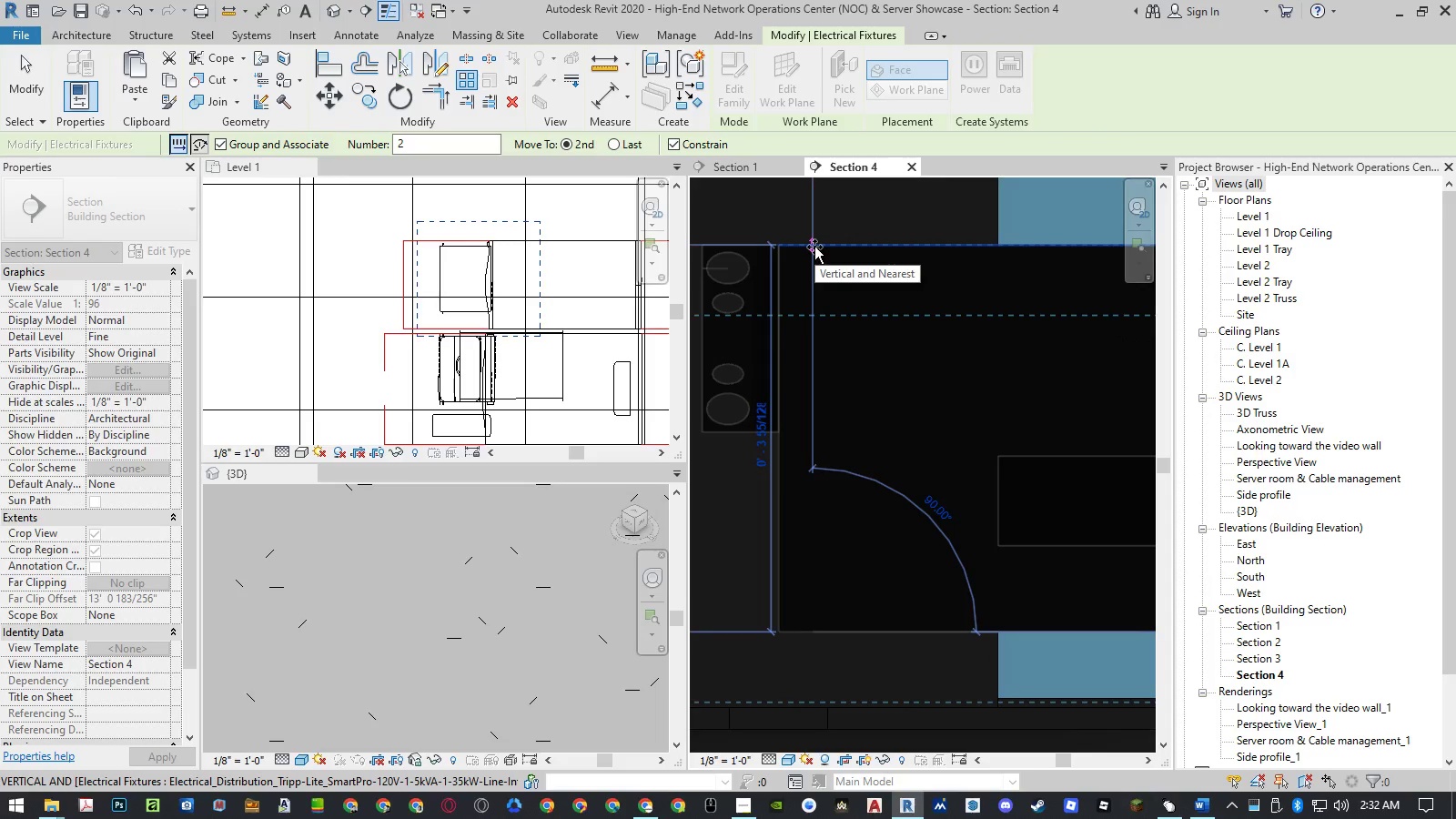 
left_click([814, 247])
 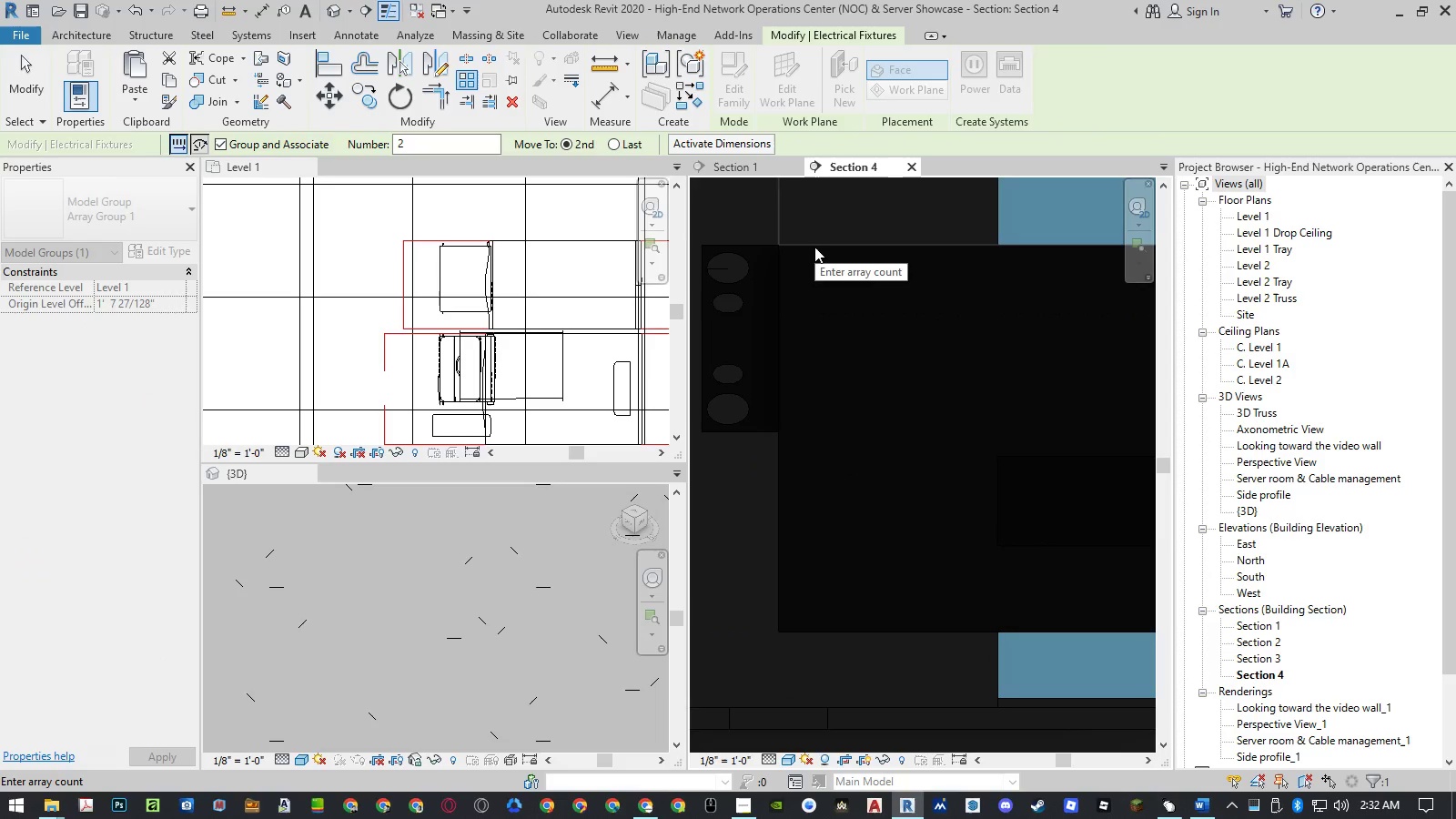 
key(Numpad5)
 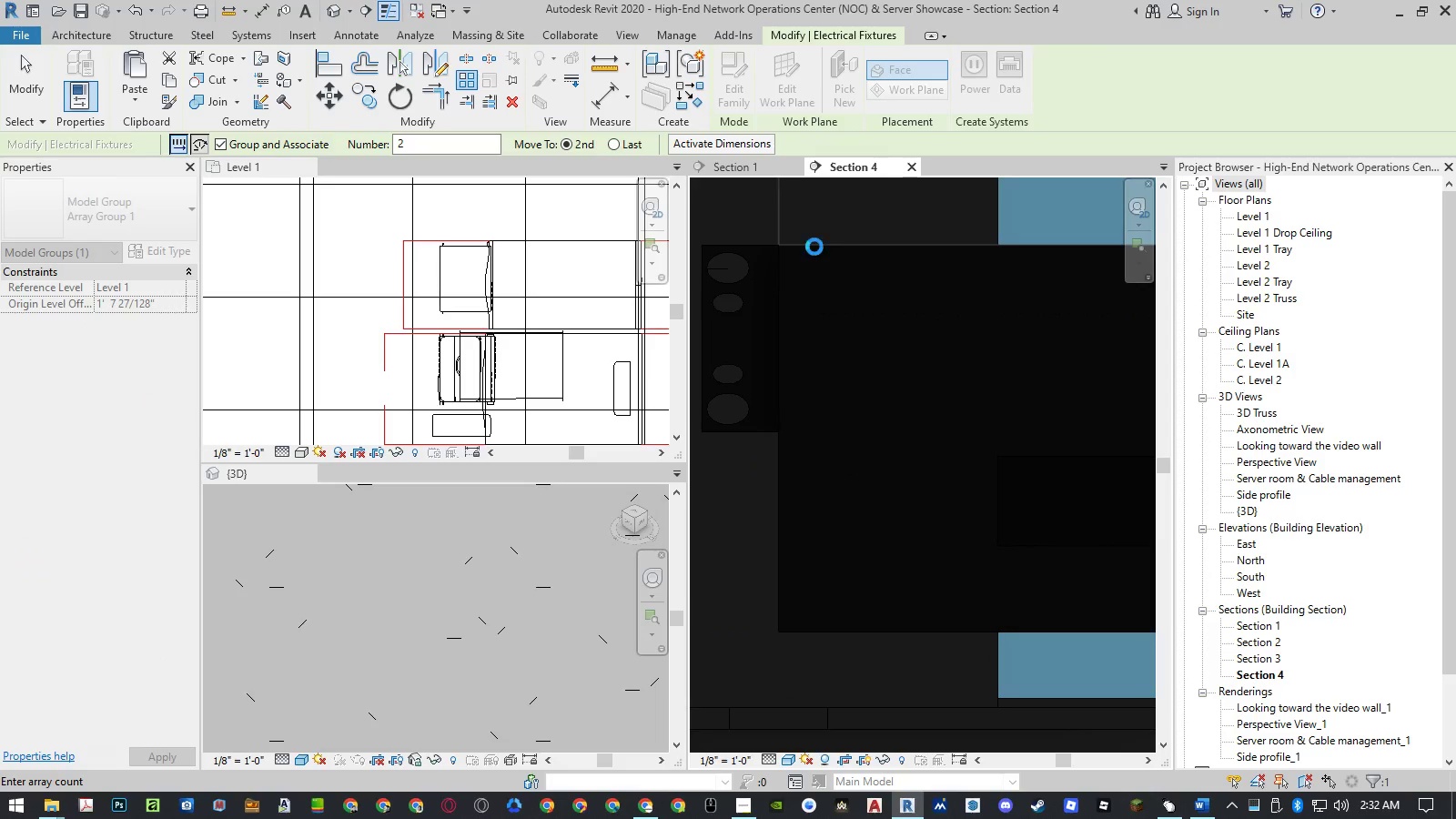 
key(NumpadEnter)
 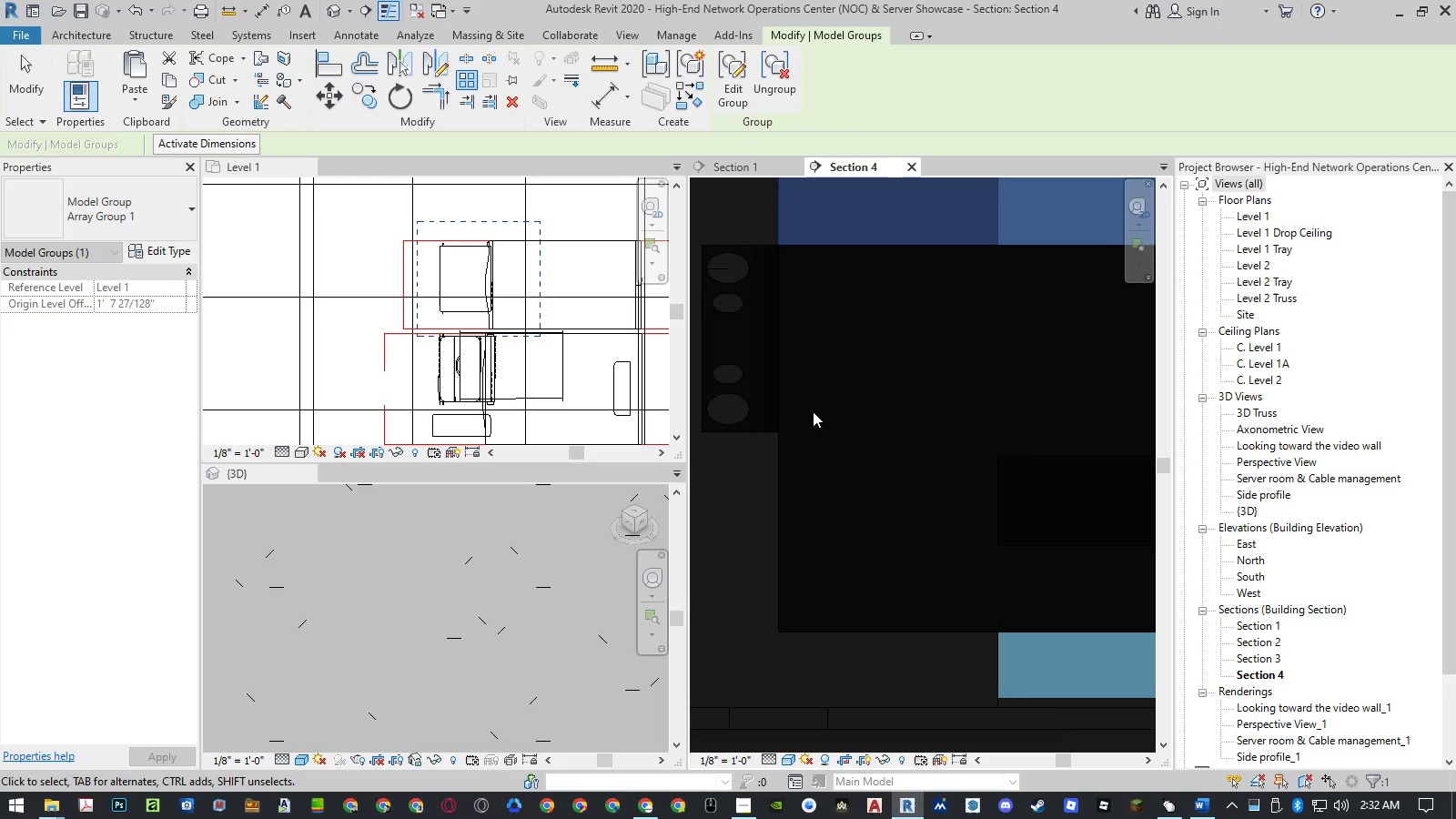 
scroll: coordinate [814, 460], scroll_direction: down, amount: 18.0
 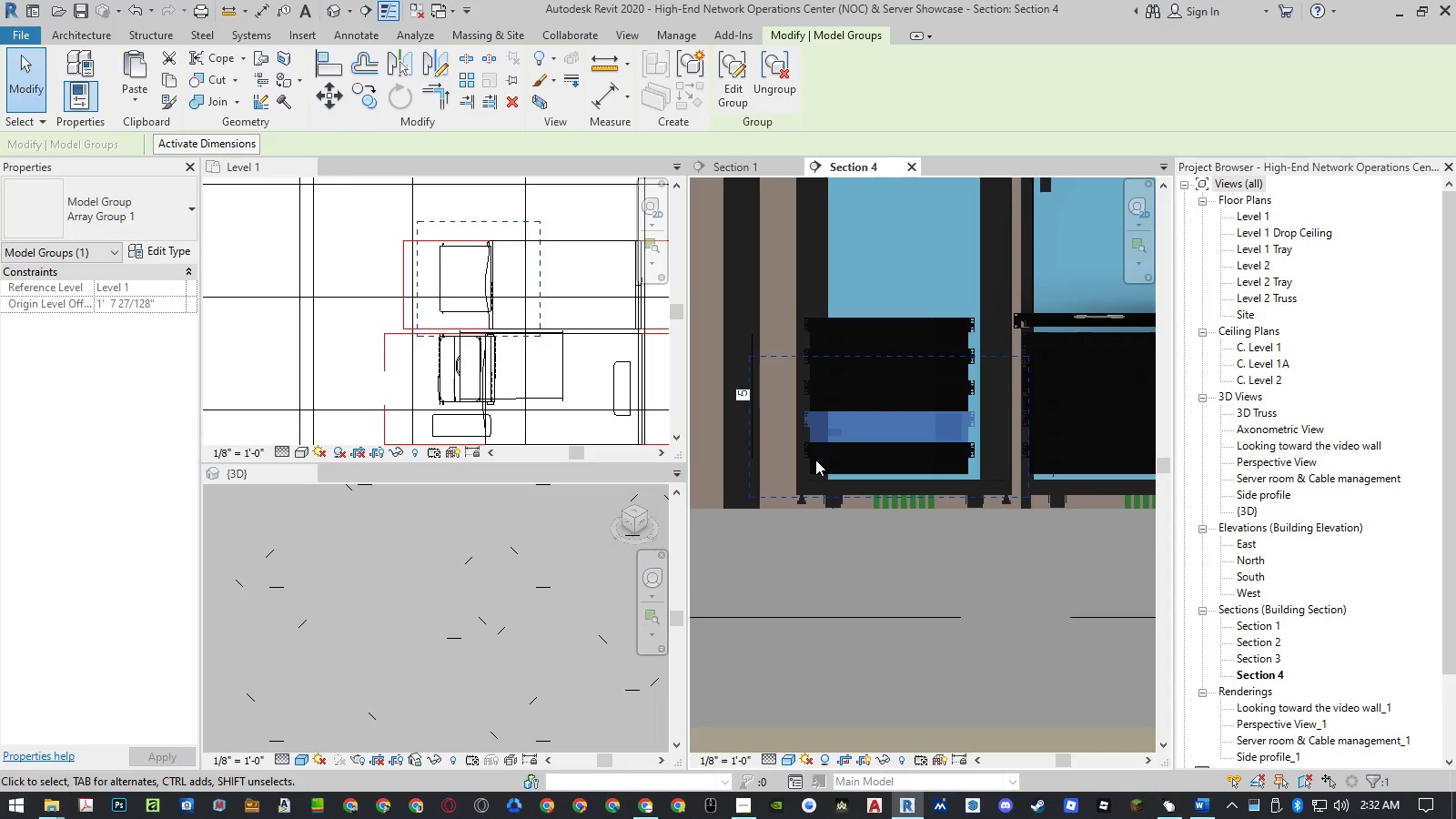 
key(Escape)
 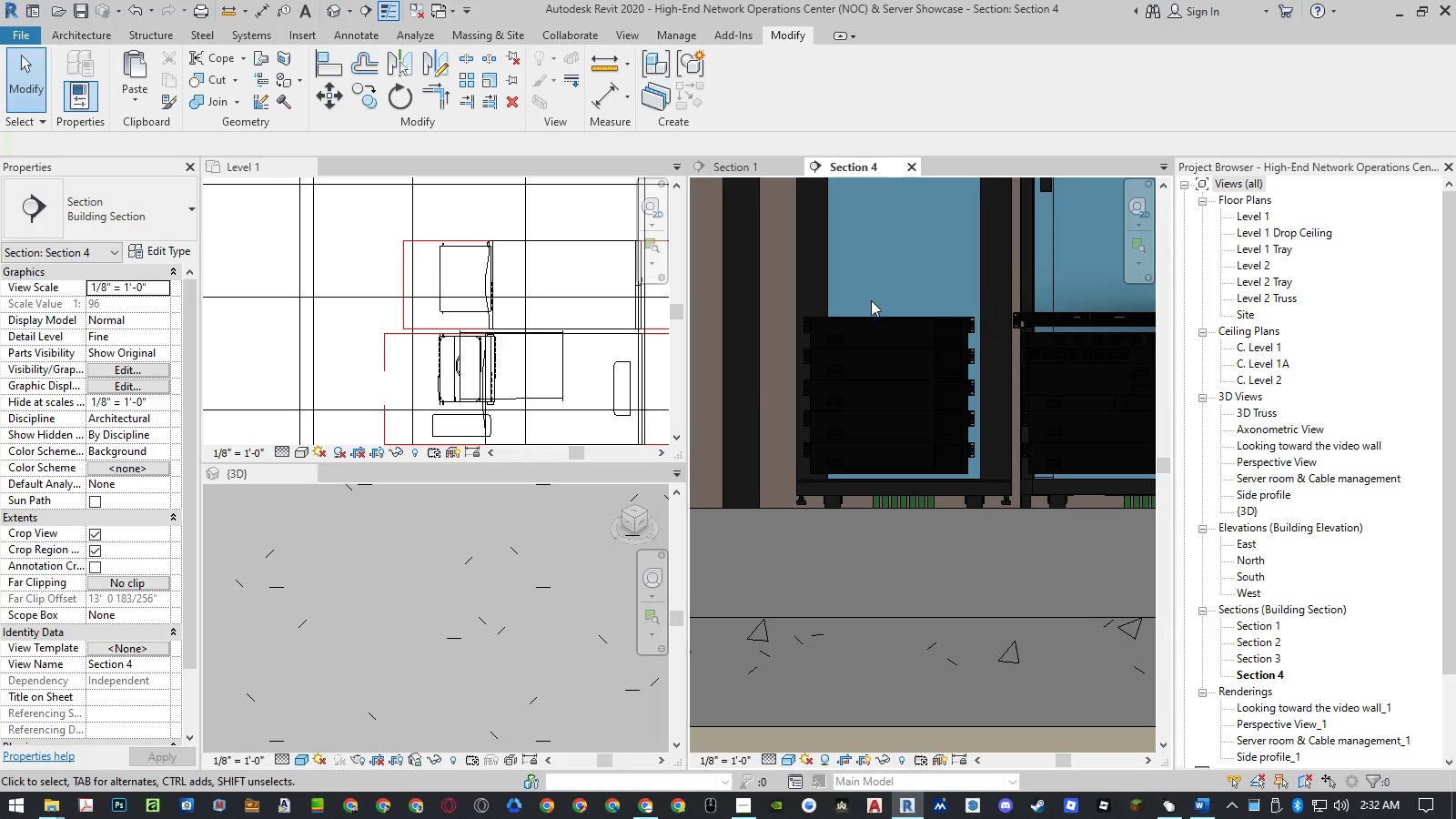 
left_click([871, 316])
 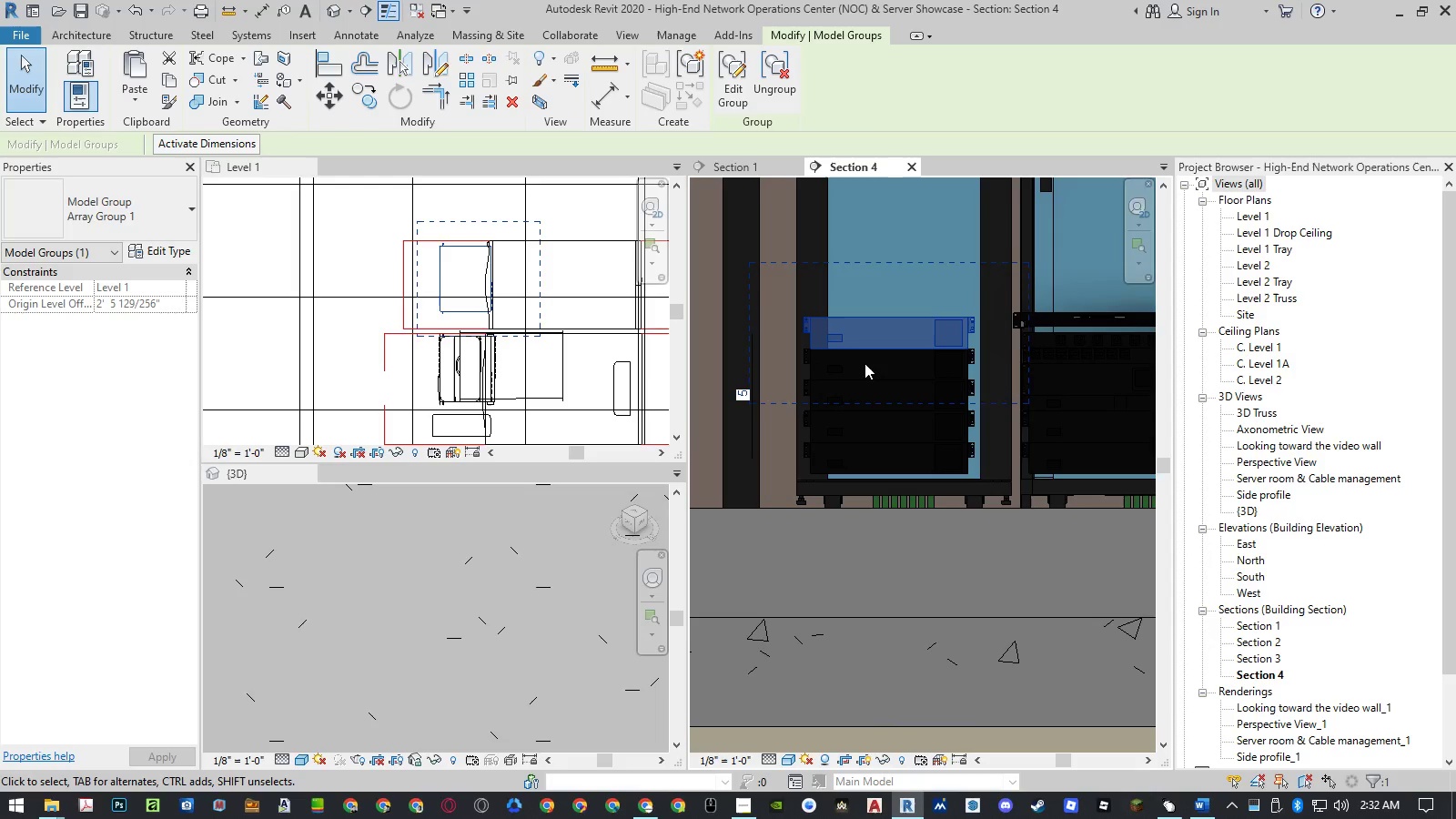 
wait(5.53)
 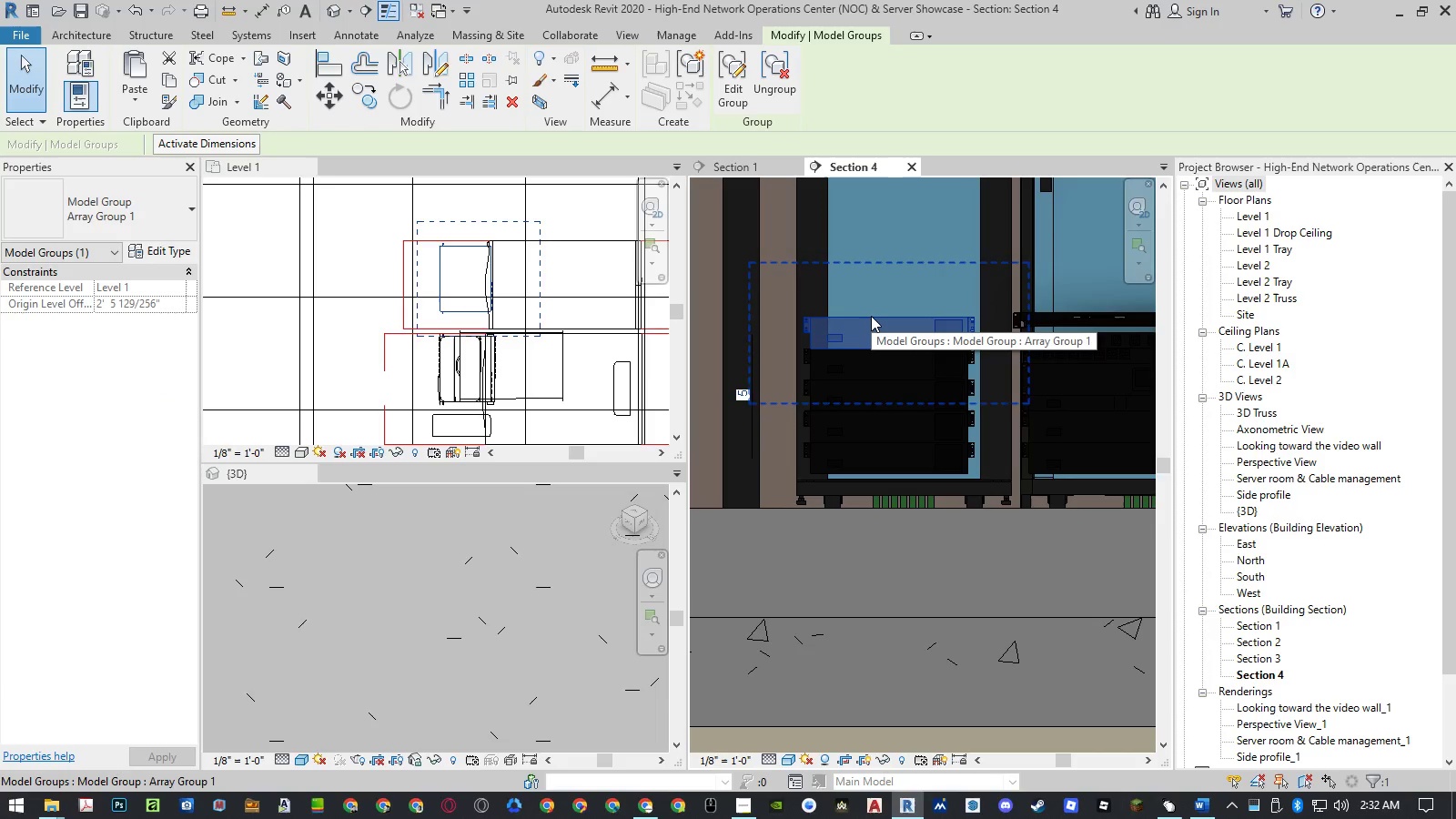 
key(Escape)
 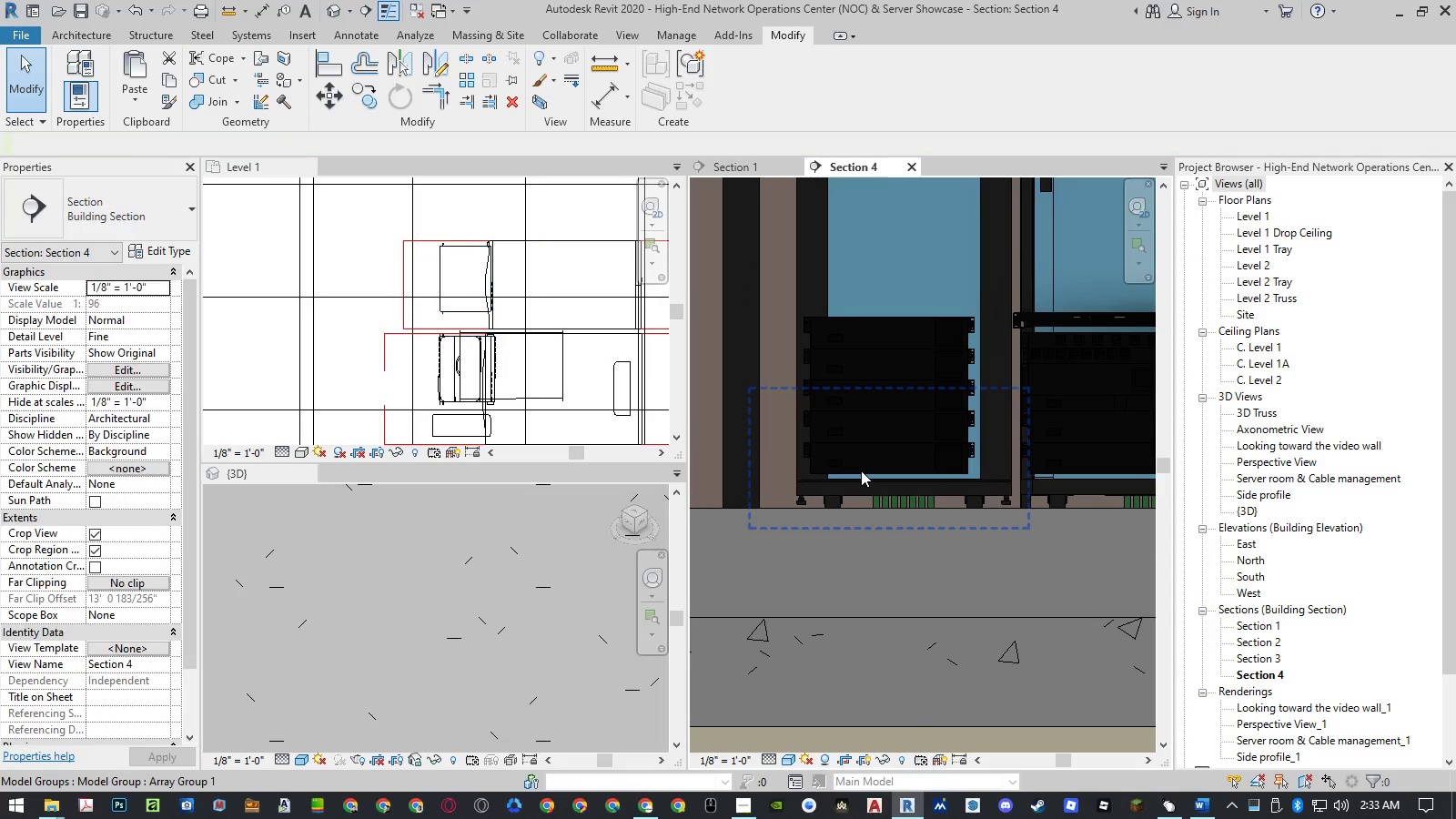 
left_click([861, 470])
 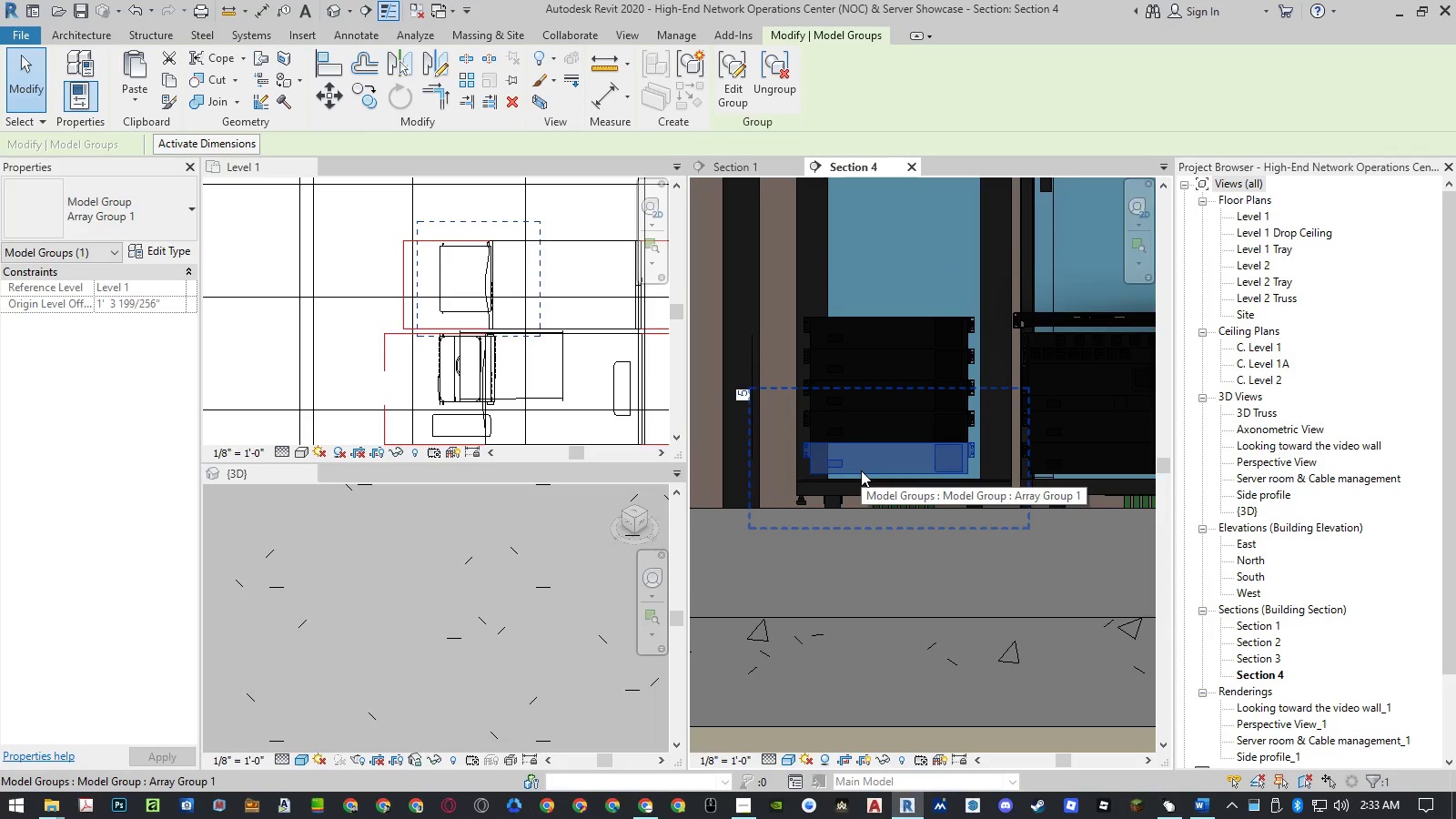 
type(mv)
 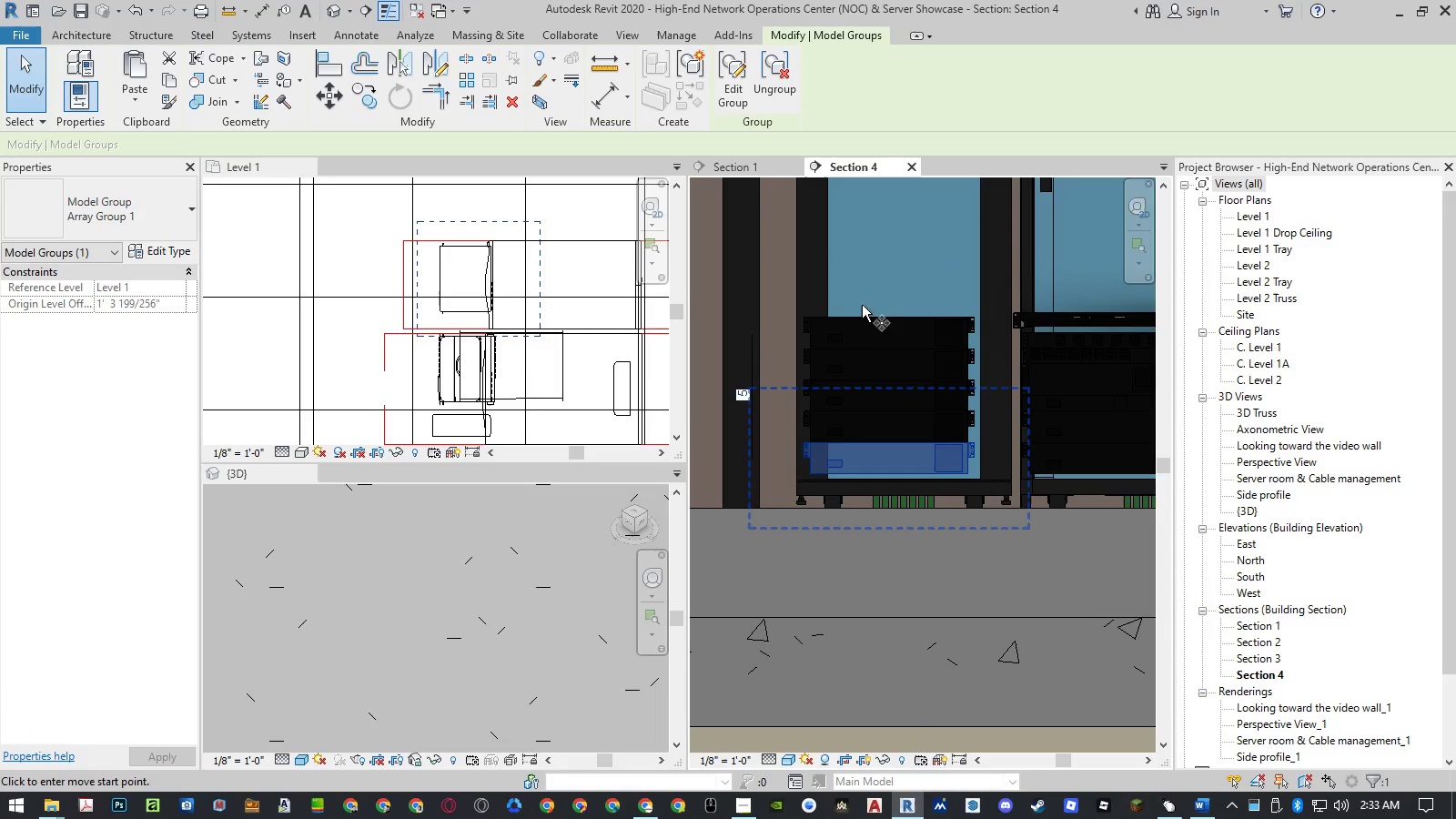 
left_click([863, 295])
 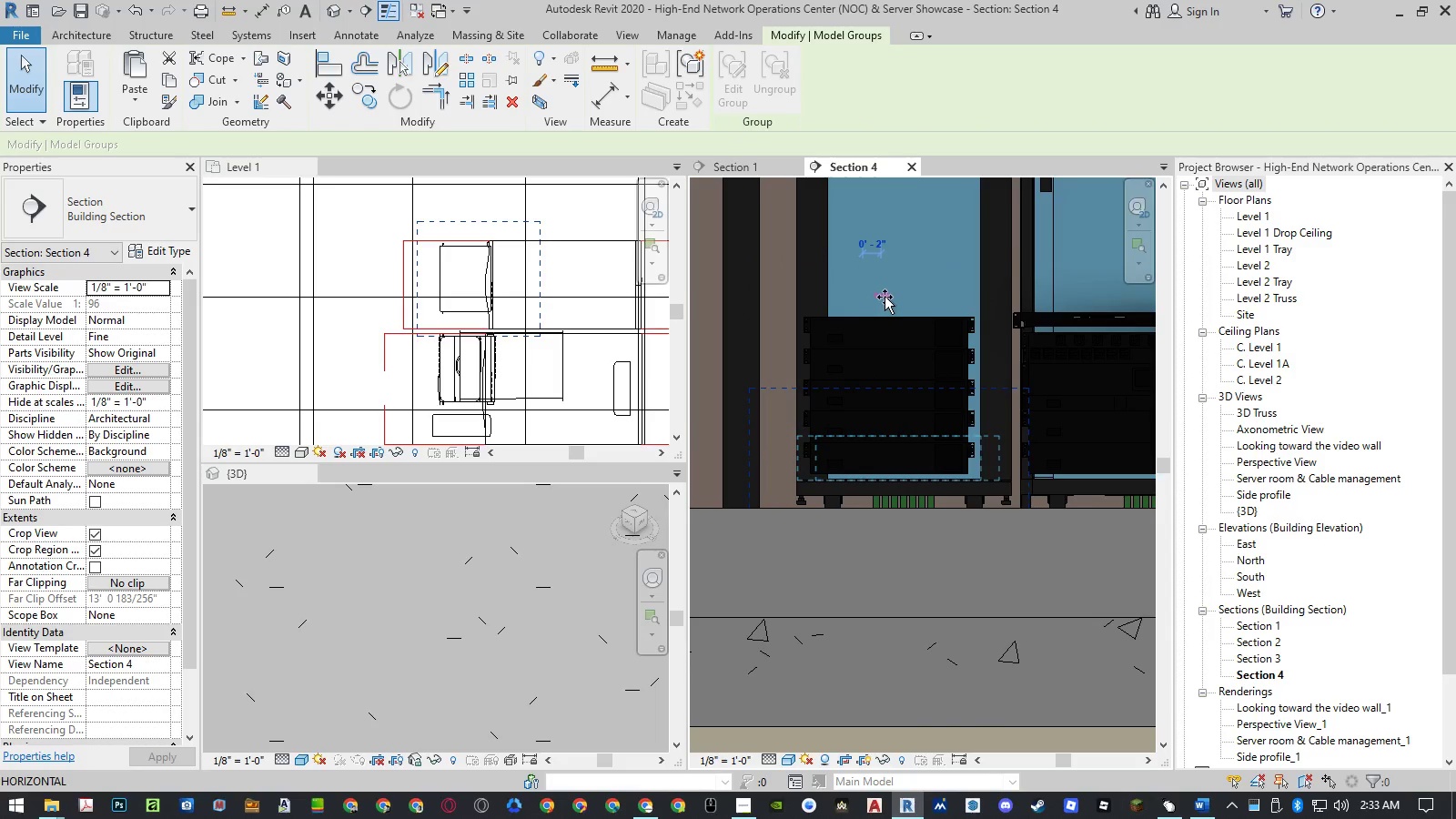 
left_click([894, 298])
 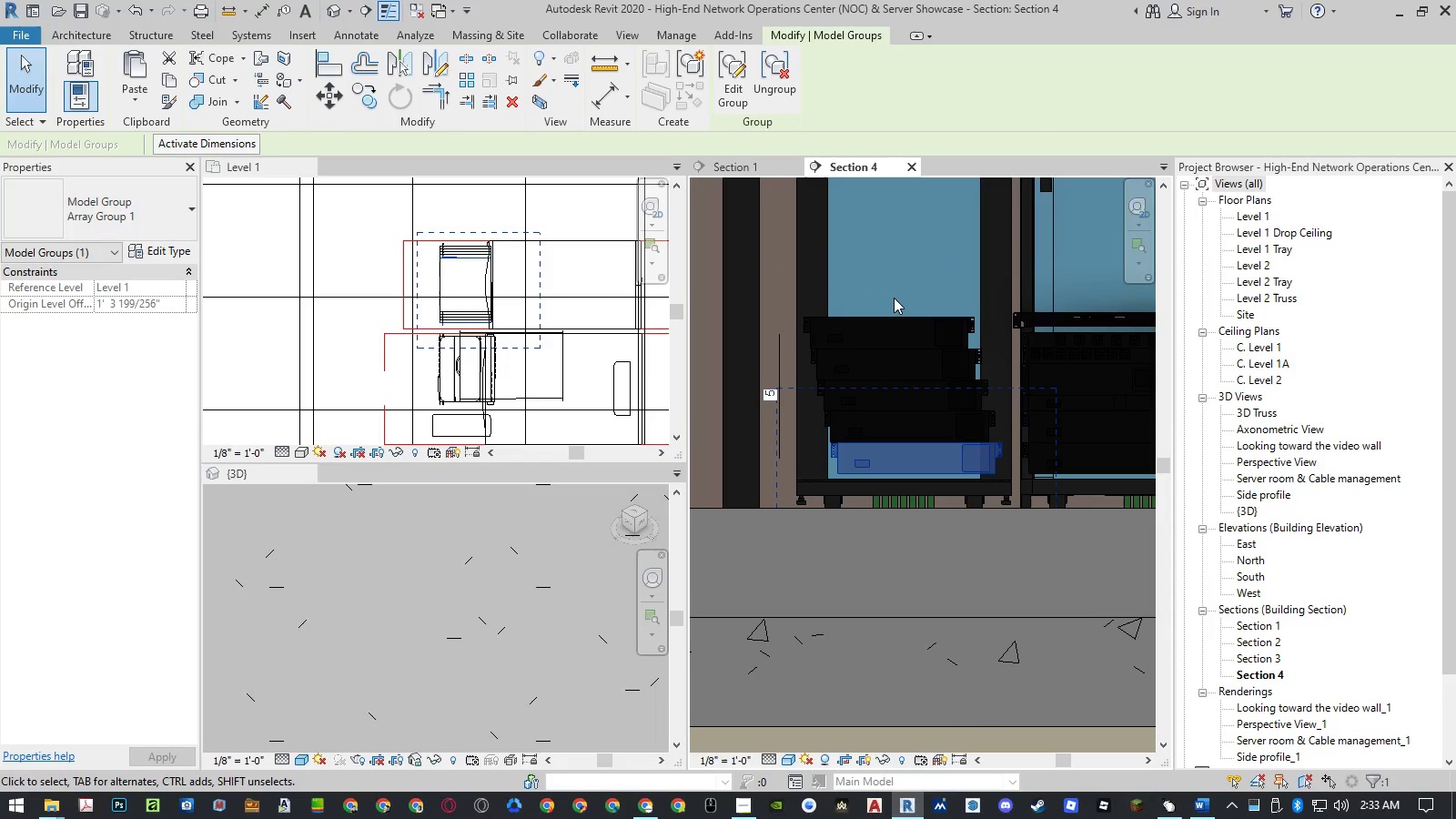 
key(Control+Z)
 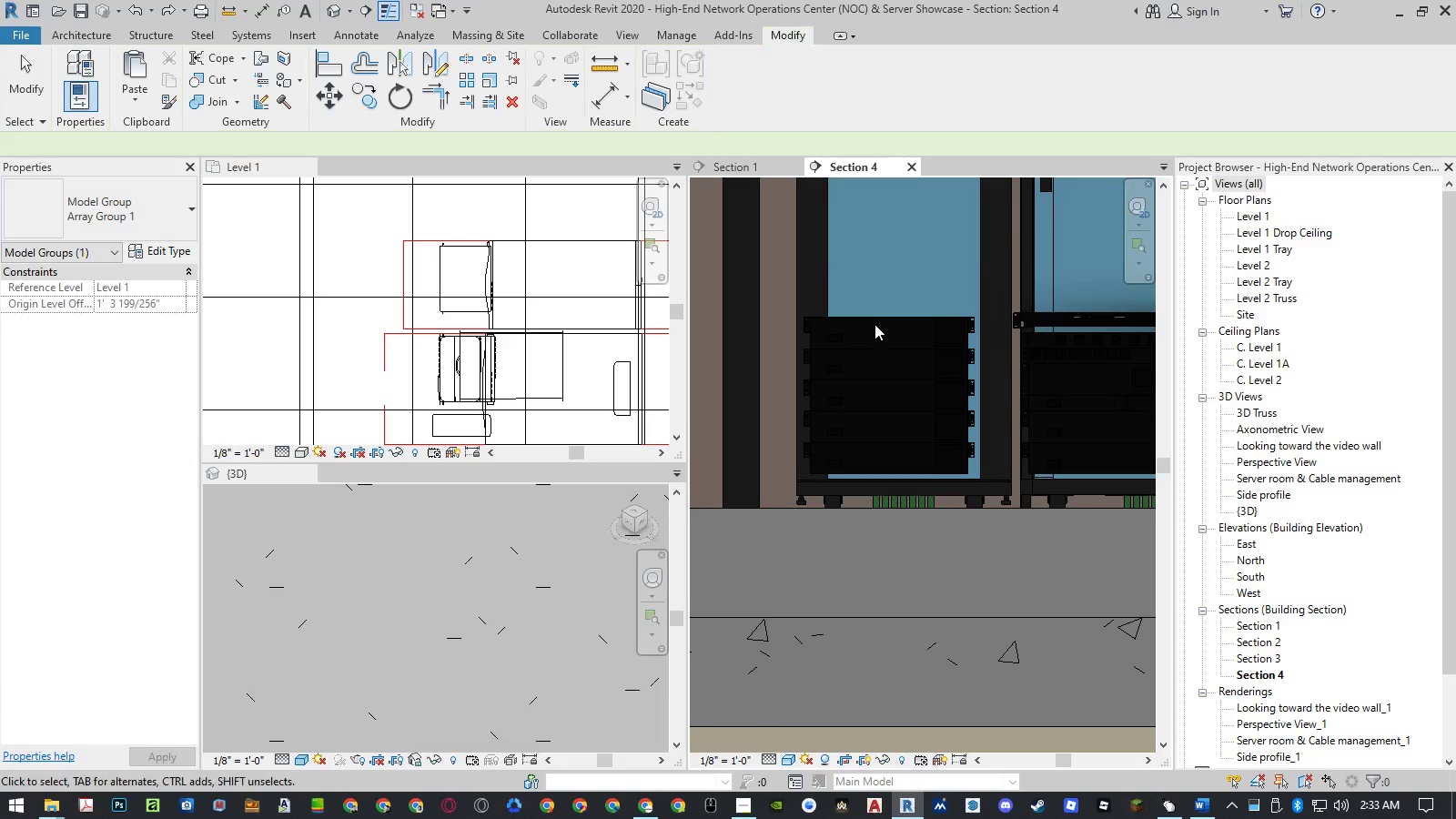 
left_click([875, 318])
 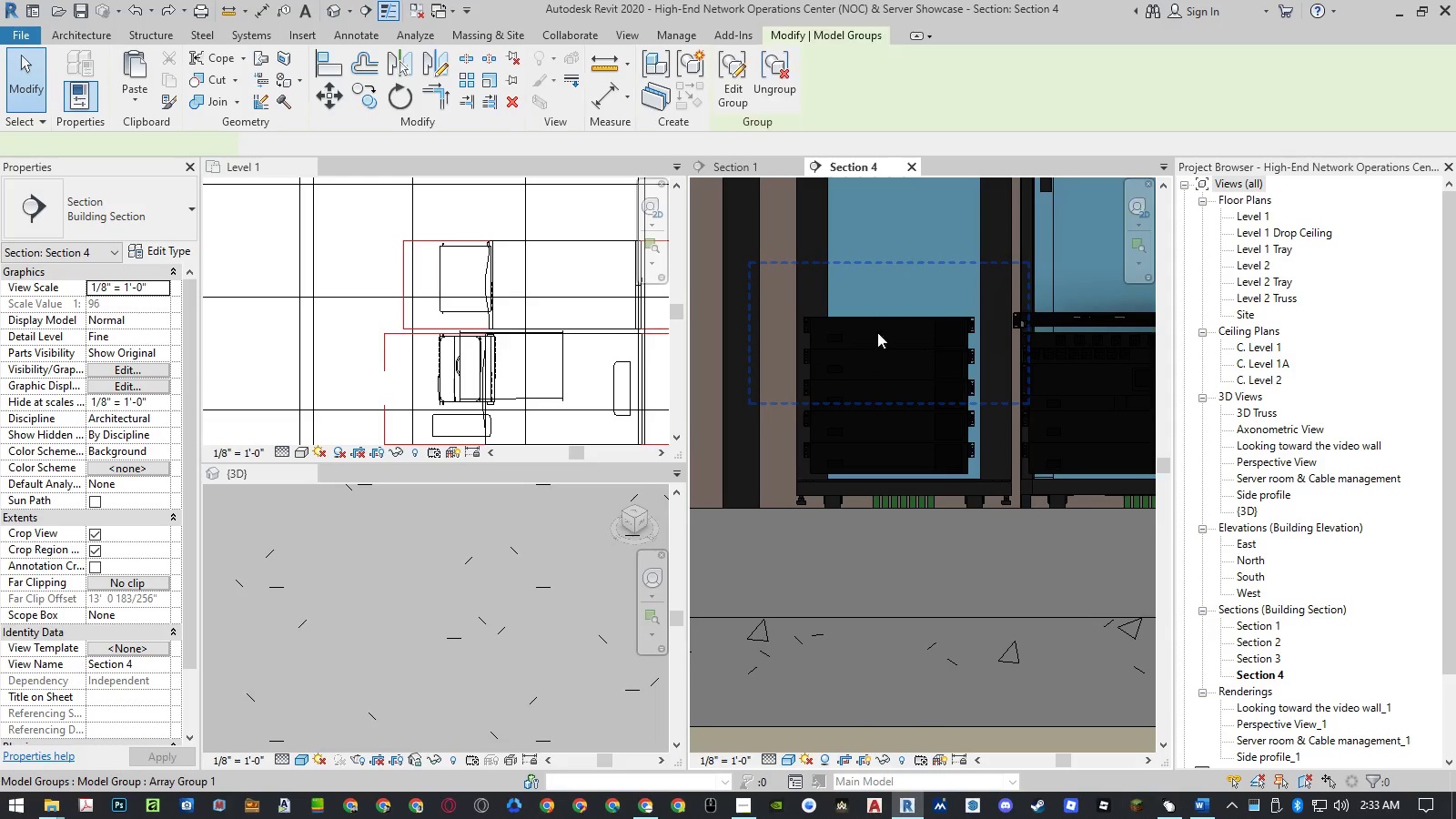 
hold_key(key=ControlLeft, duration=1.53)
left_click([877, 475])
 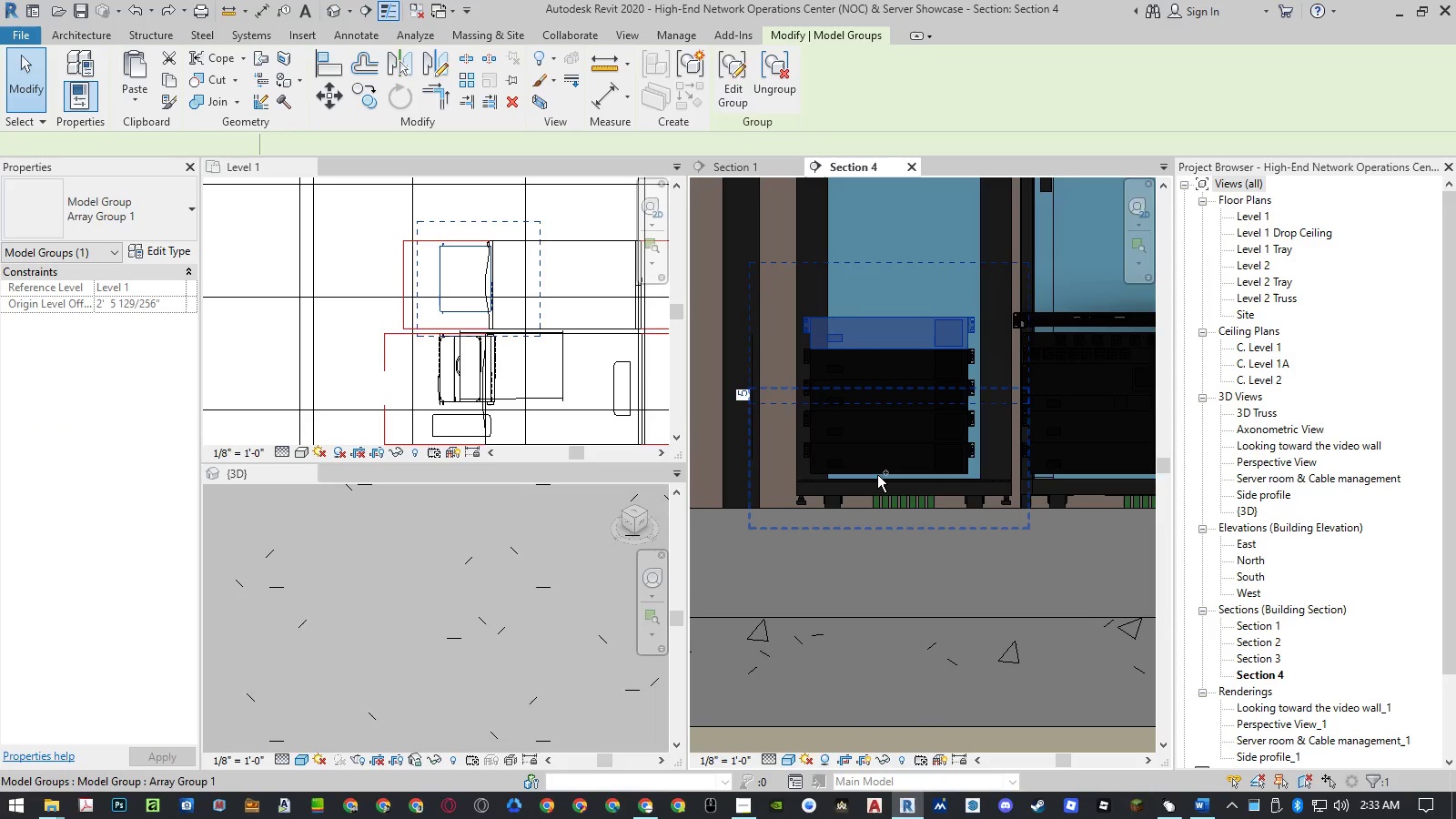 
key(Control+ControlLeft)
 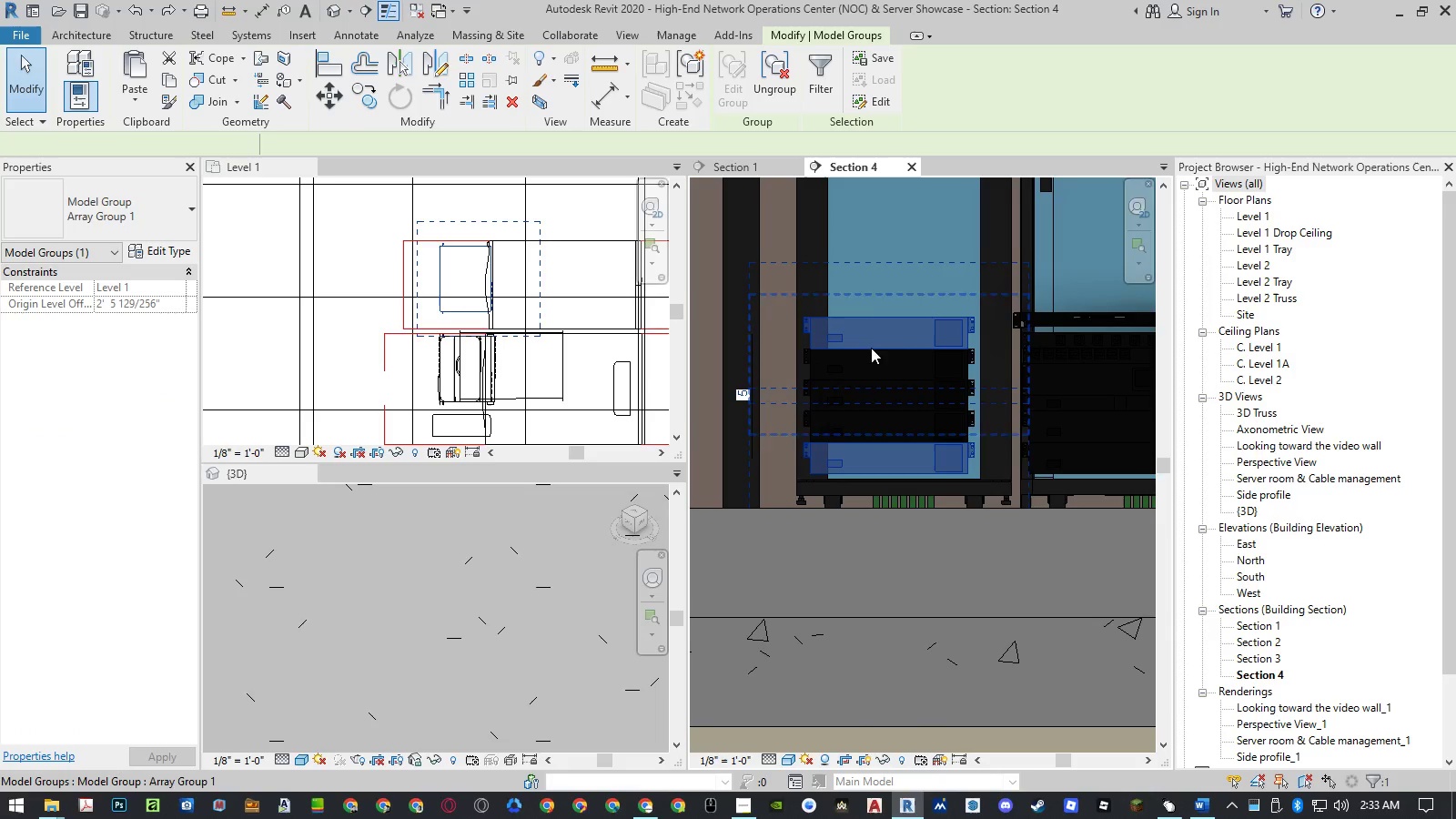 
type(mv)
 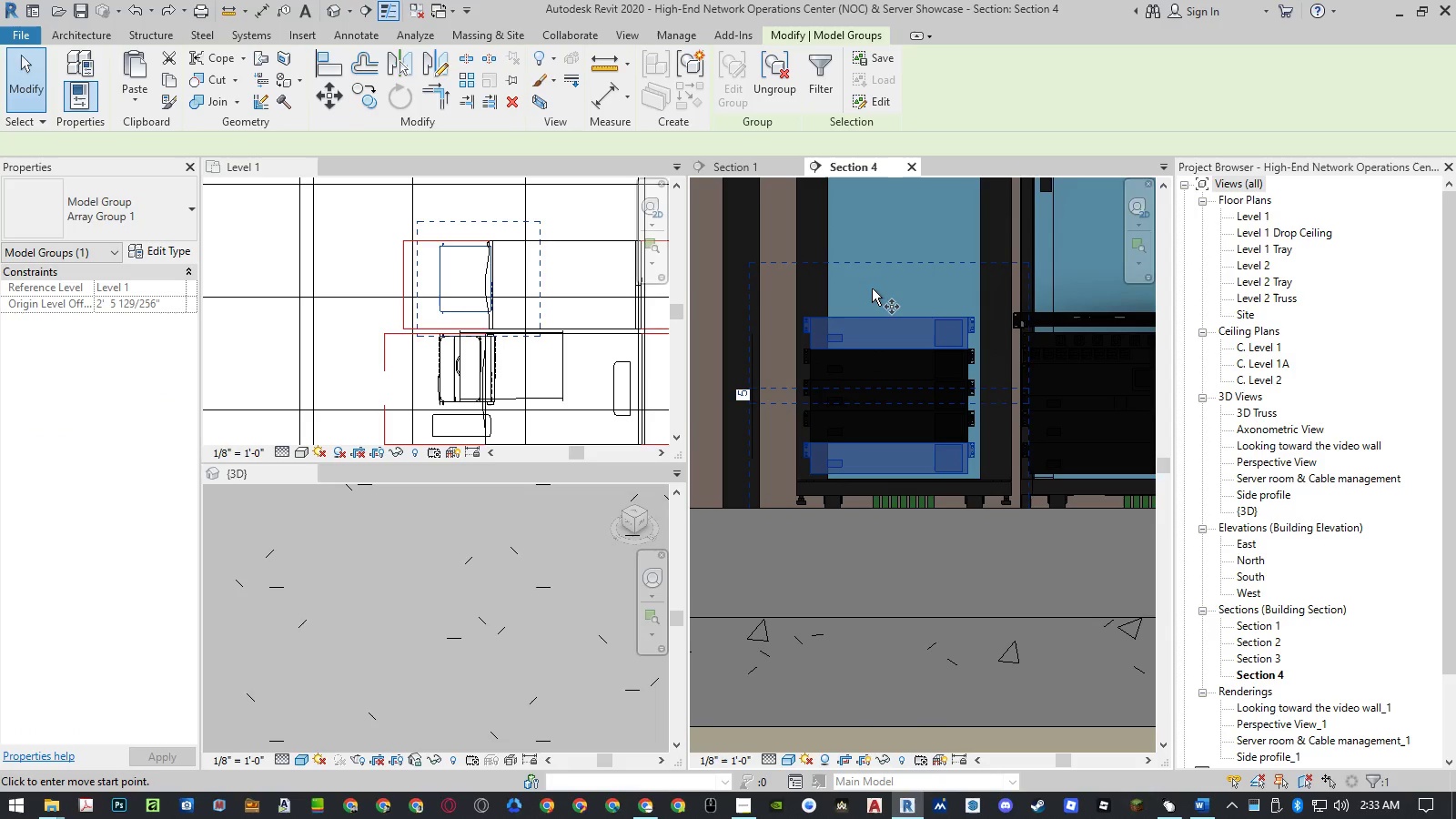 
left_click([872, 288])
 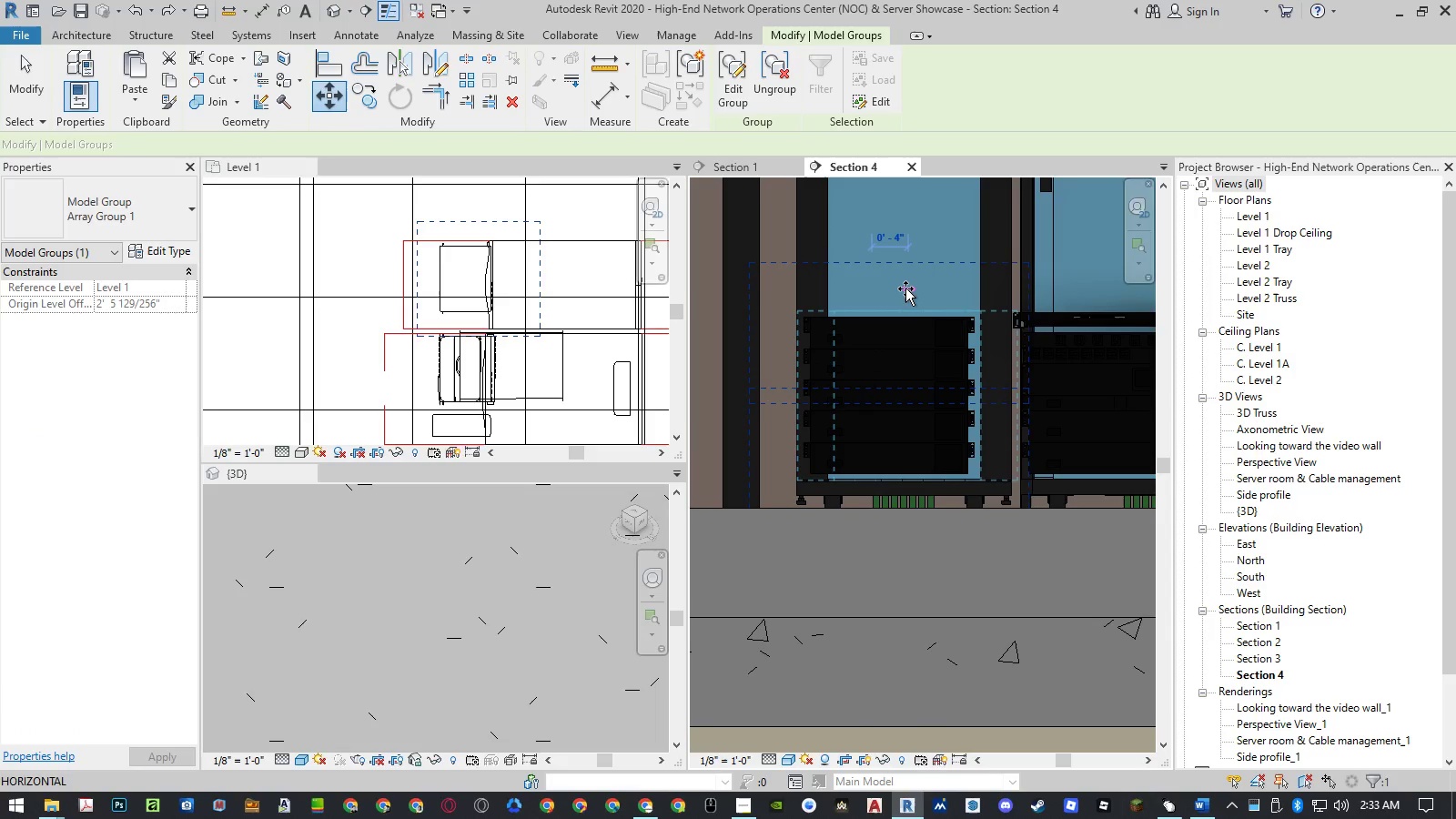 
left_click([905, 288])
 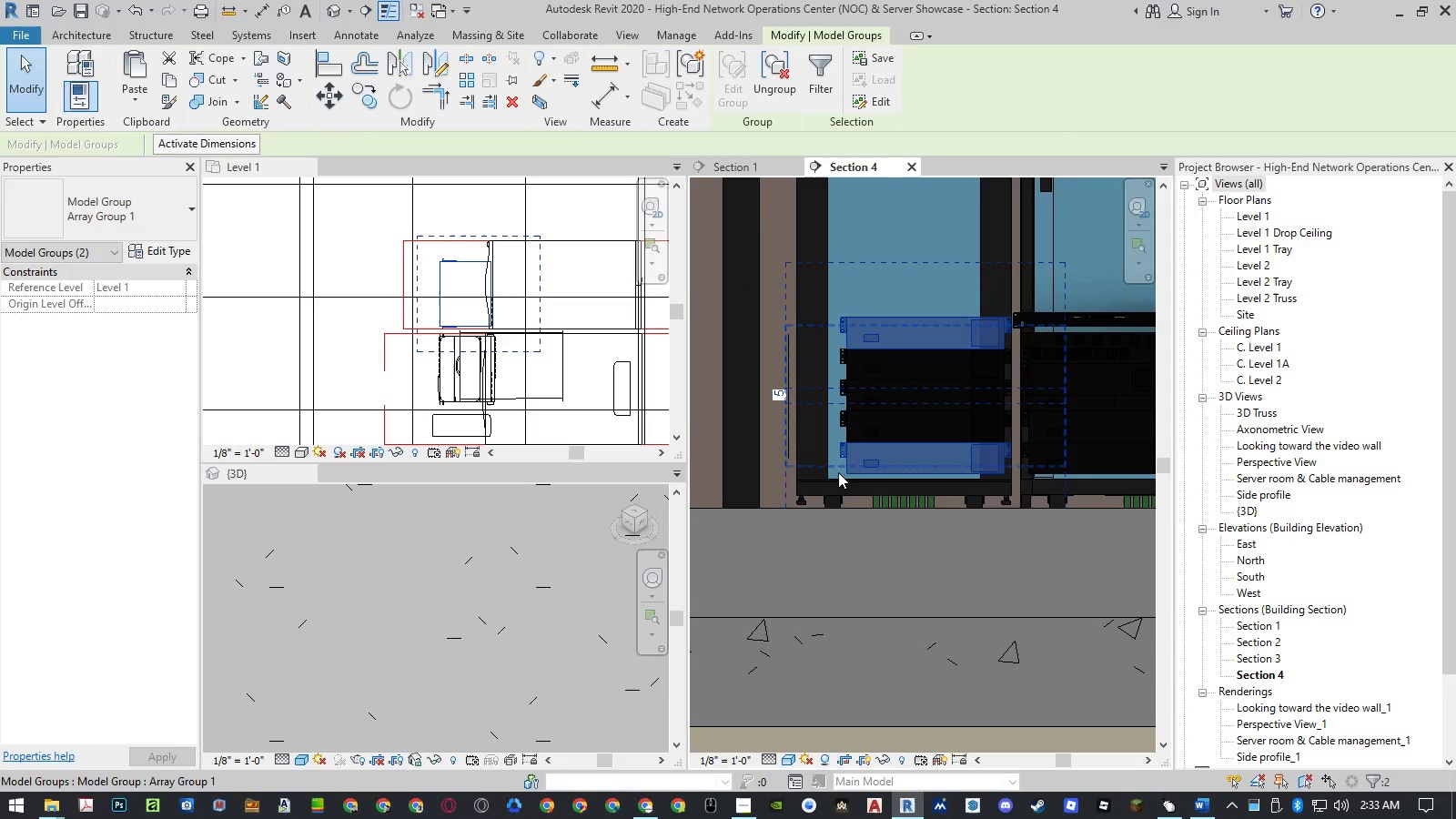 
scroll: coordinate [854, 470], scroll_direction: up, amount: 15.0
 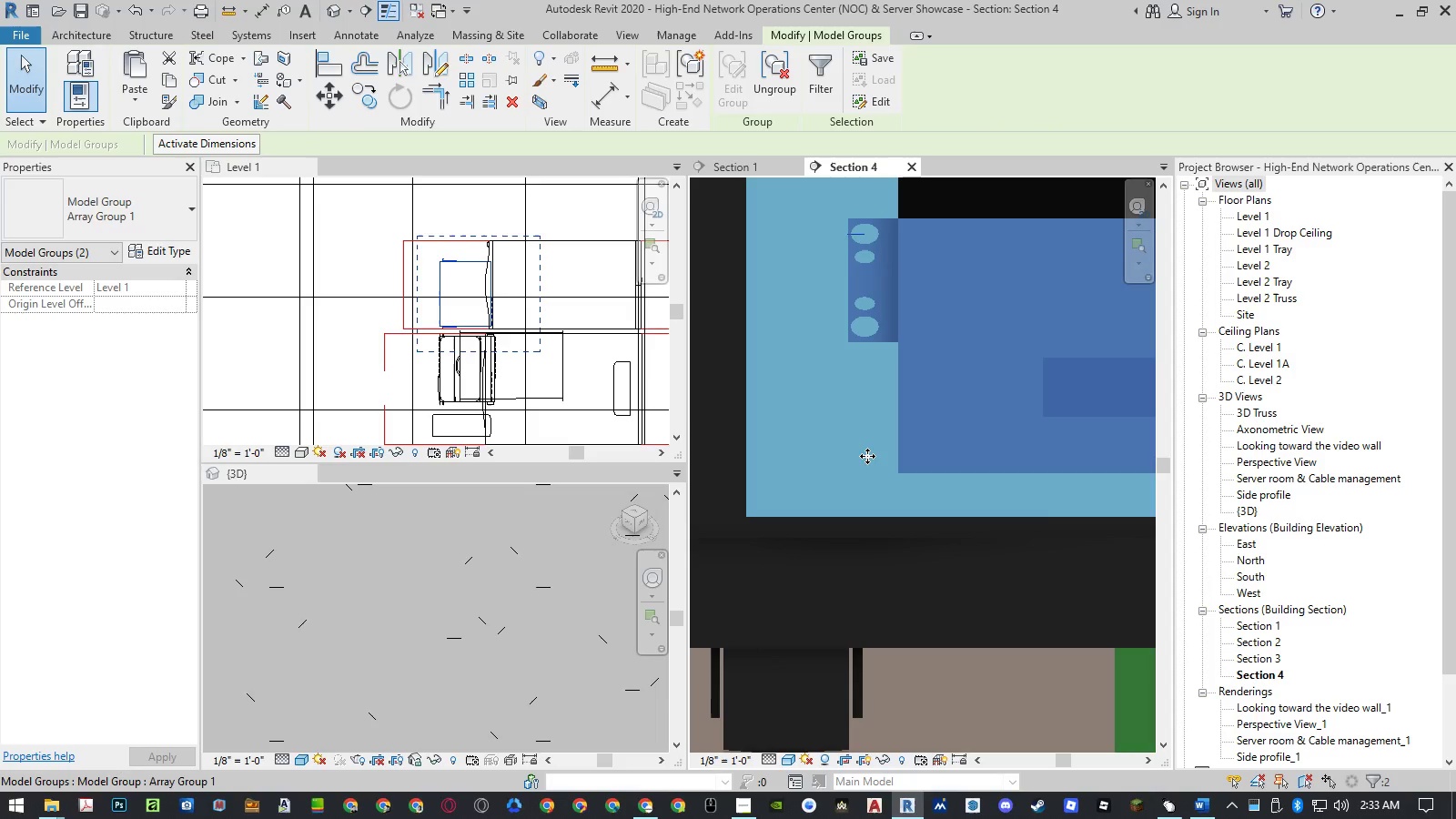 
type(mv)
 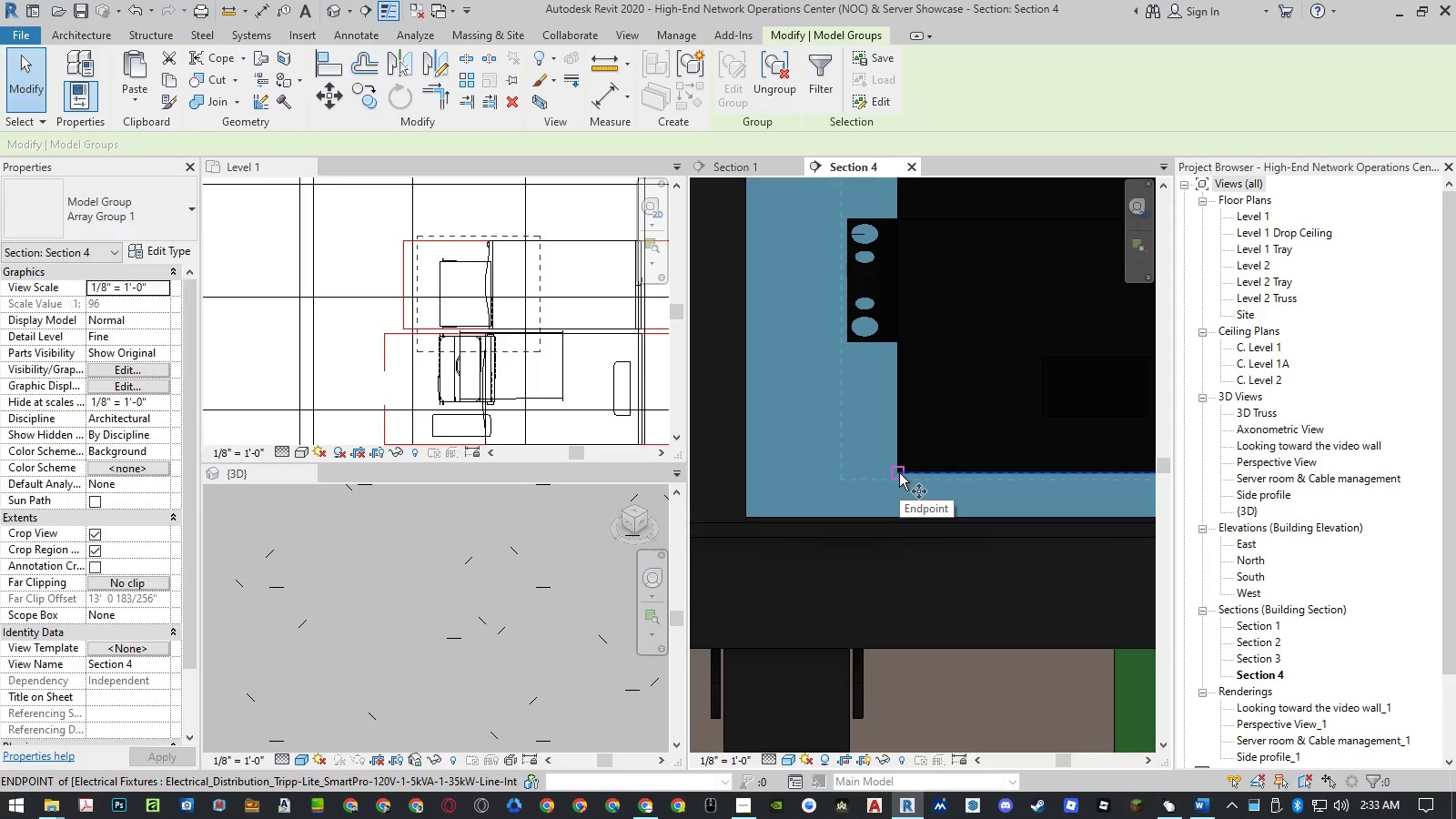 
left_click([899, 473])
 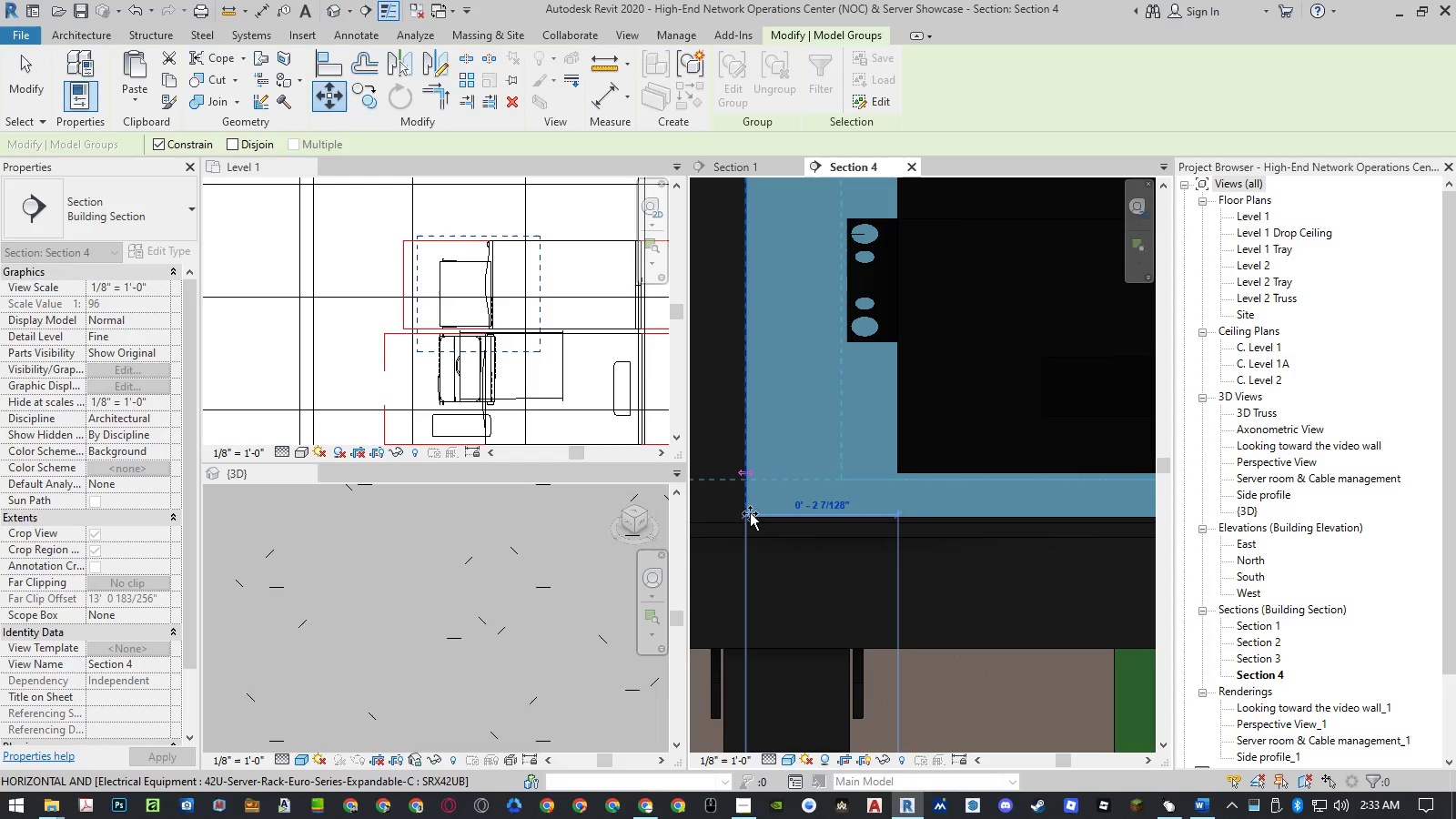 
left_click([750, 513])
 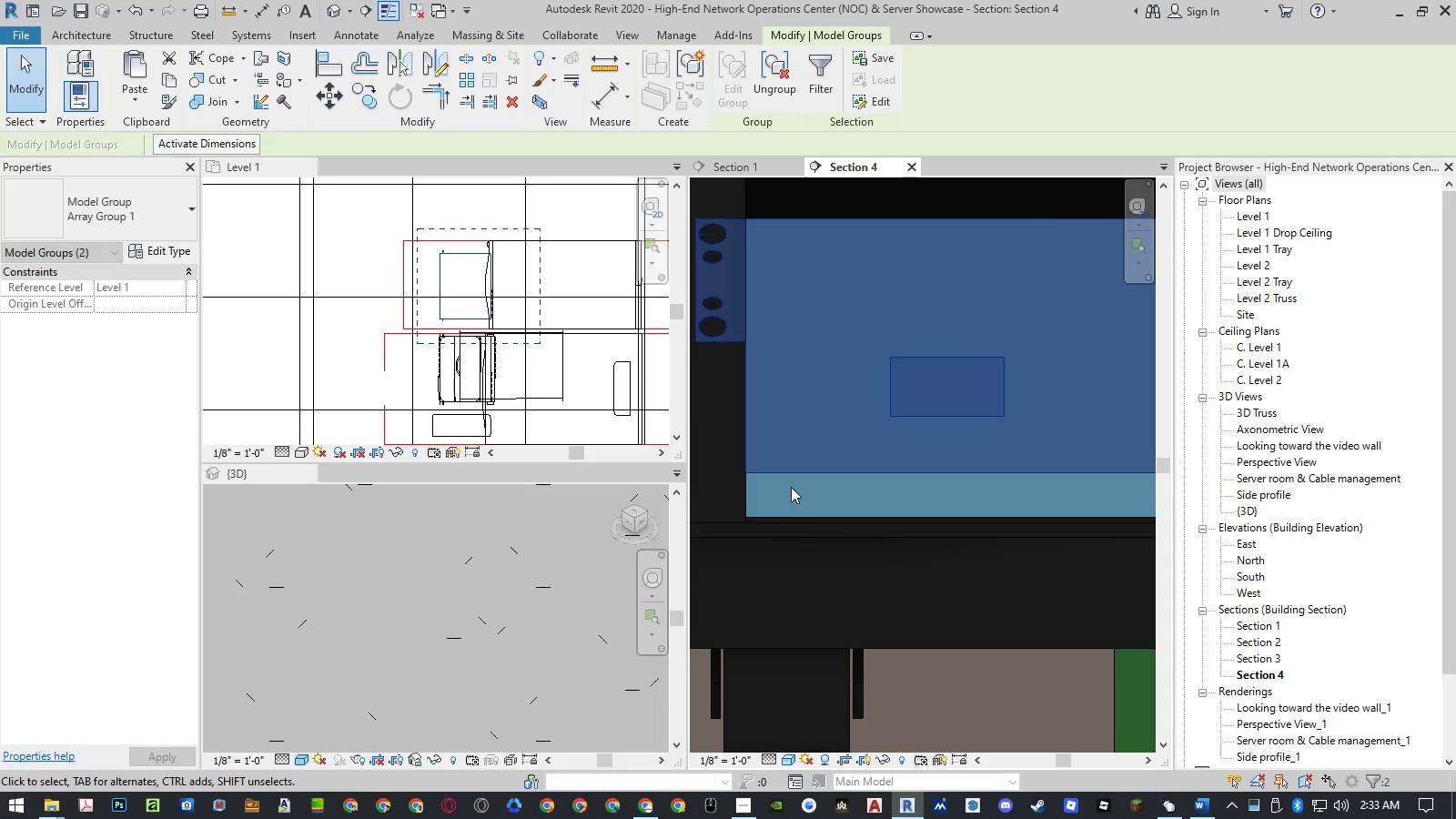 
type(mv)
 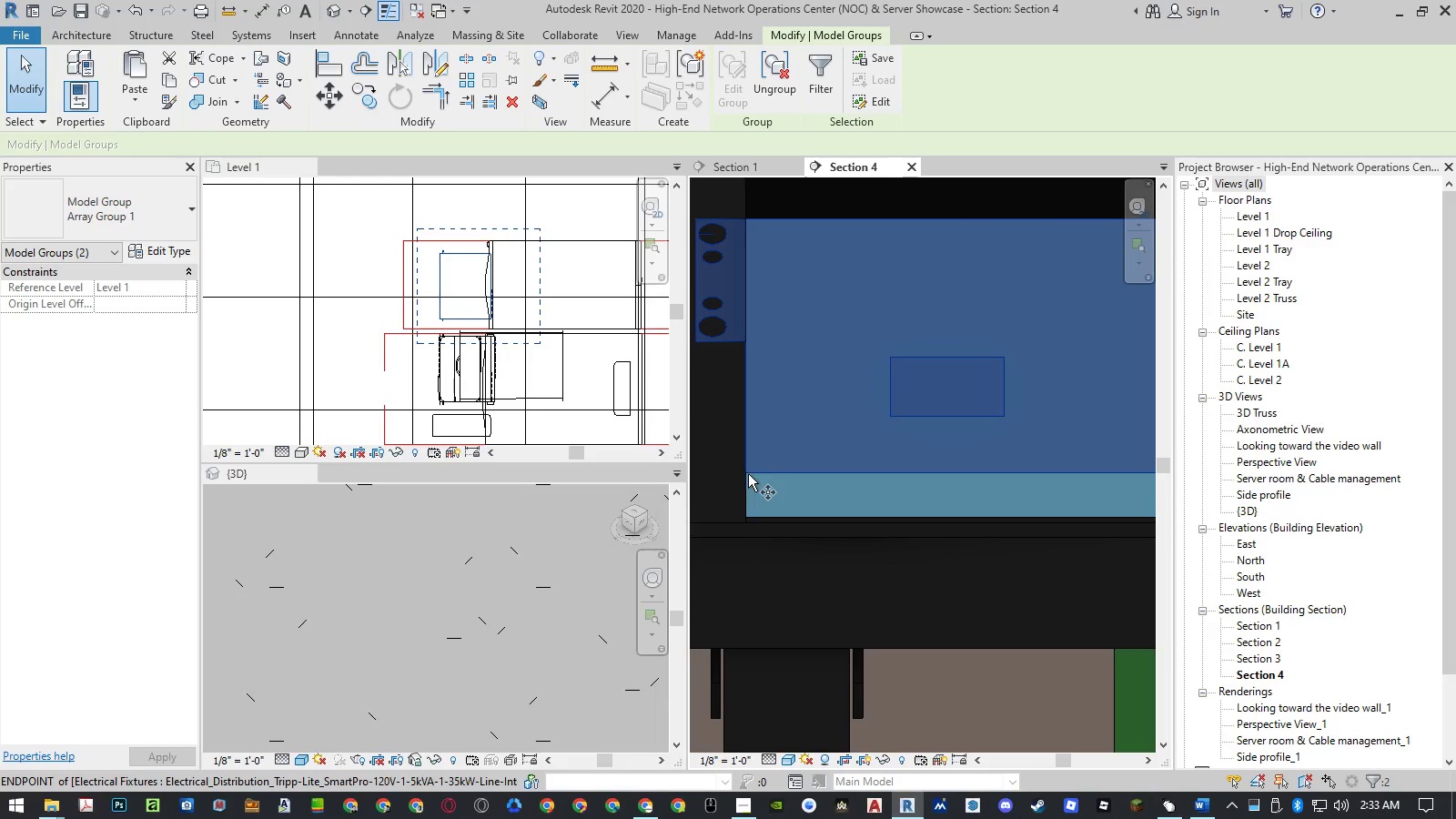 
scroll: coordinate [748, 474], scroll_direction: up, amount: 4.0
 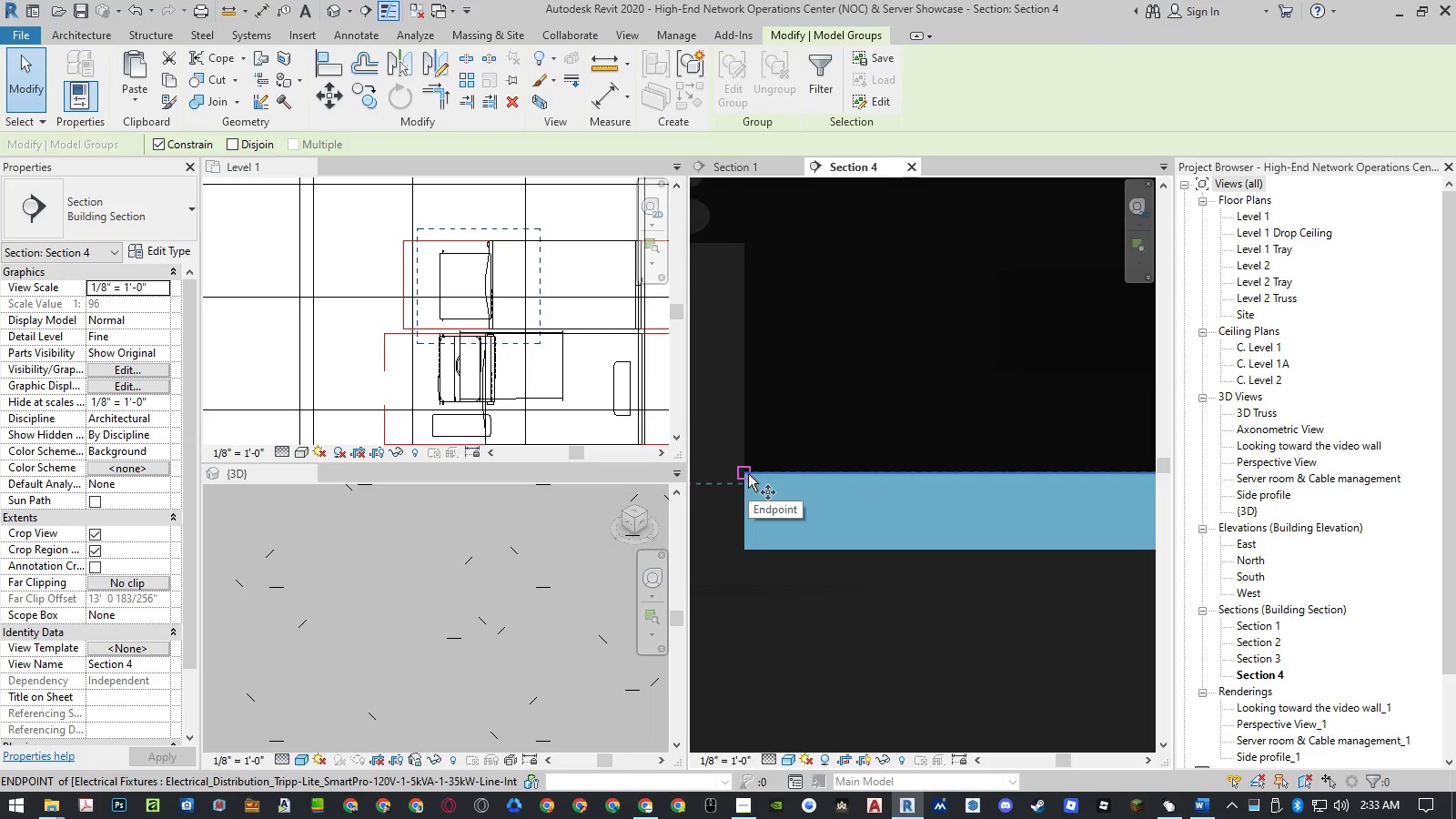 
left_click([748, 474])
 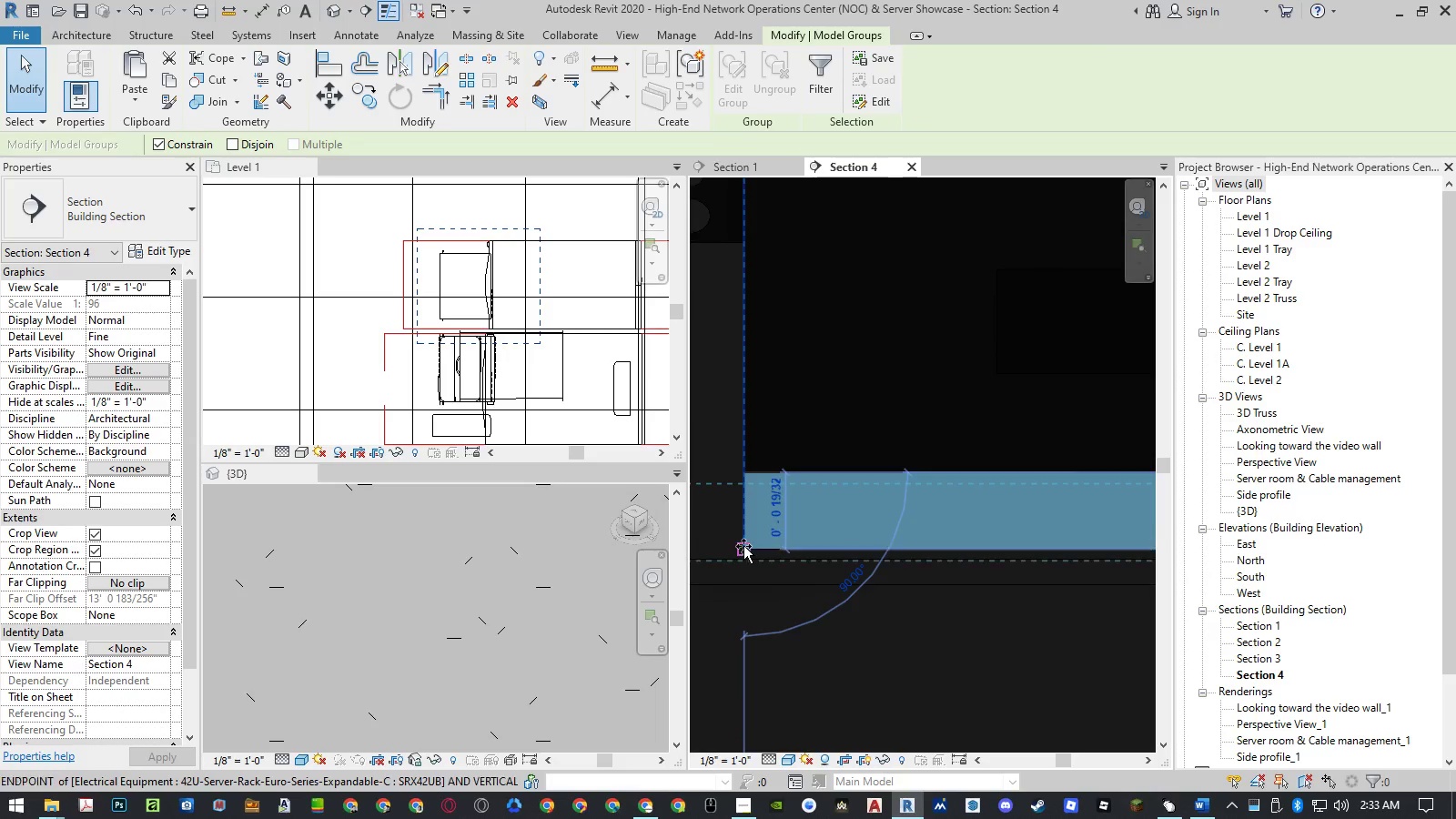 
left_click([743, 548])
 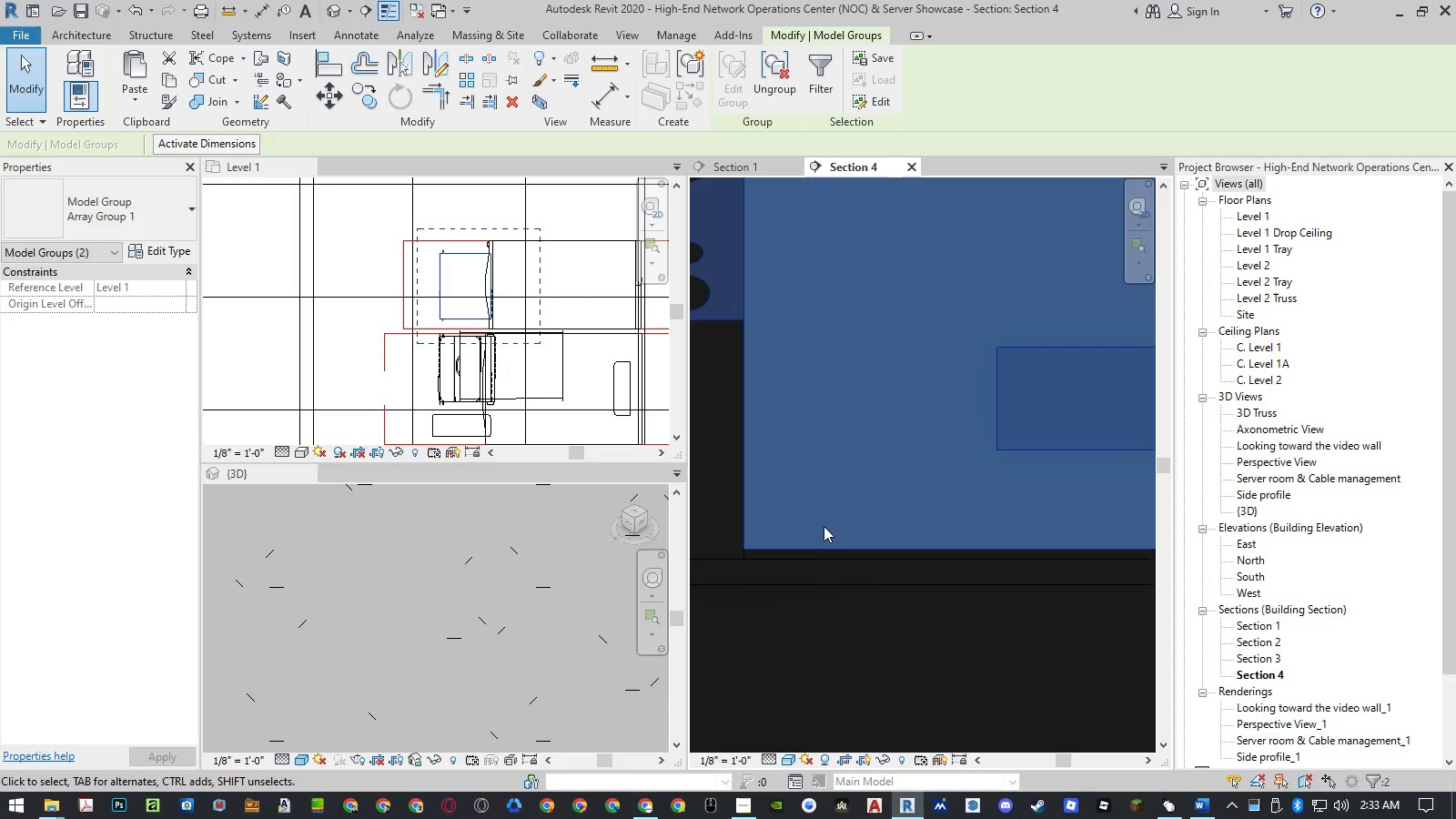 
key(Escape)
 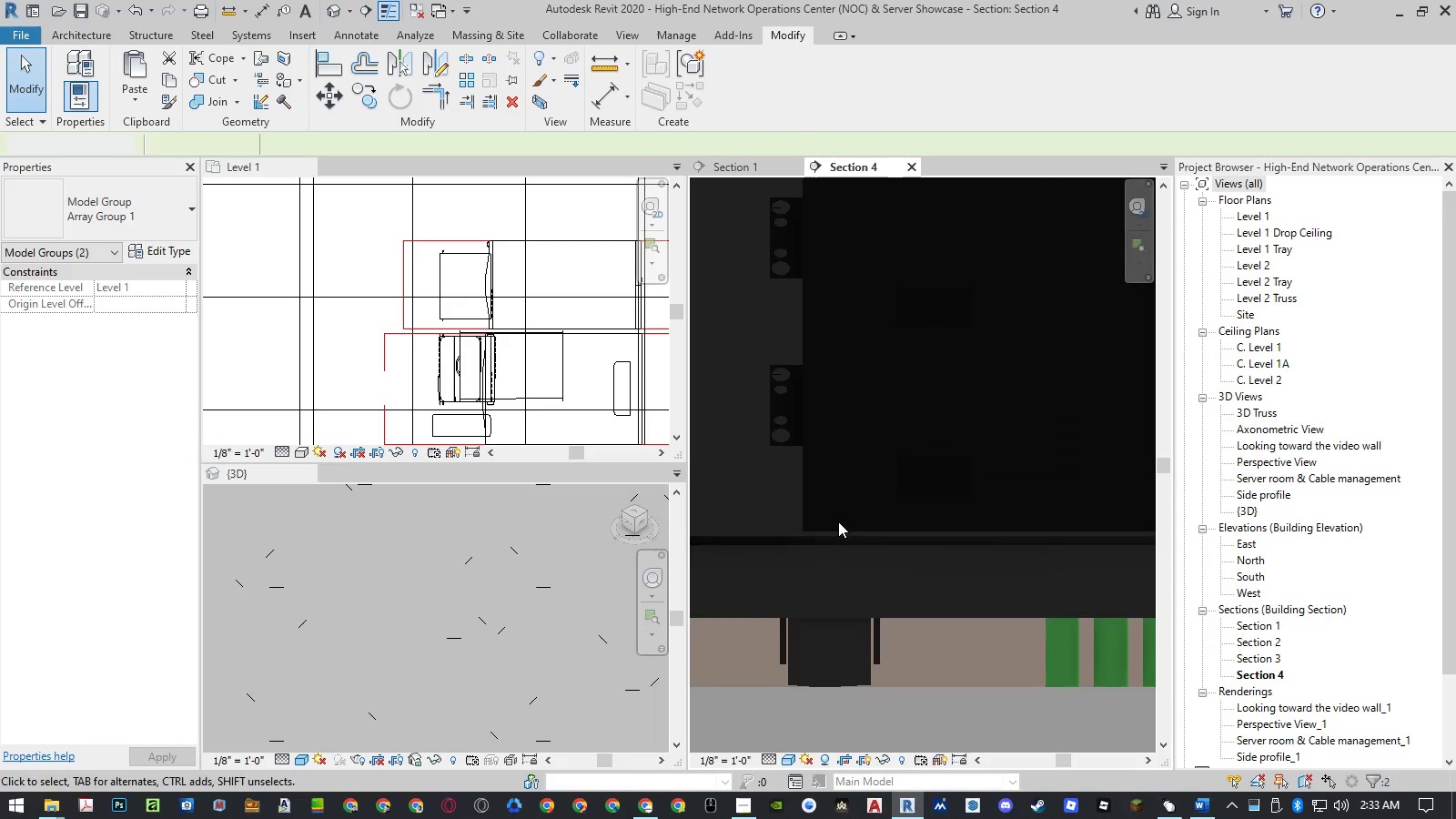 
key(Escape)
 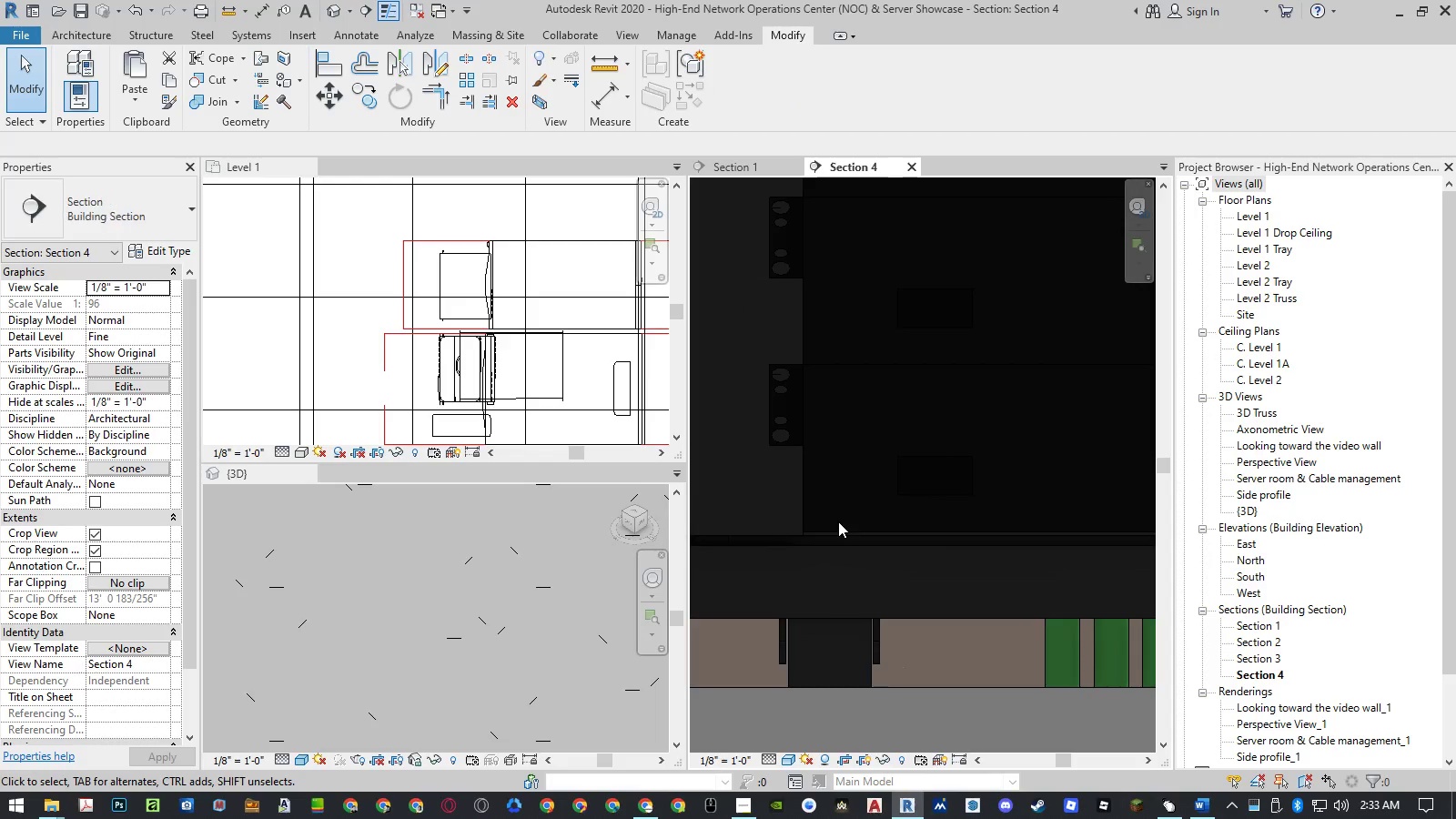 
scroll: coordinate [838, 521], scroll_direction: down, amount: 21.0
 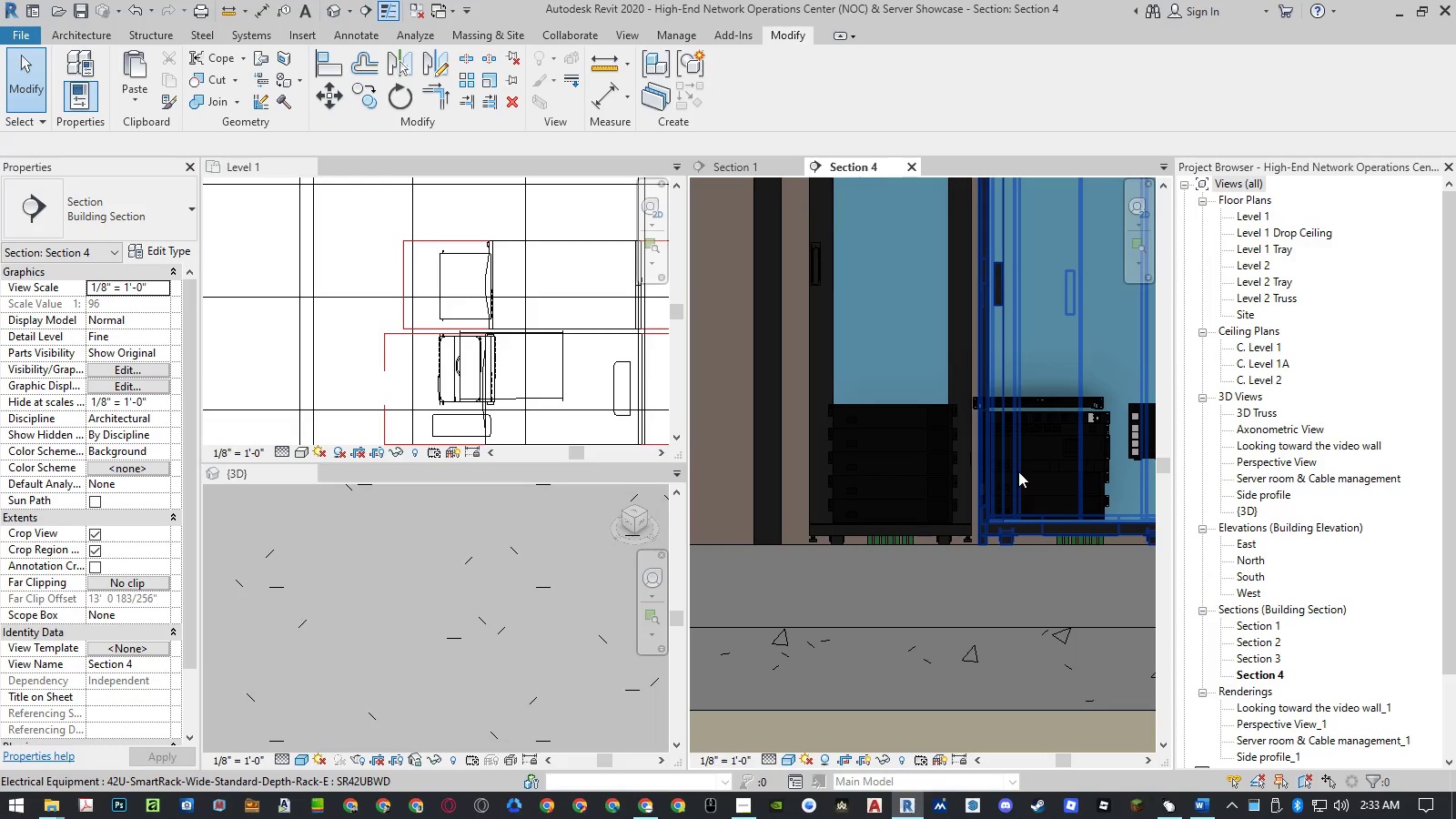 
scroll: coordinate [1026, 469], scroll_direction: up, amount: 8.0
 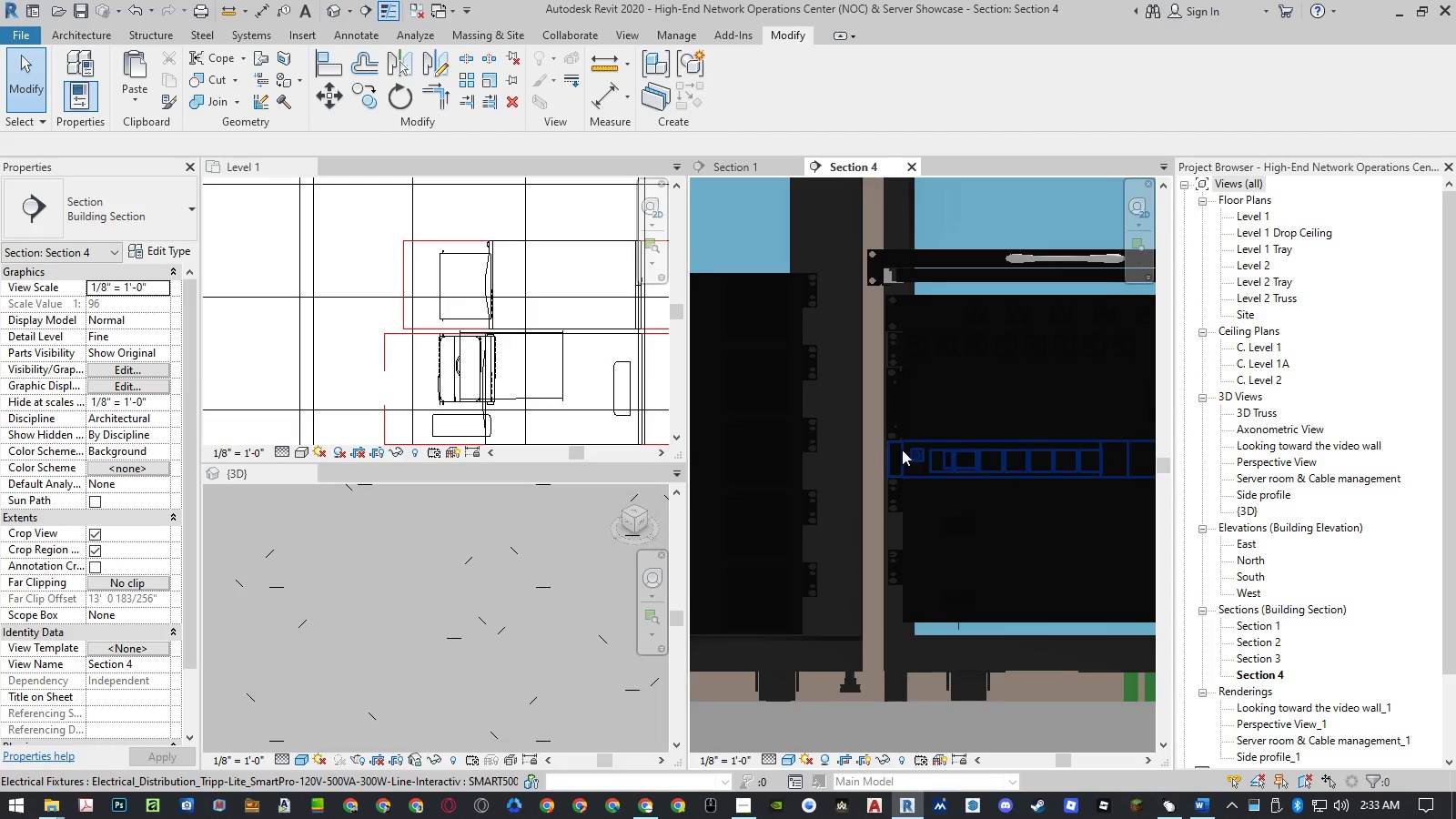 
scroll: coordinate [887, 453], scroll_direction: down, amount: 4.0
 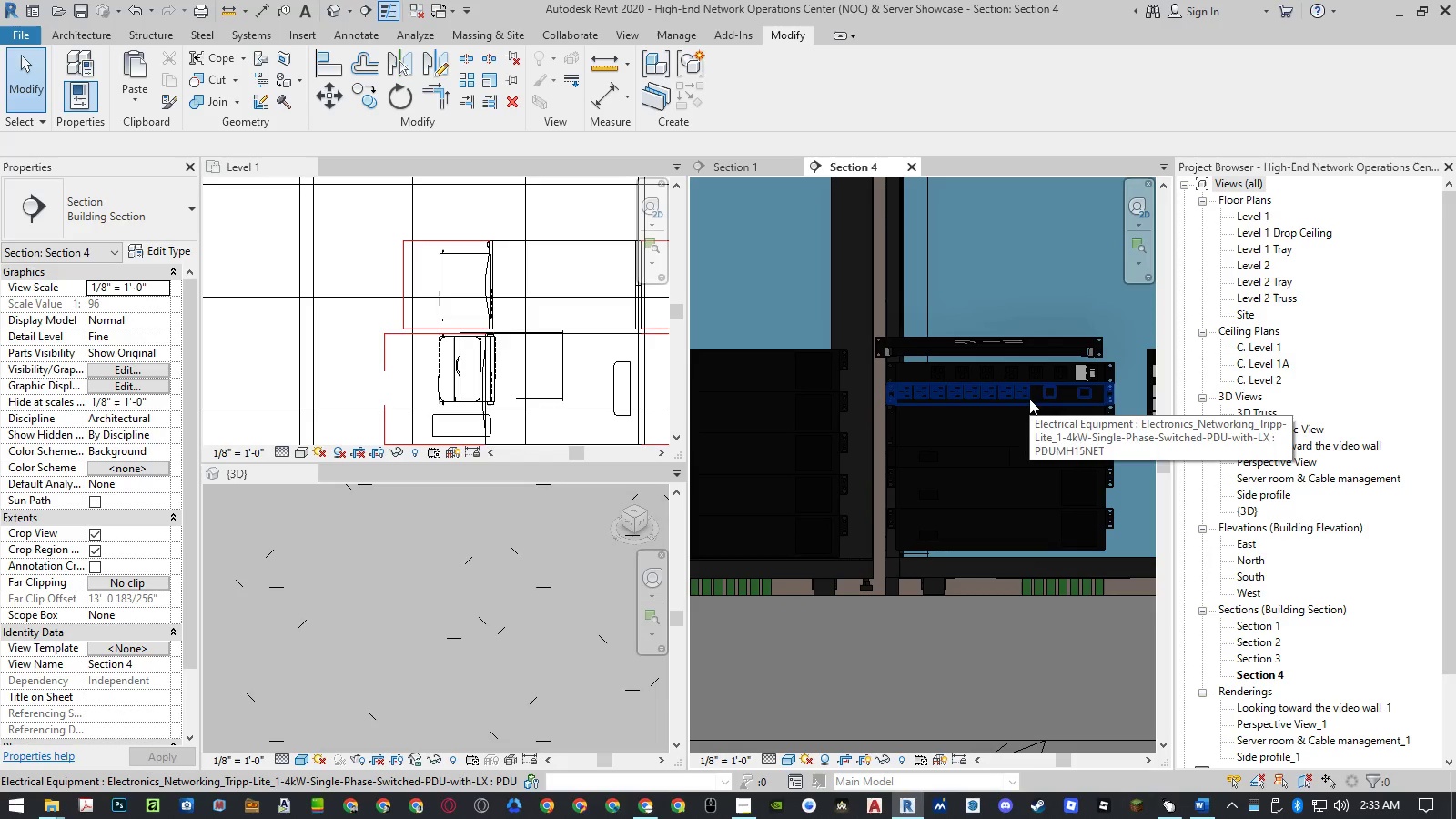 
wait(5.73)
 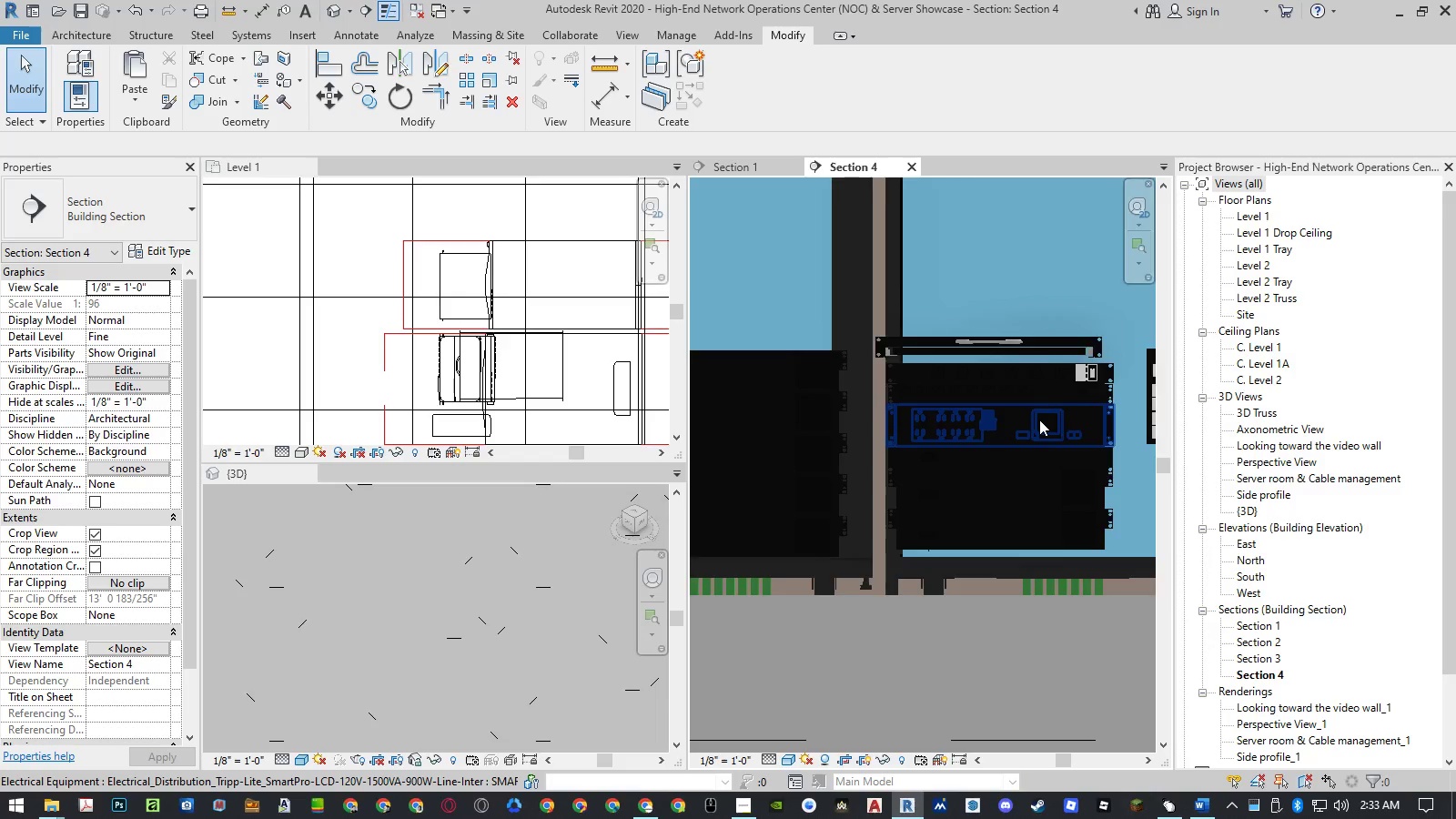 
scroll: coordinate [1011, 345], scroll_direction: up, amount: 3.0
 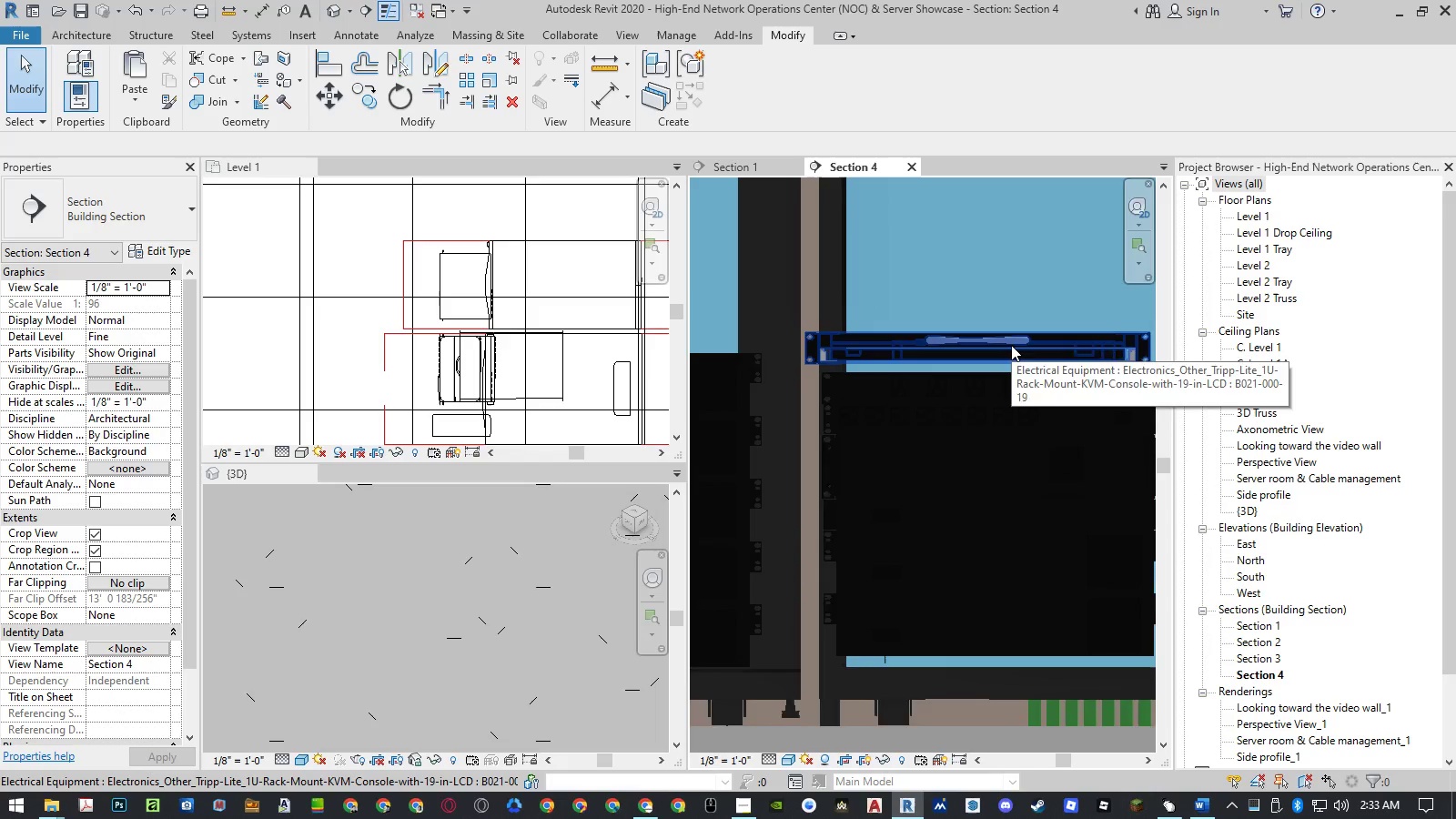 
left_click([1011, 345])
 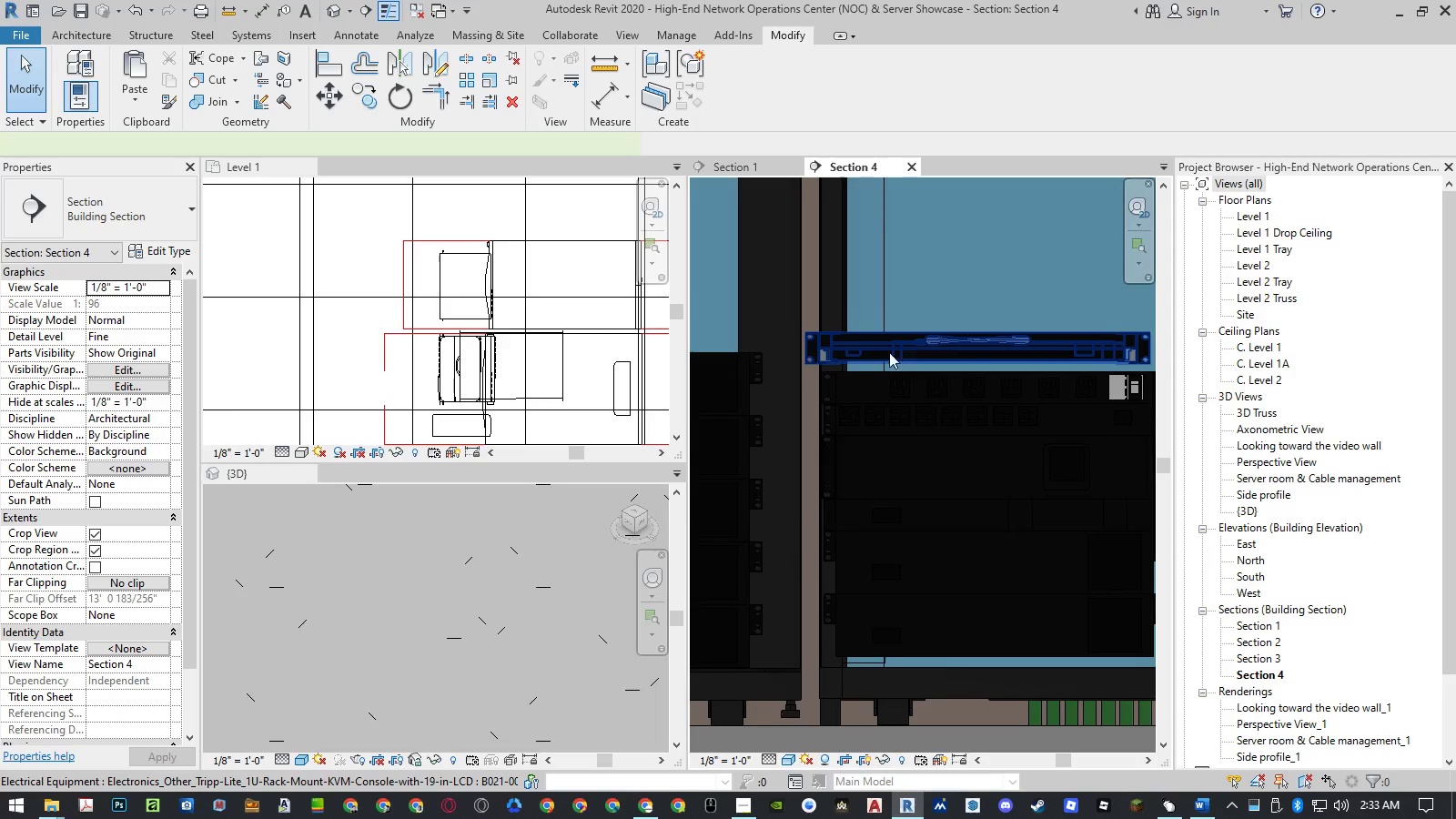 
scroll: coordinate [860, 351], scroll_direction: down, amount: 8.0
 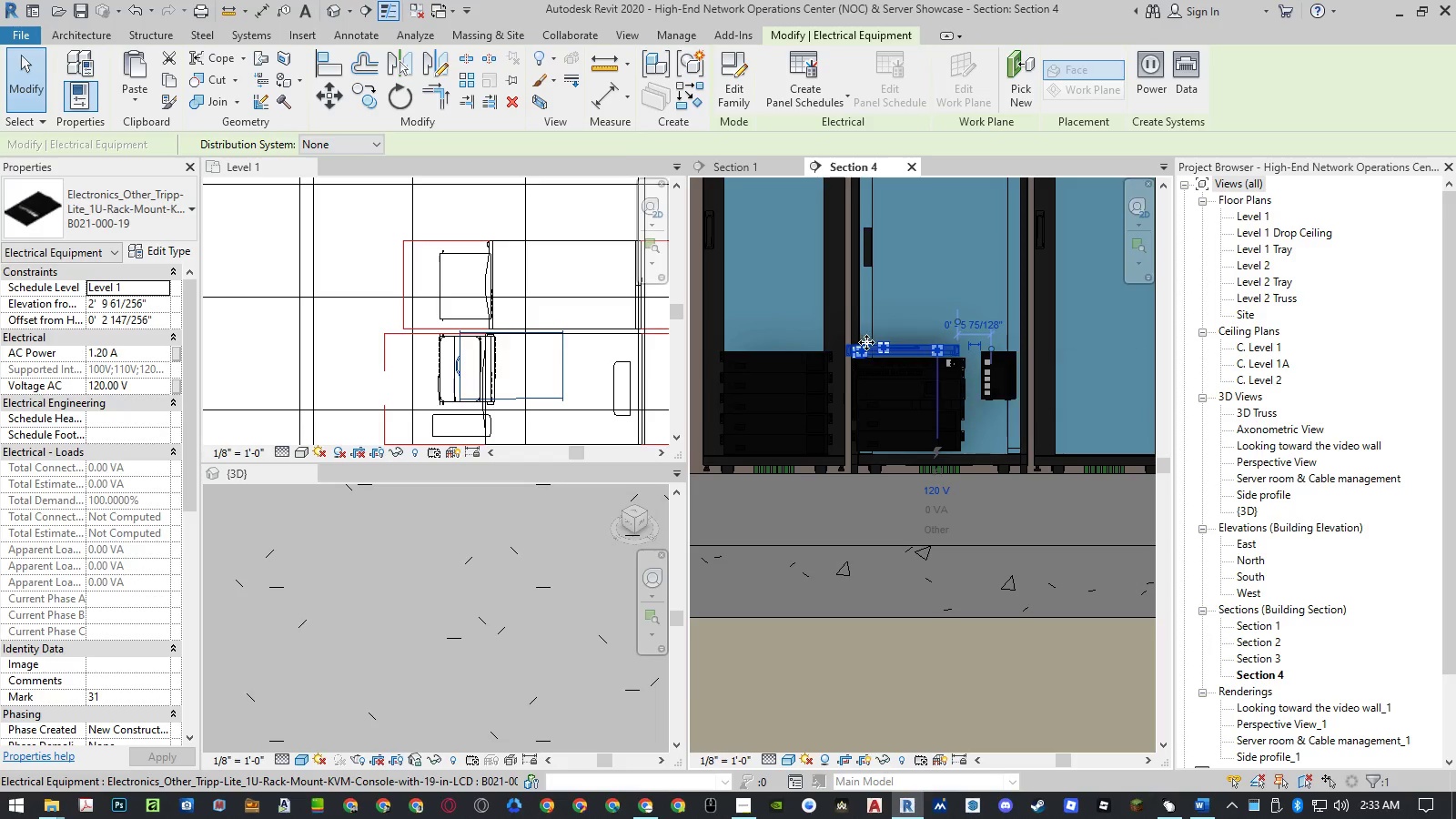 
type(mv)
 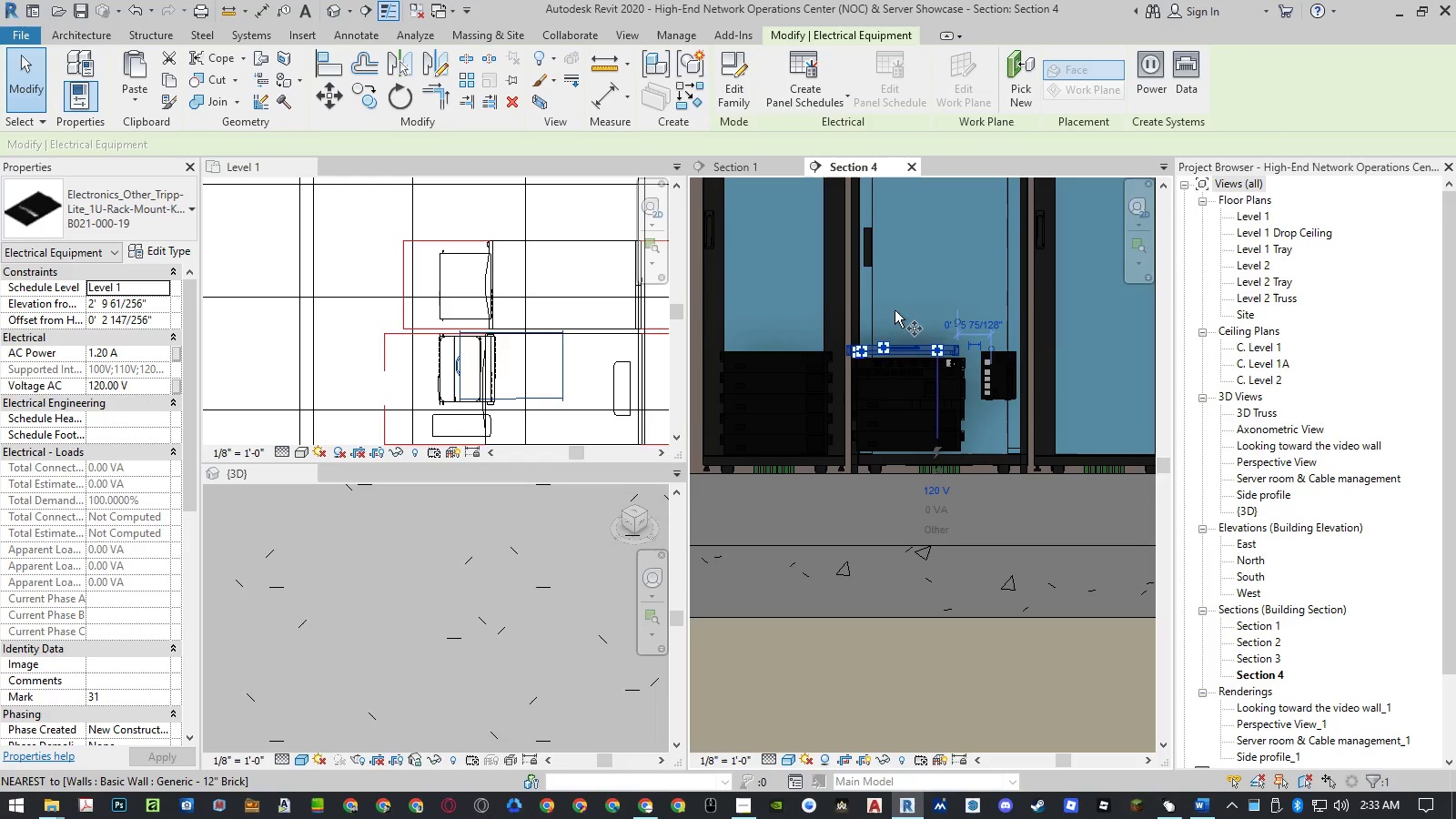 
left_click([903, 317])
 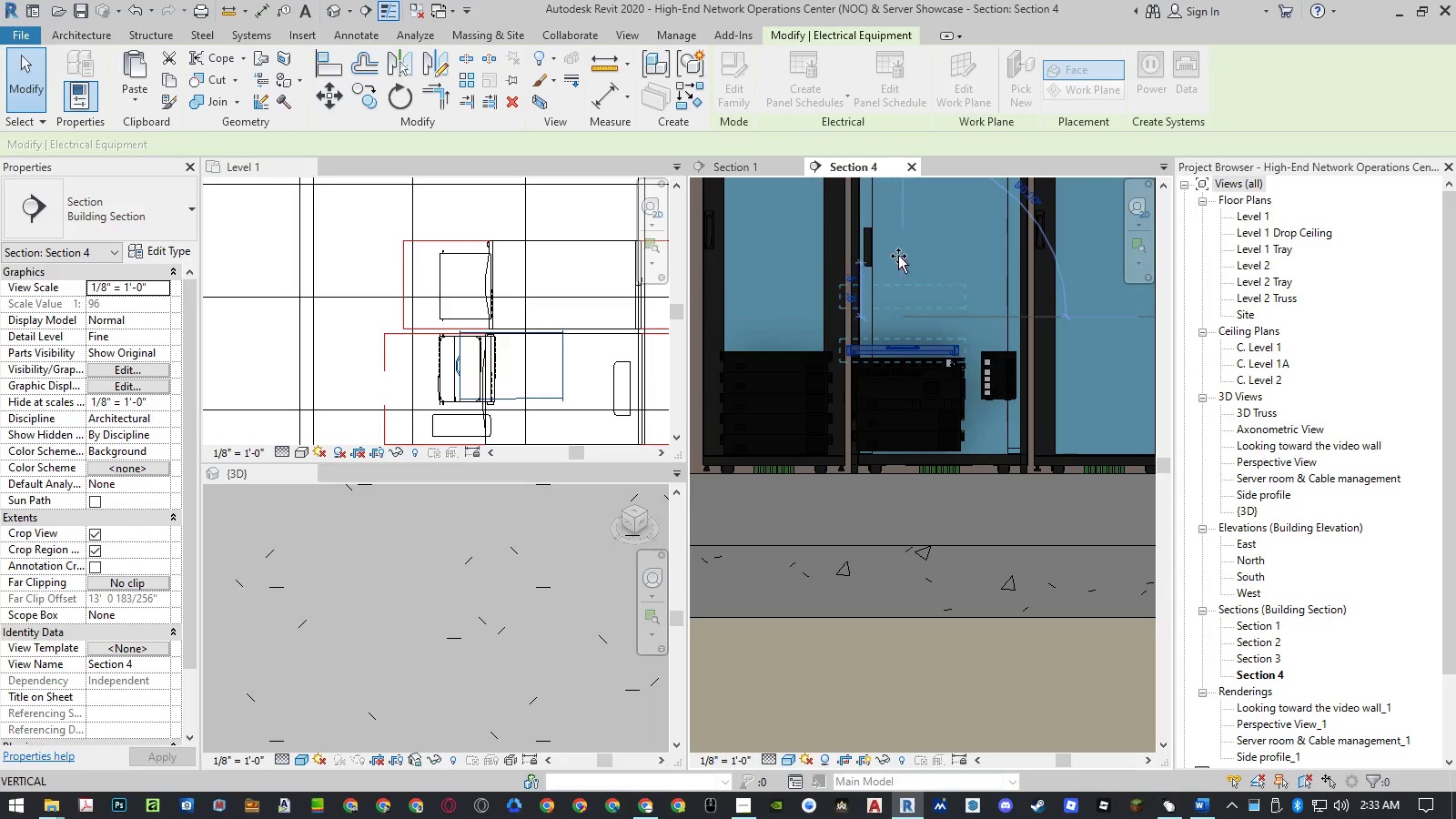 
left_click([899, 253])
 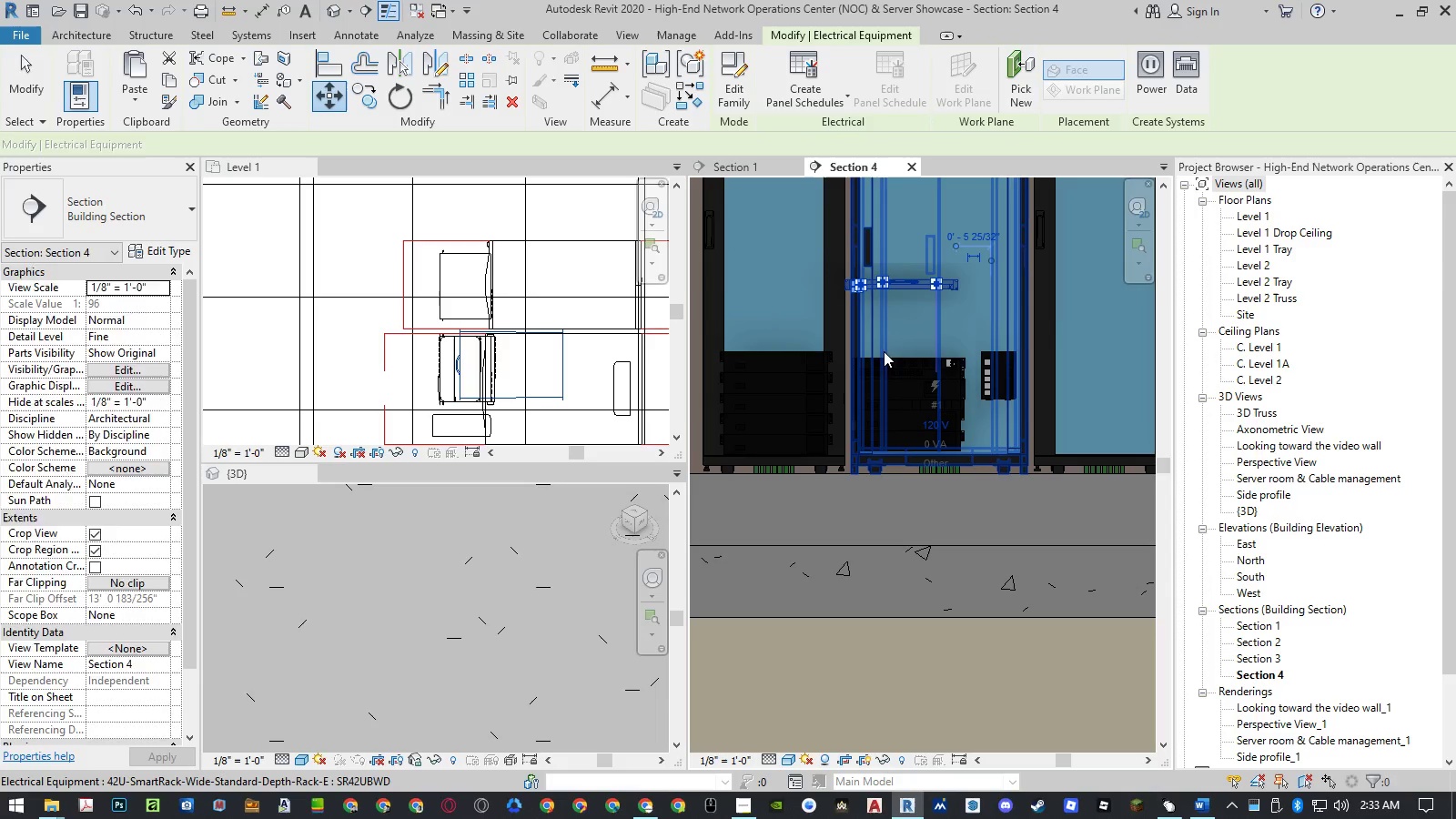 
key(Escape)
 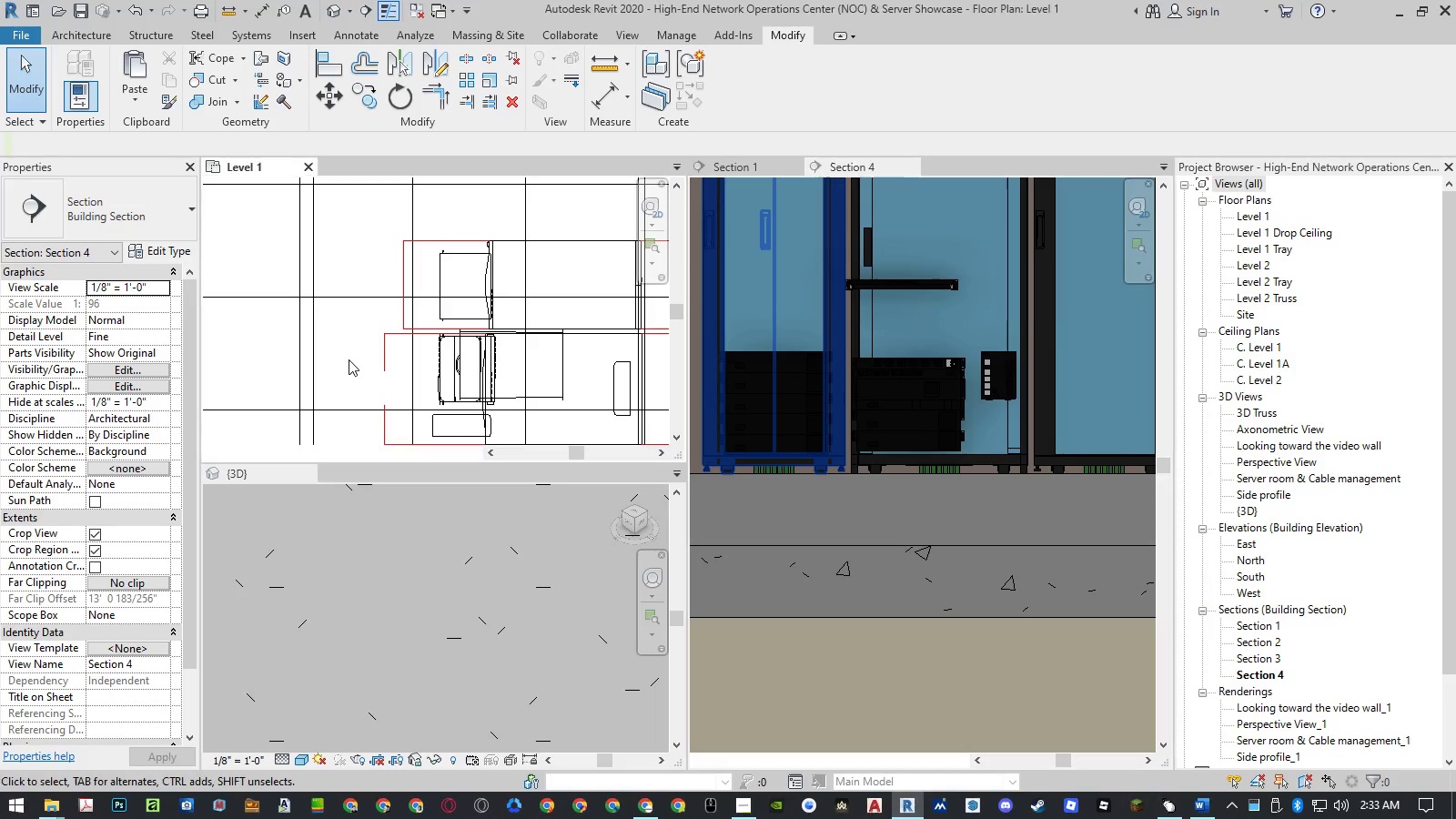 
scroll: coordinate [435, 335], scroll_direction: up, amount: 3.0
 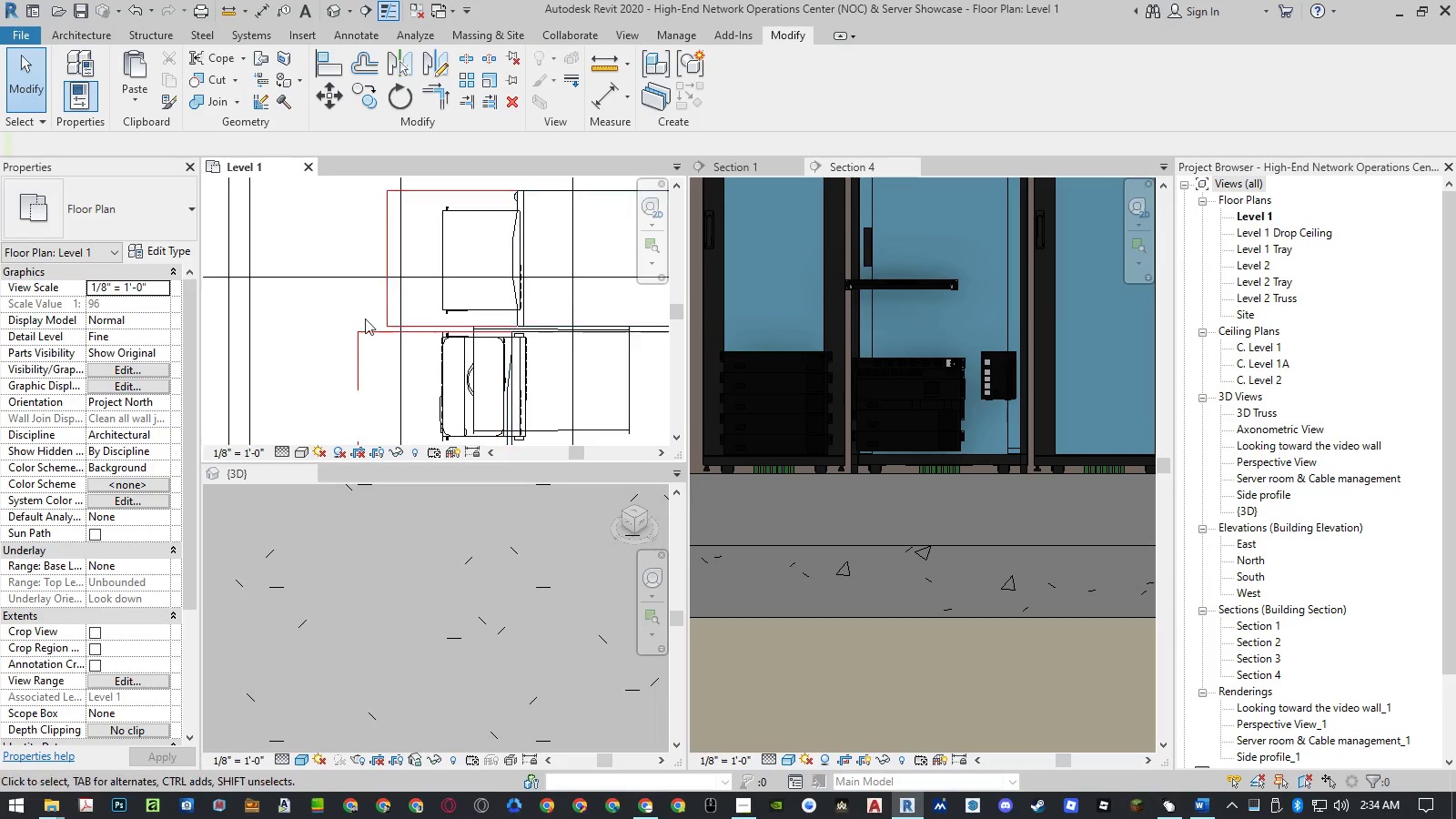 
left_click_drag(start_coordinate=[364, 317], to_coordinate=[624, 437])
 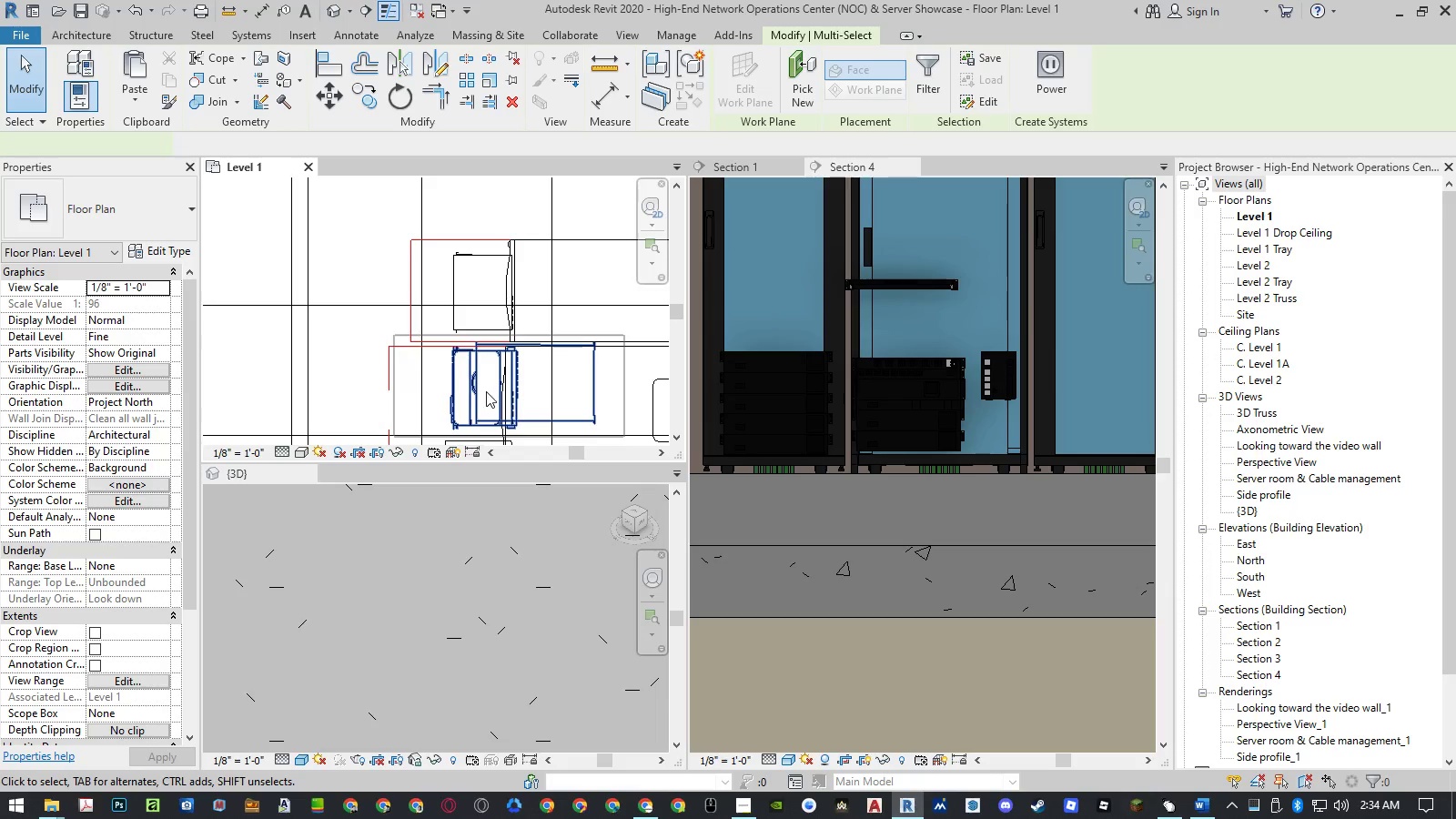 
scroll: coordinate [487, 392], scroll_direction: down, amount: 2.0
 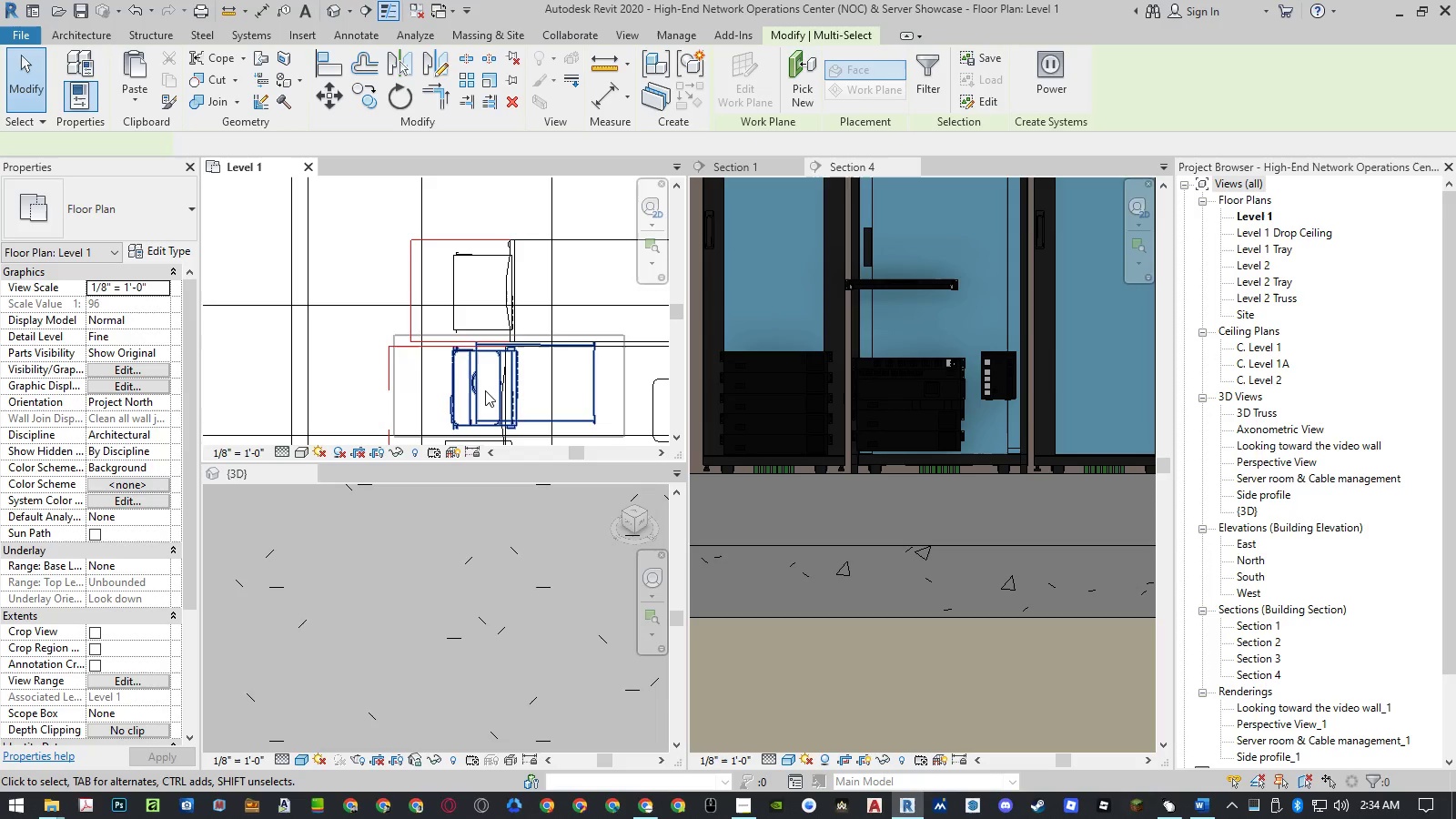 
left_click([916, 316])
 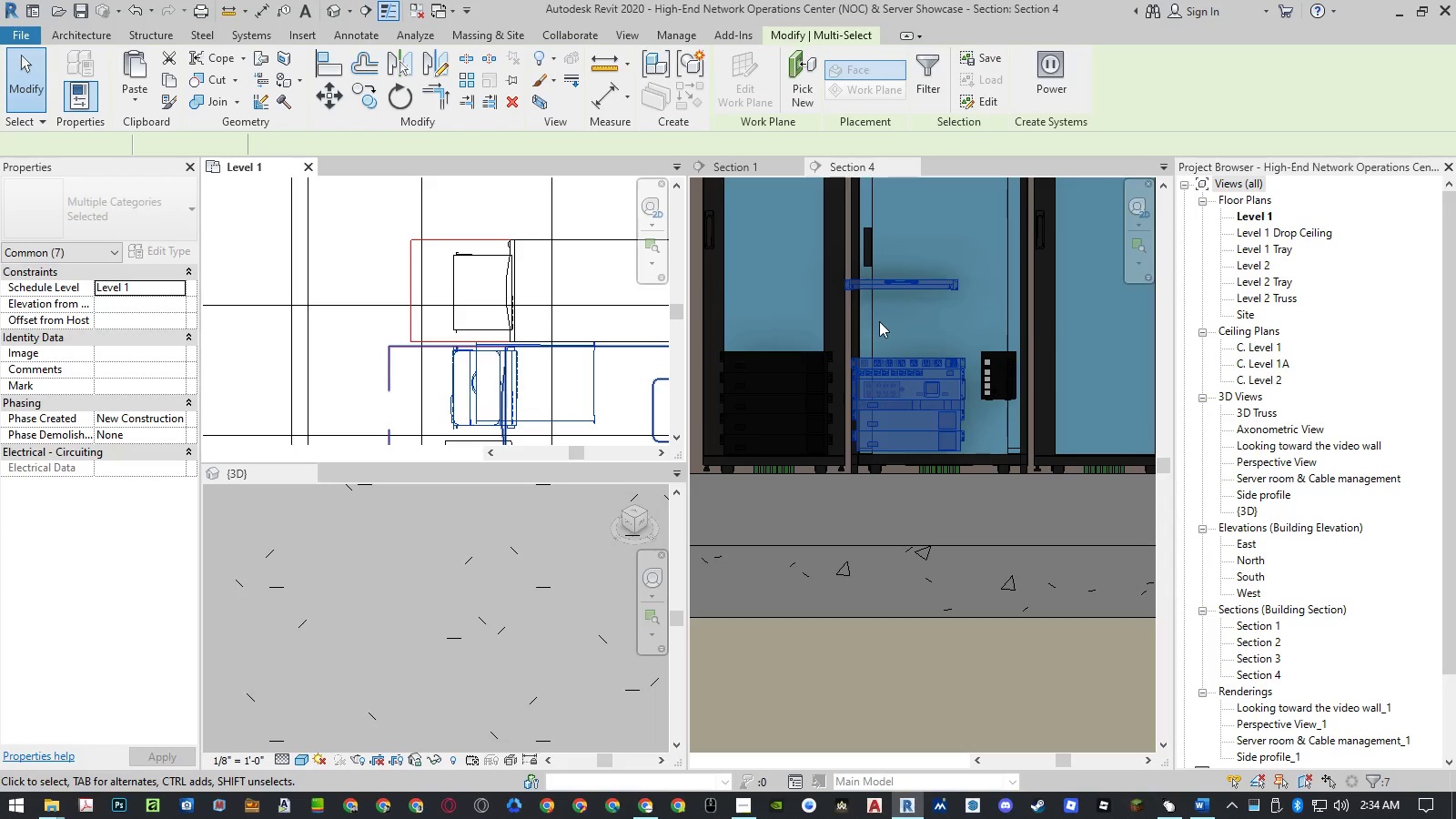 
scroll: coordinate [879, 321], scroll_direction: up, amount: 1.0
 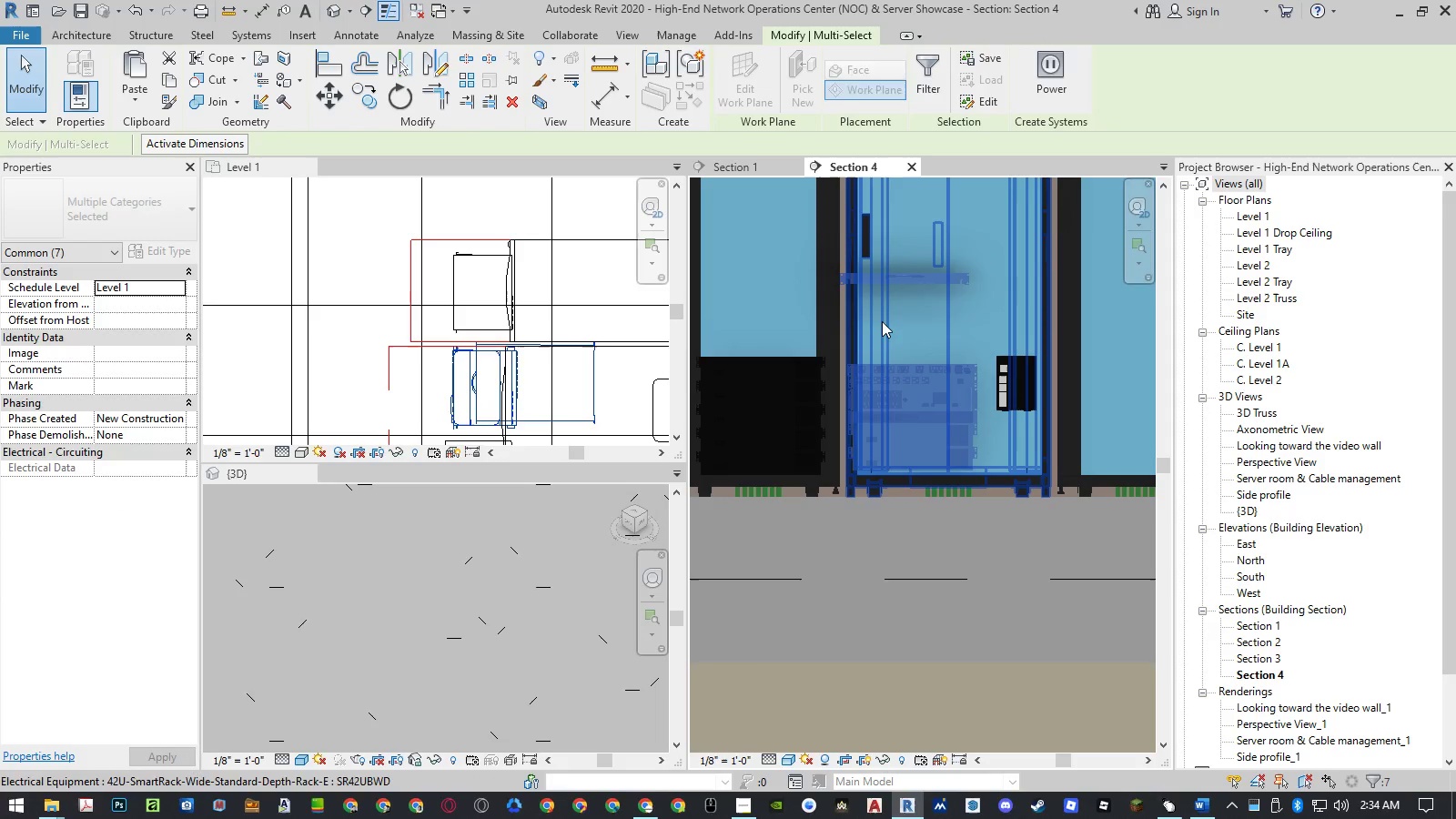 
type(mv)
 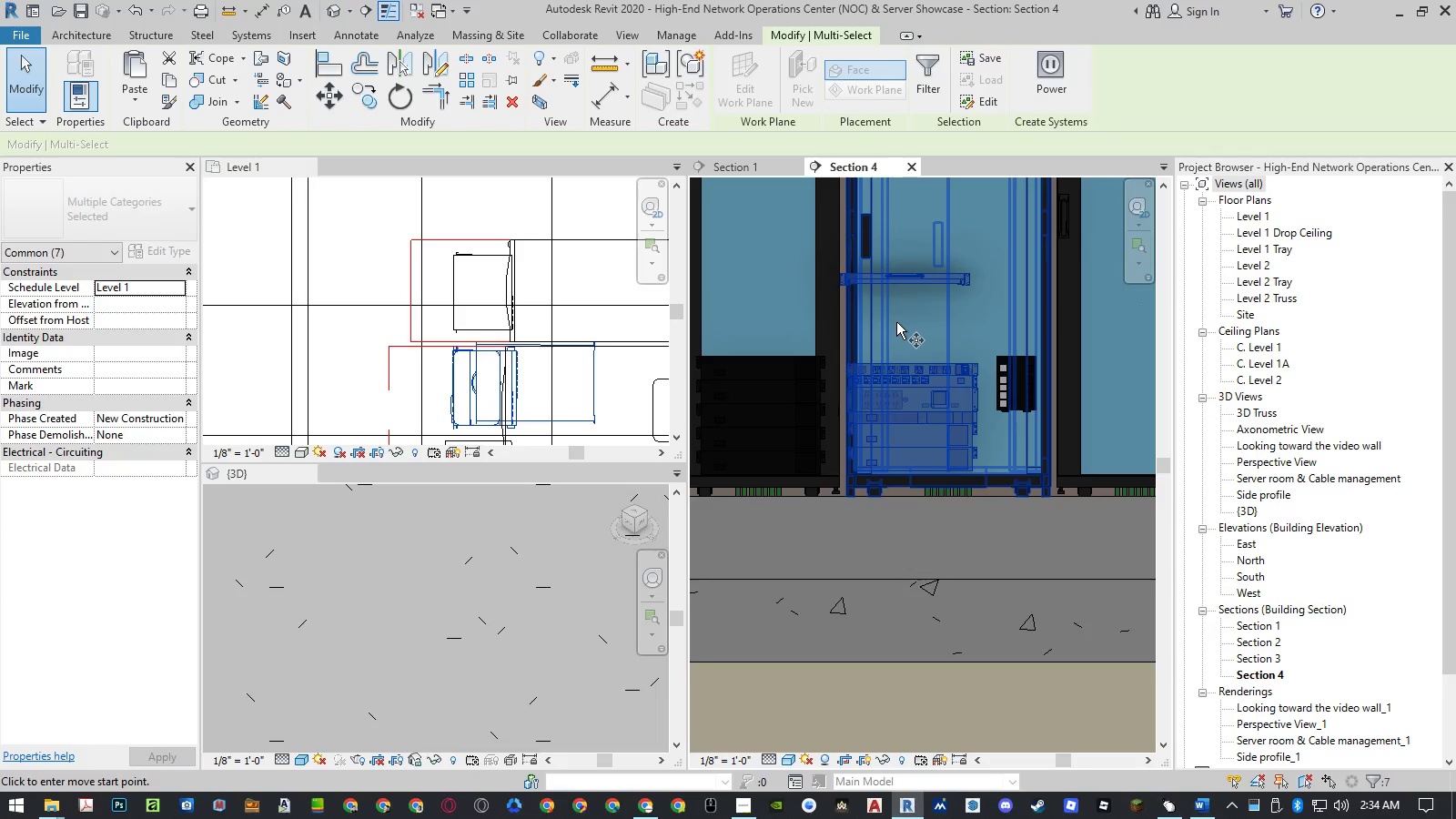 
left_click([896, 322])
 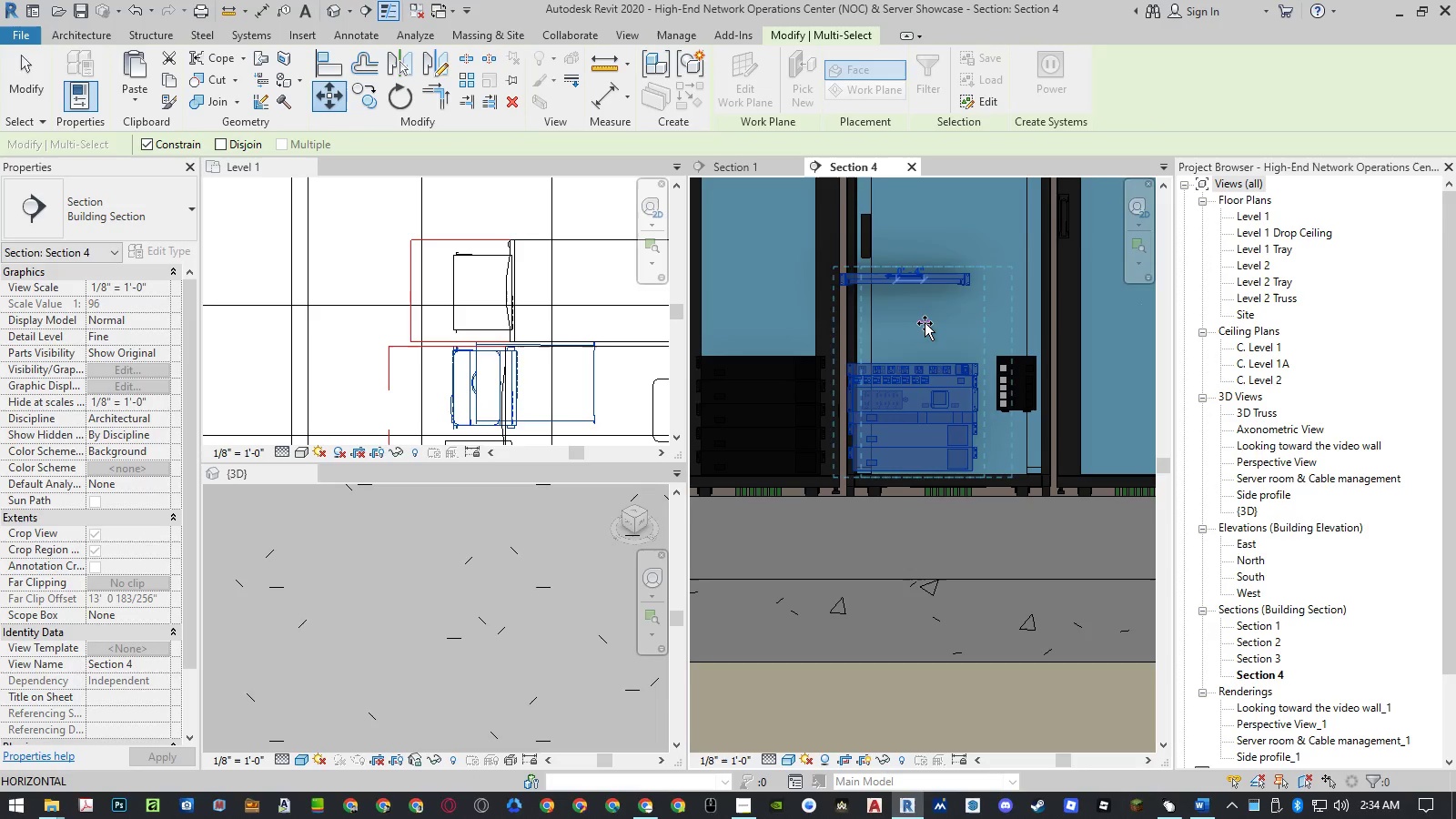 
left_click([927, 323])
 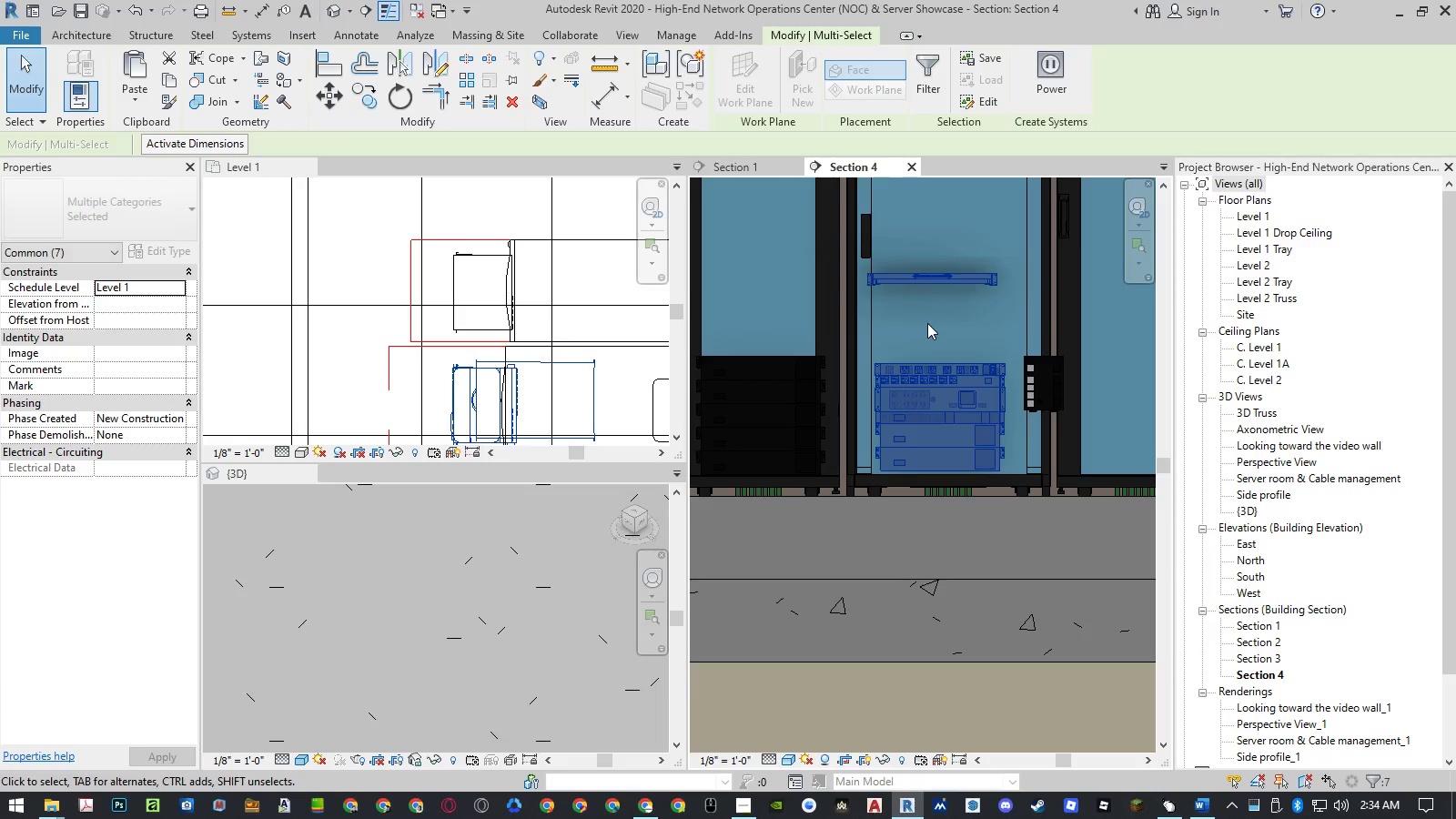 
key(Escape)
 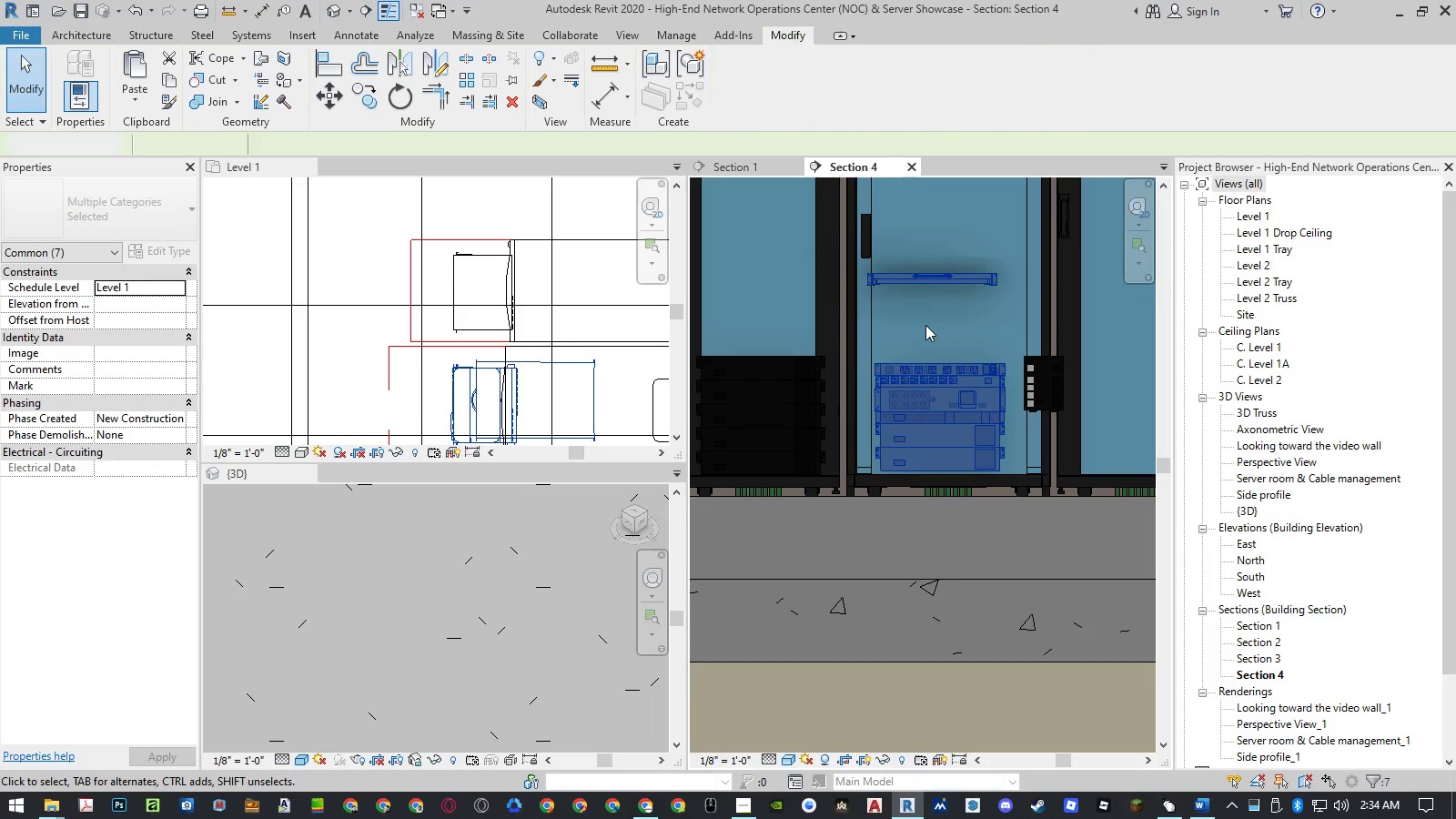 
key(Escape)
 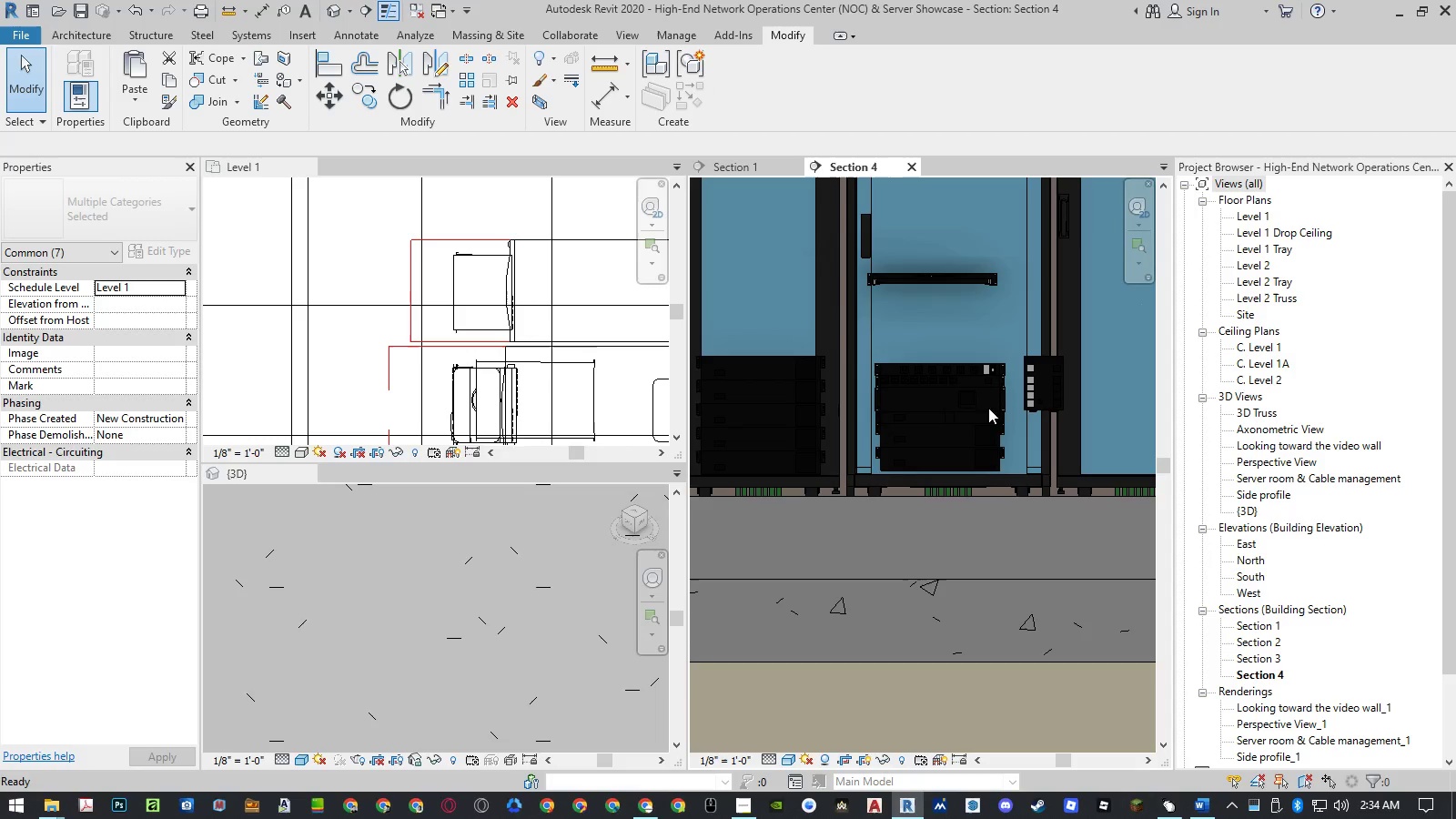 
scroll: coordinate [1013, 412], scroll_direction: down, amount: 3.0
 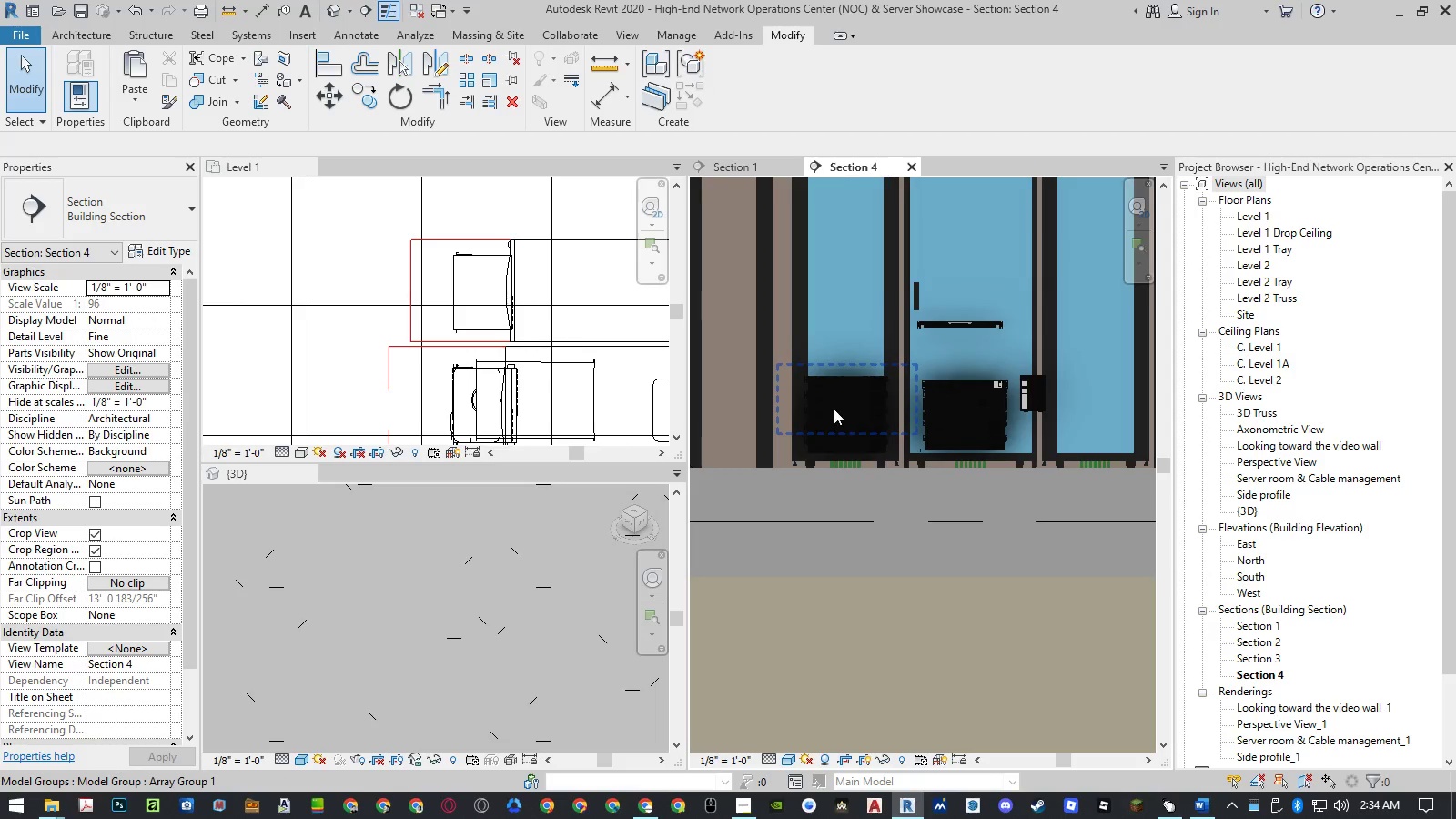 
scroll: coordinate [834, 409], scroll_direction: up, amount: 5.0
 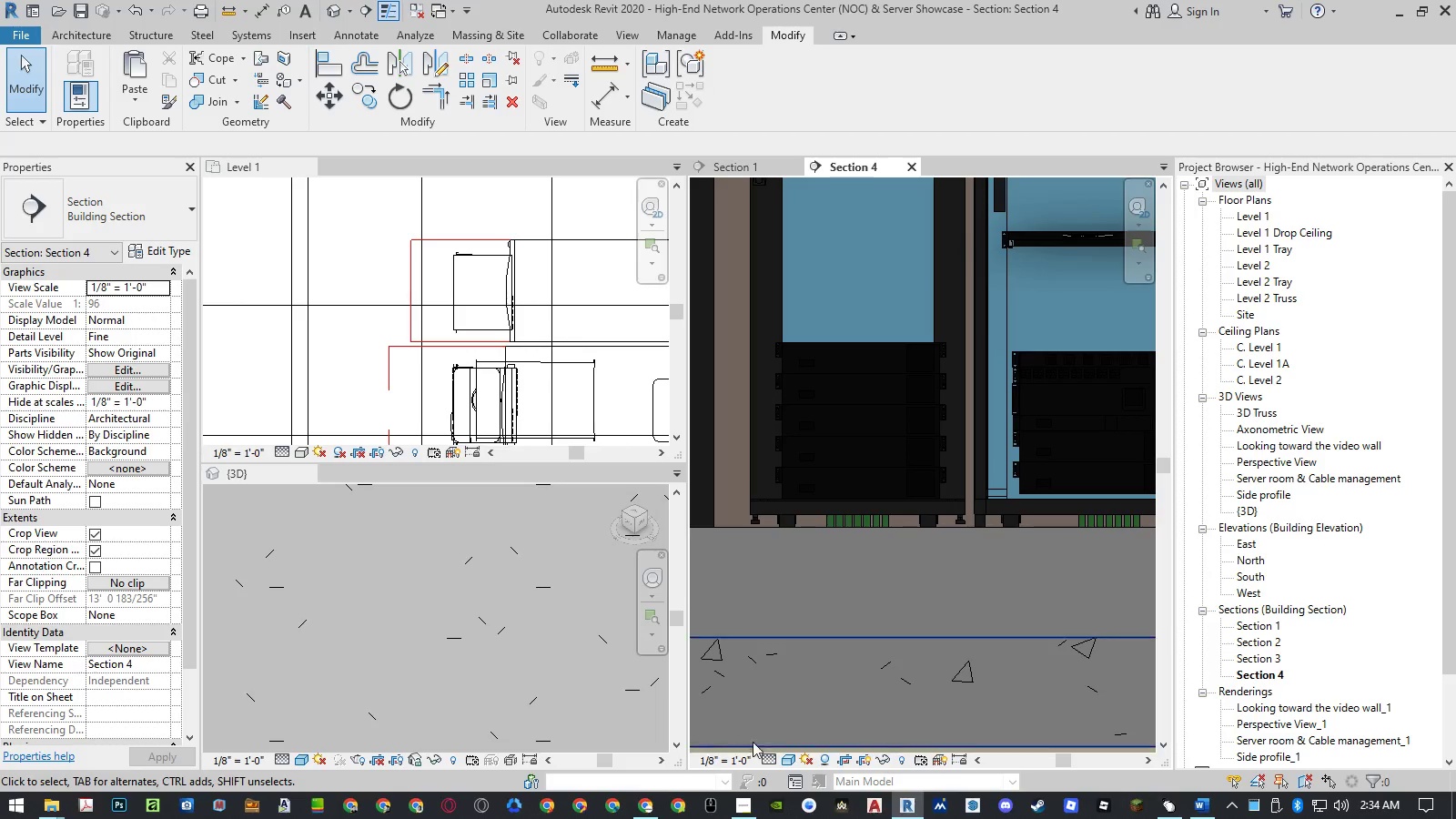 
left_click([782, 757])
 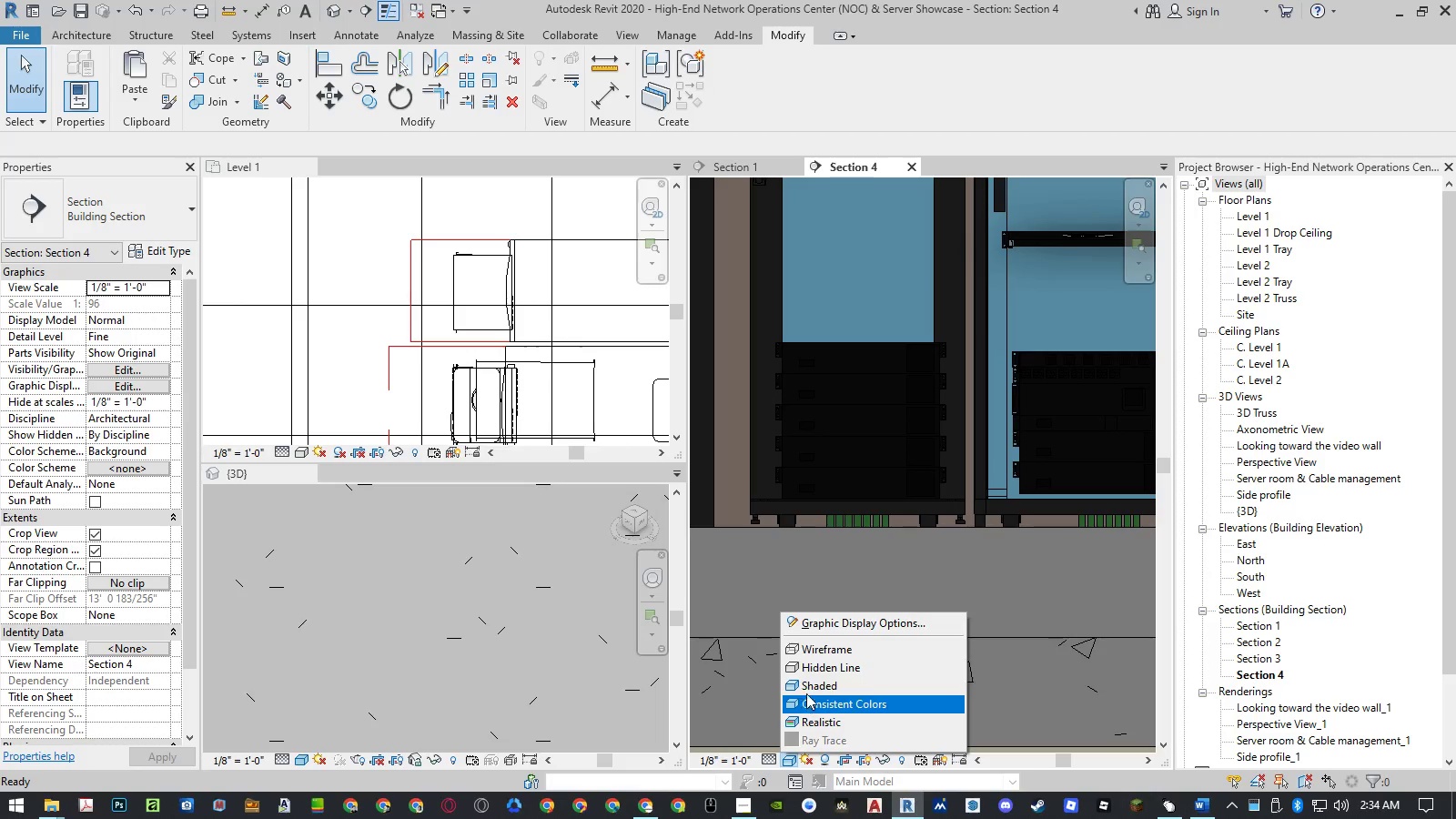 
left_click([816, 671])
 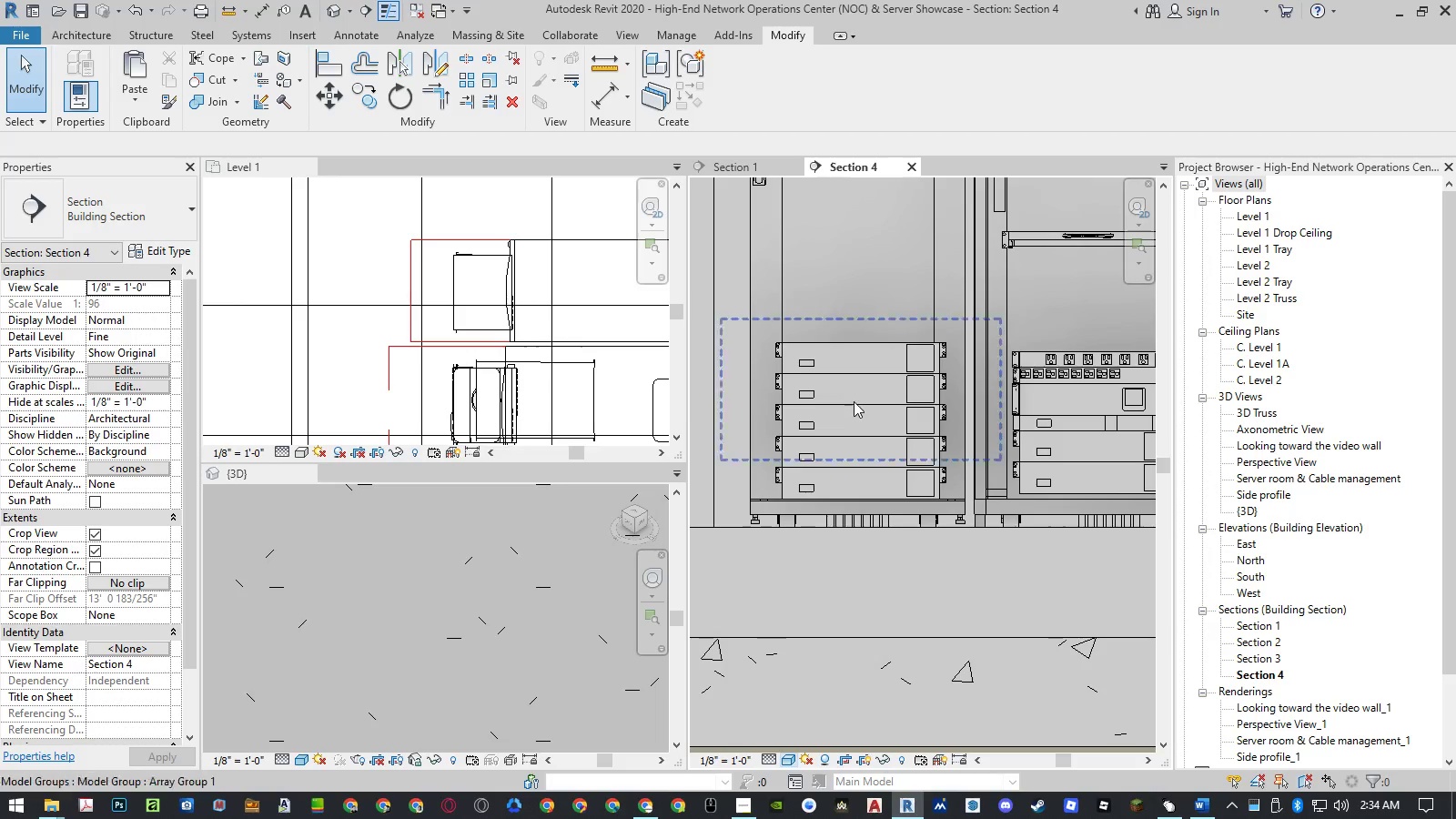 
scroll: coordinate [1032, 320], scroll_direction: up, amount: 8.0
 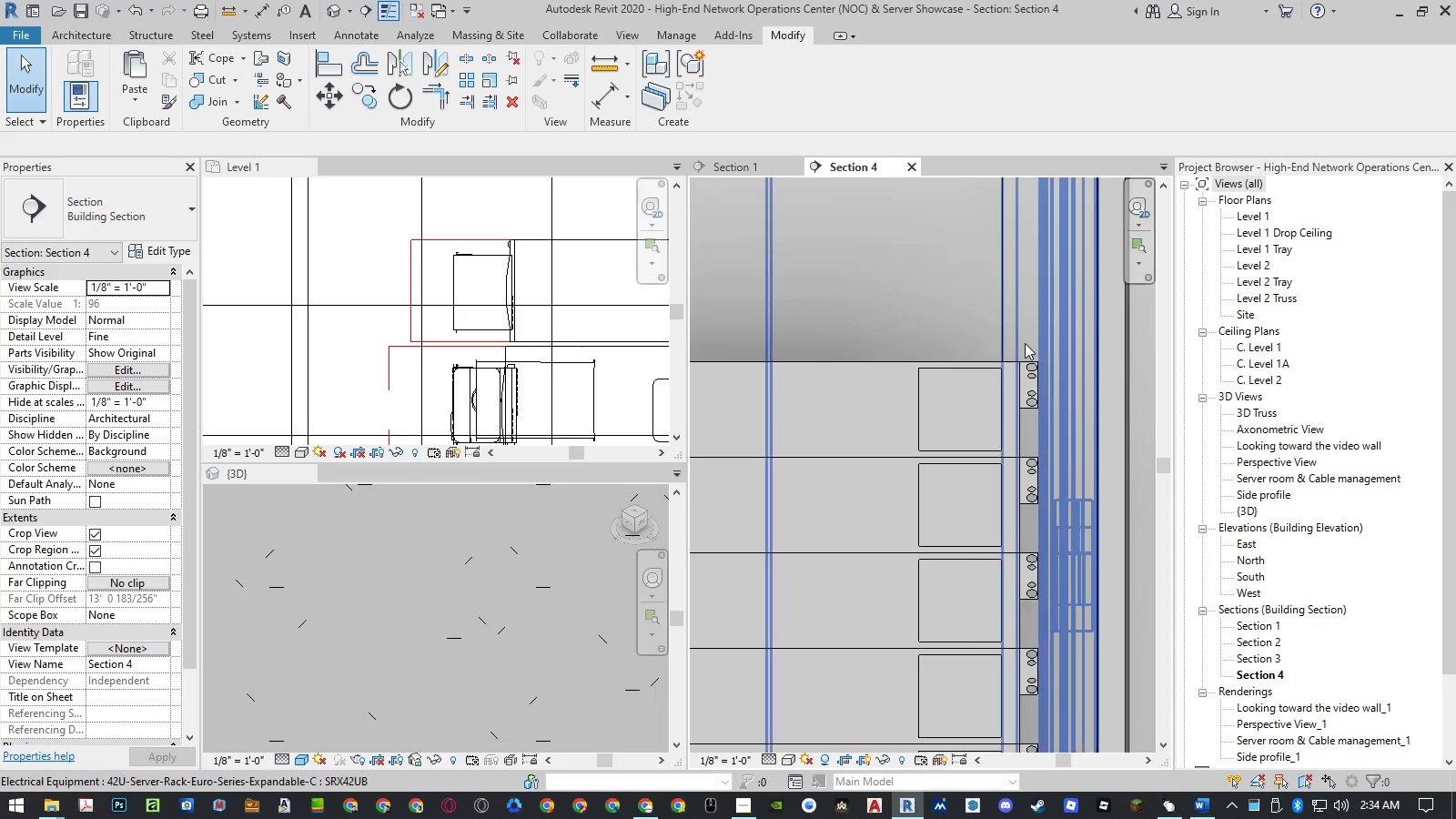 
scroll: coordinate [1025, 343], scroll_direction: down, amount: 5.0
 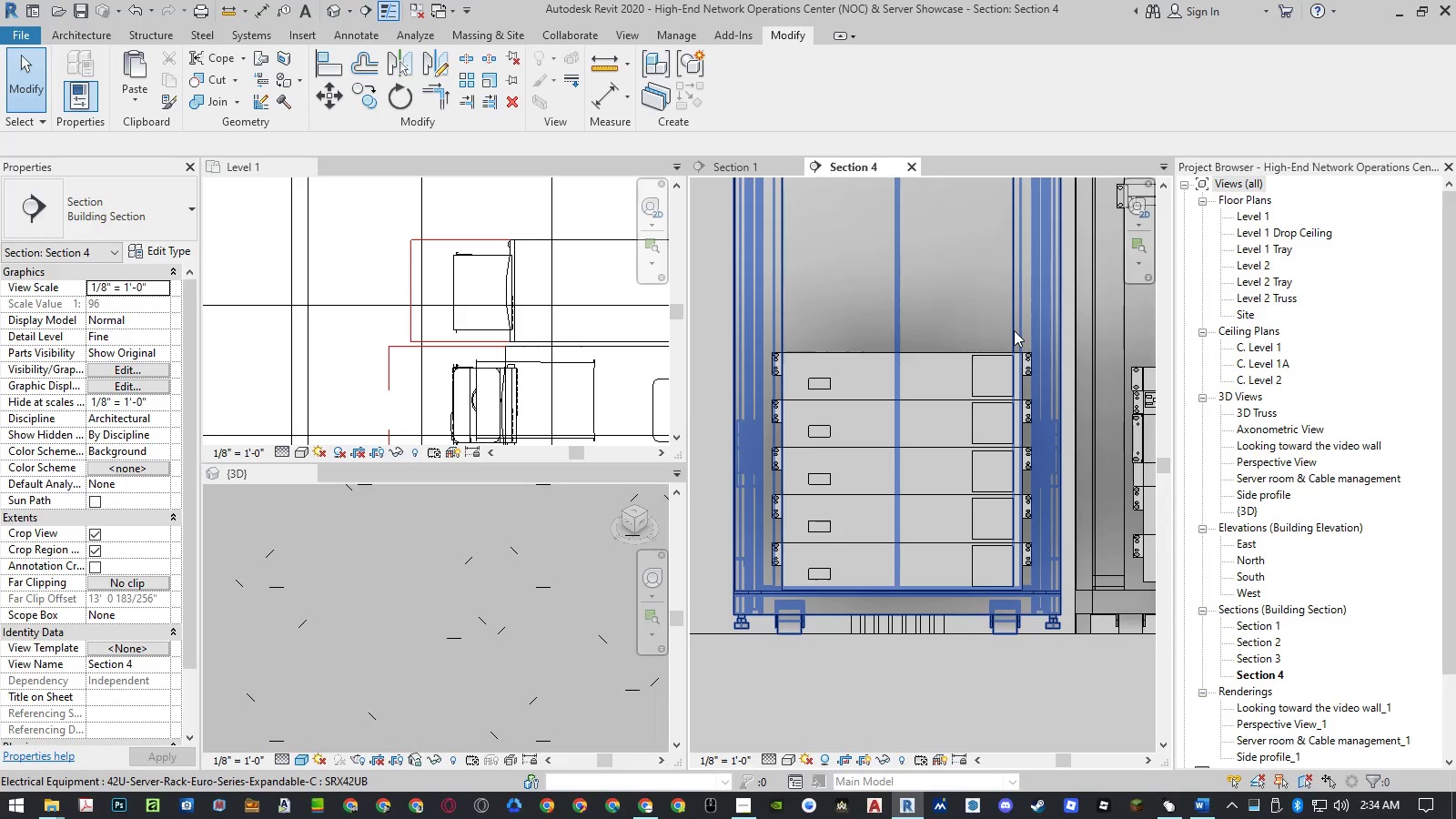 
type(dll)
 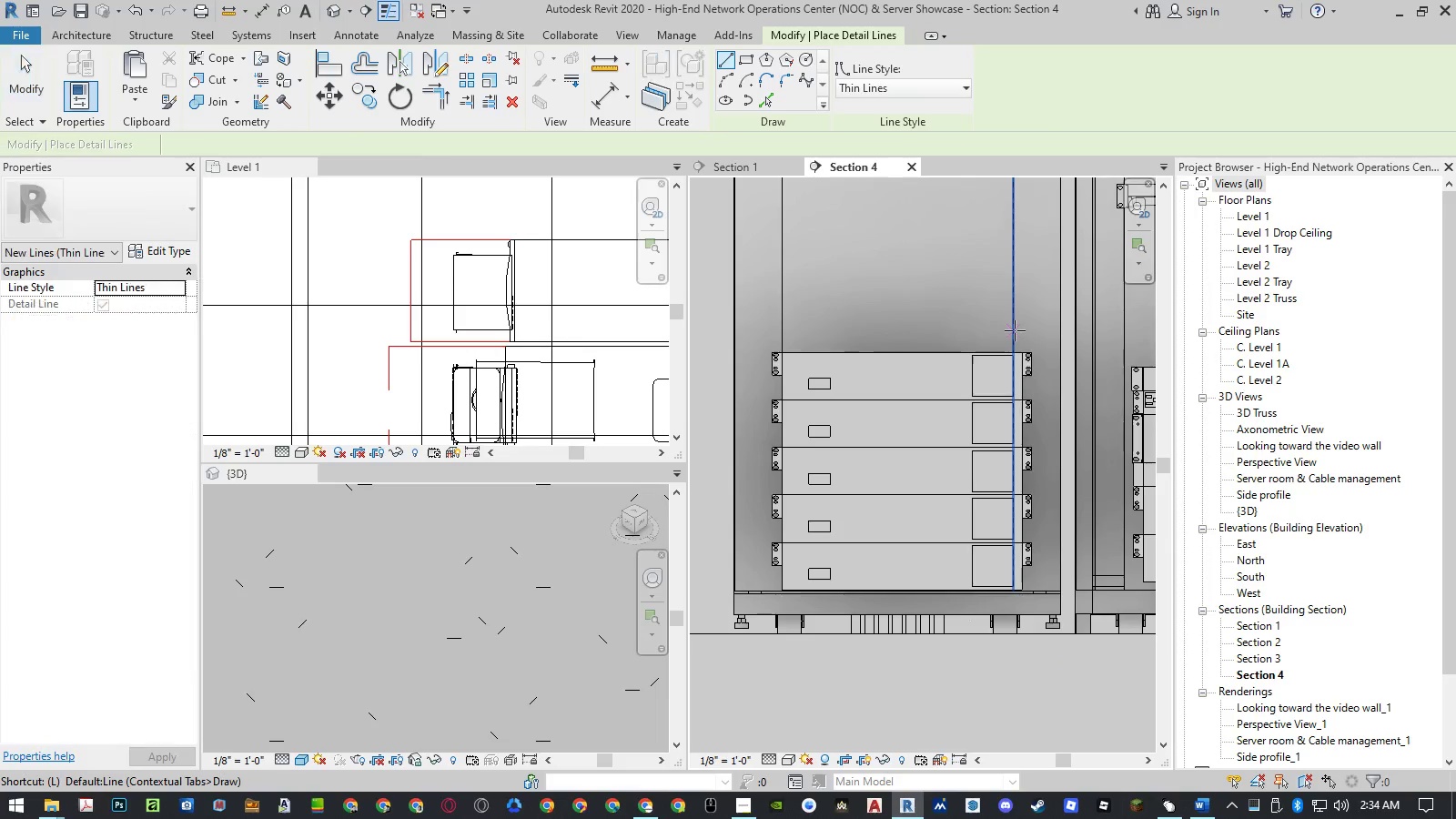 
scroll: coordinate [1009, 369], scroll_direction: up, amount: 12.0
 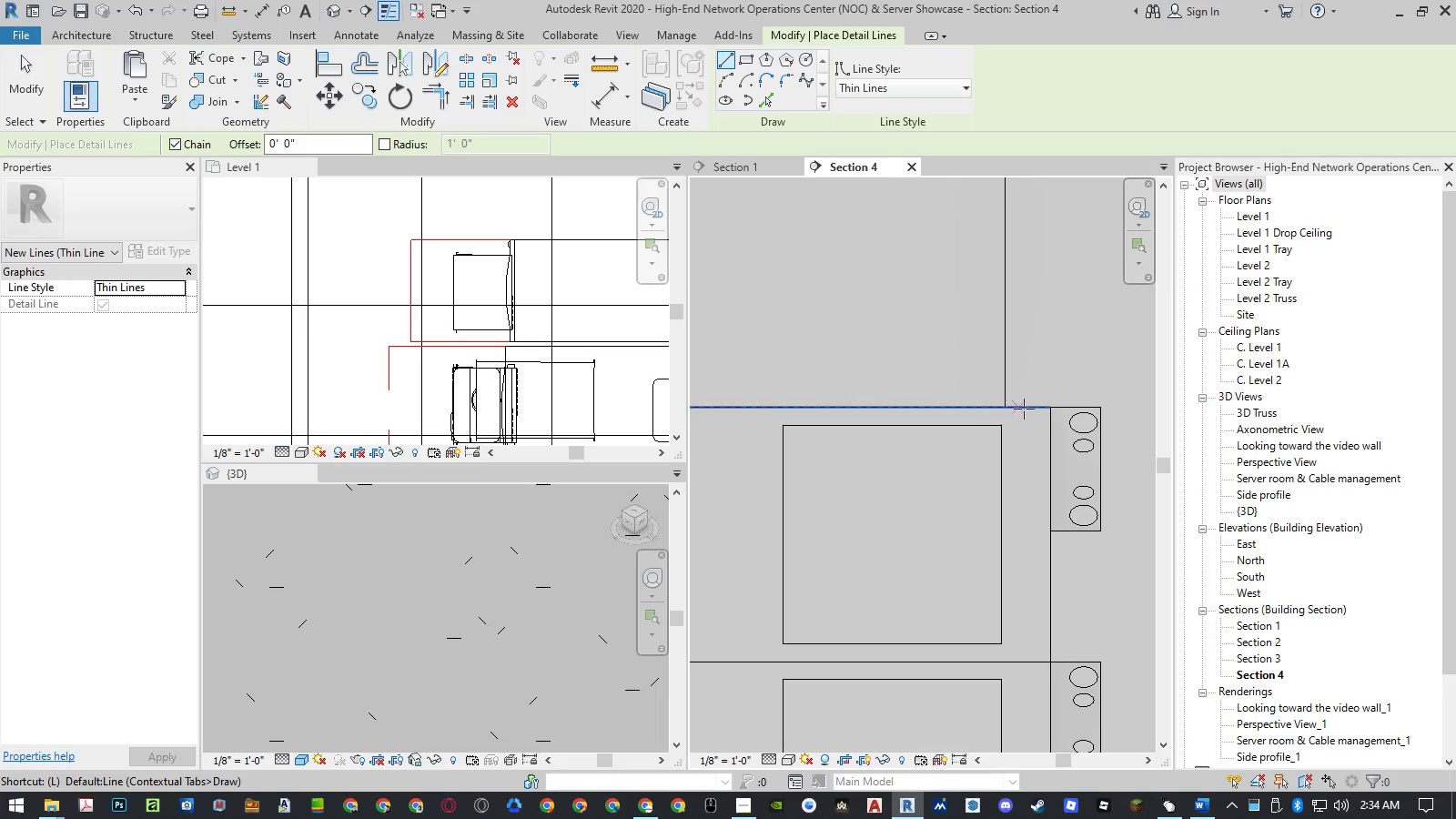 
left_click([1050, 409])
 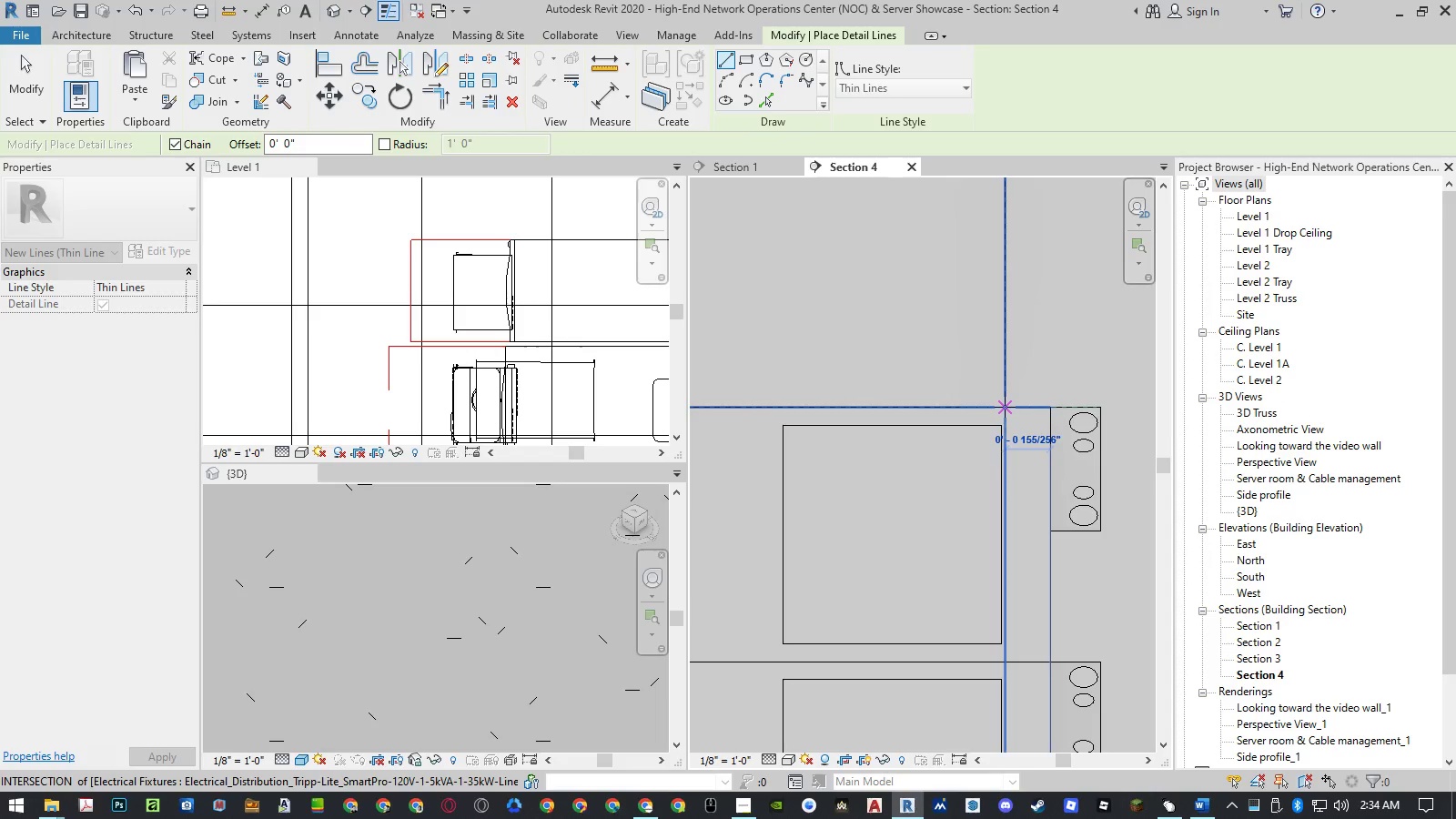 
left_click([1005, 407])
 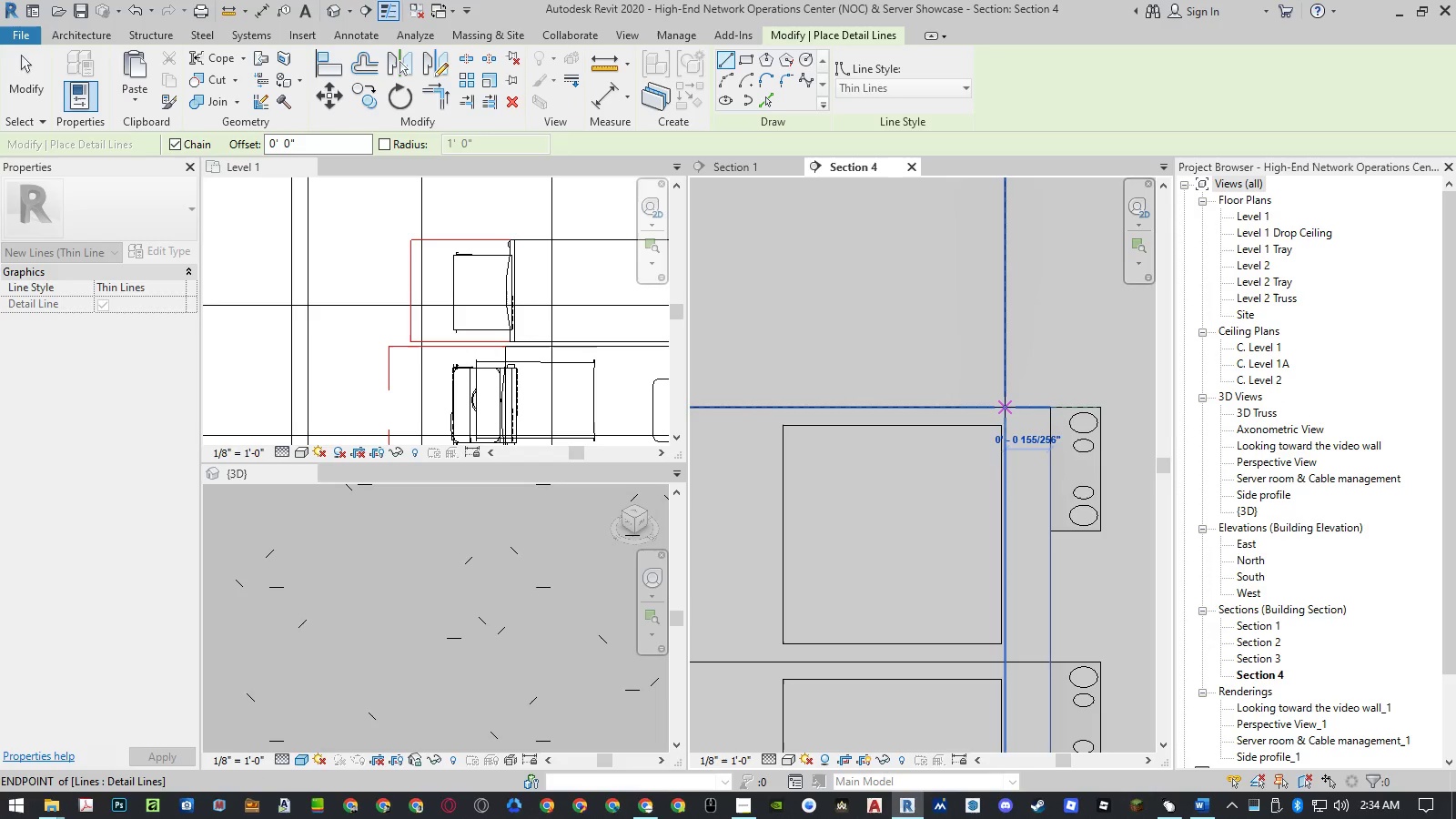 
key(Escape)
 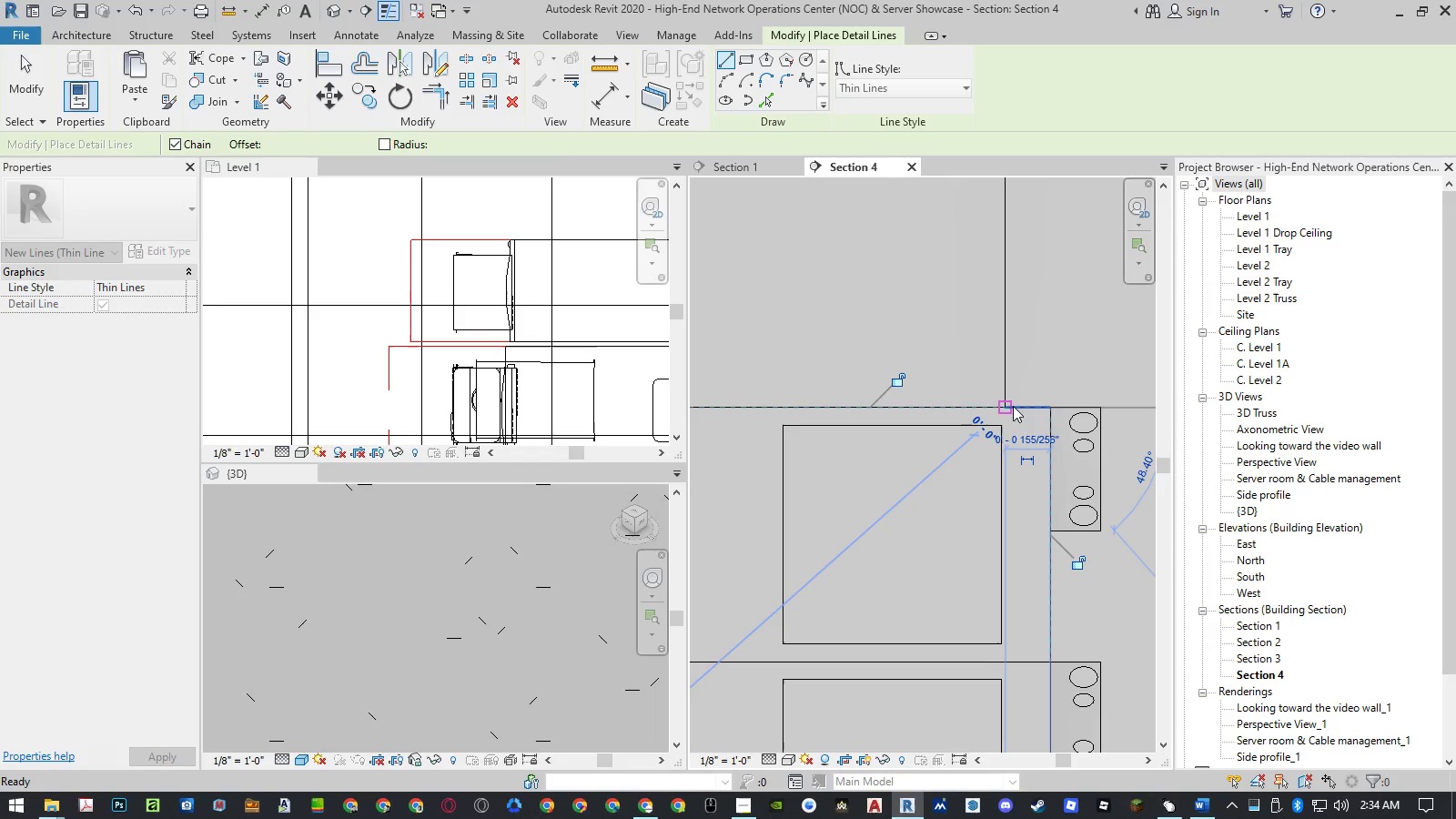 
key(Escape)
 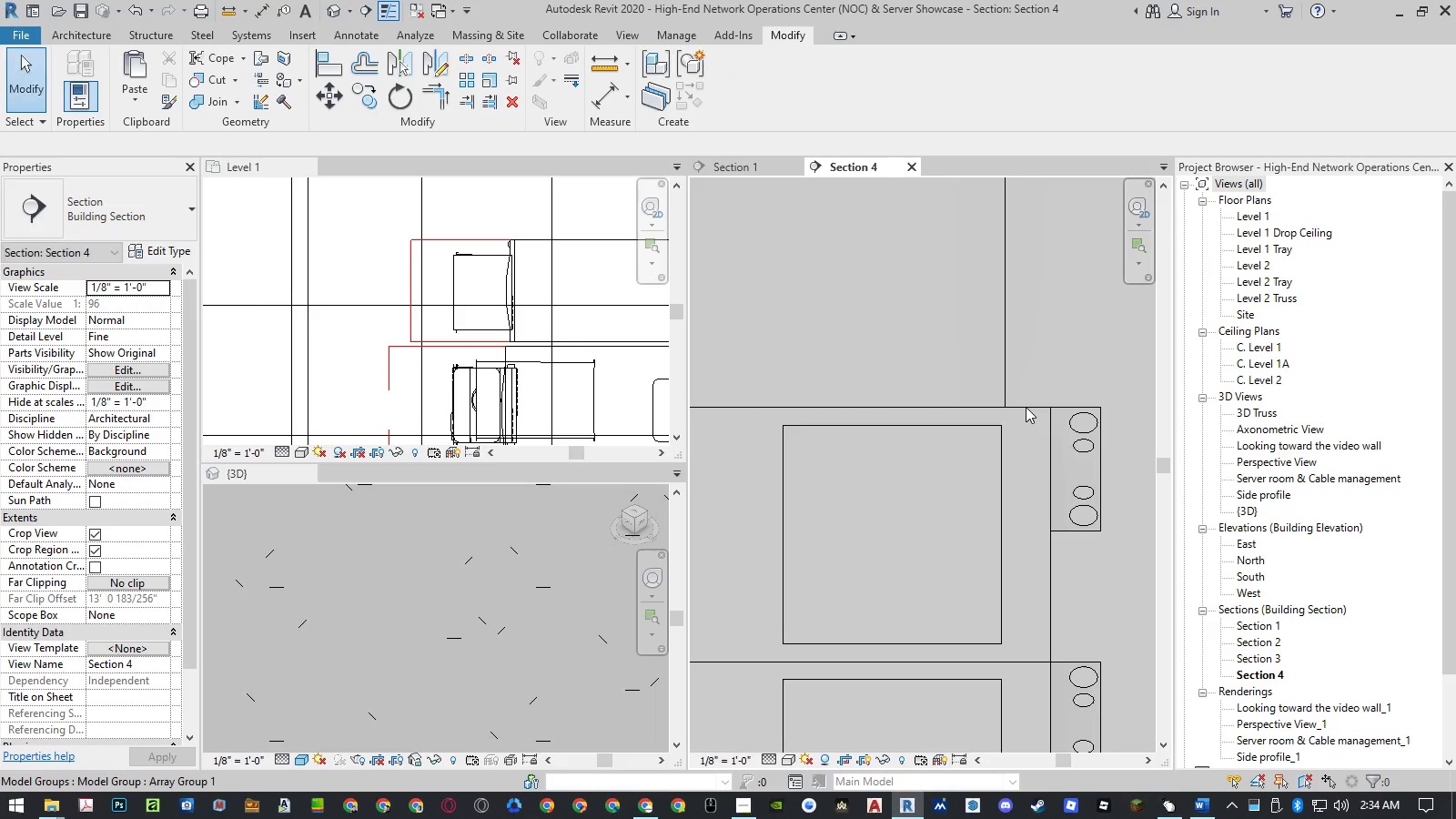 
left_click([1026, 407])
 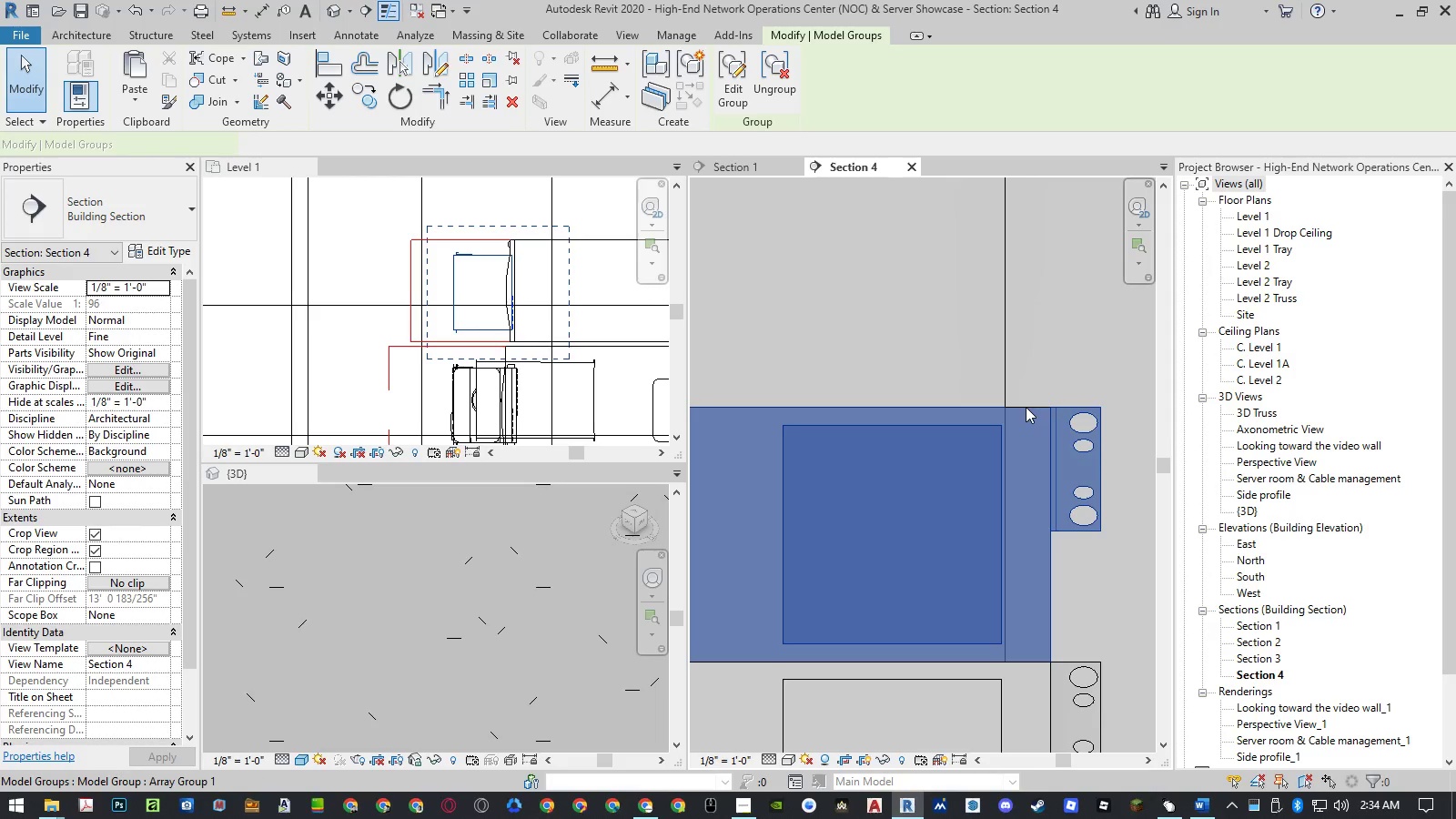 
key(Escape)
 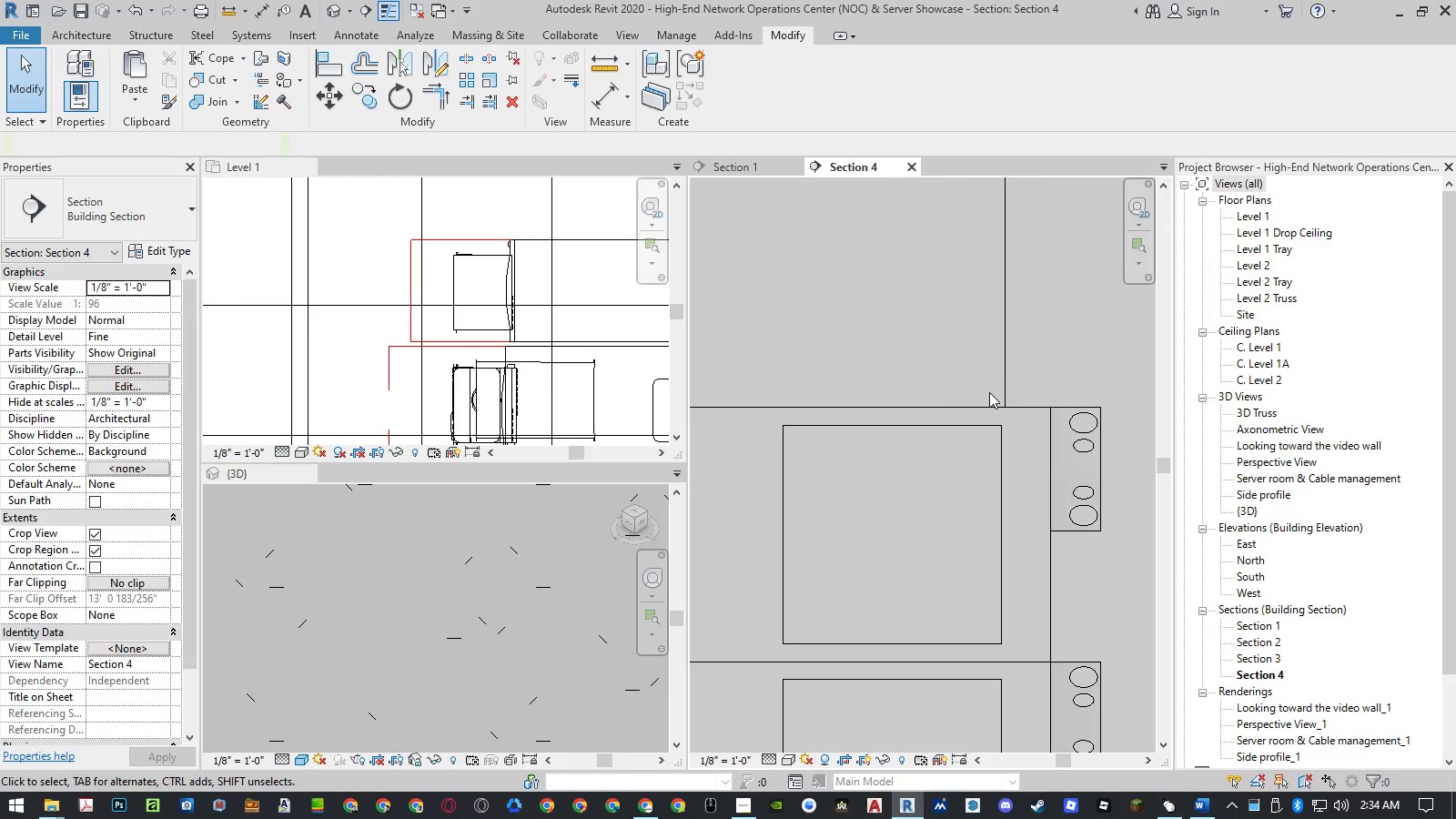 
left_click_drag(start_coordinate=[989, 392], to_coordinate=[1057, 420])
 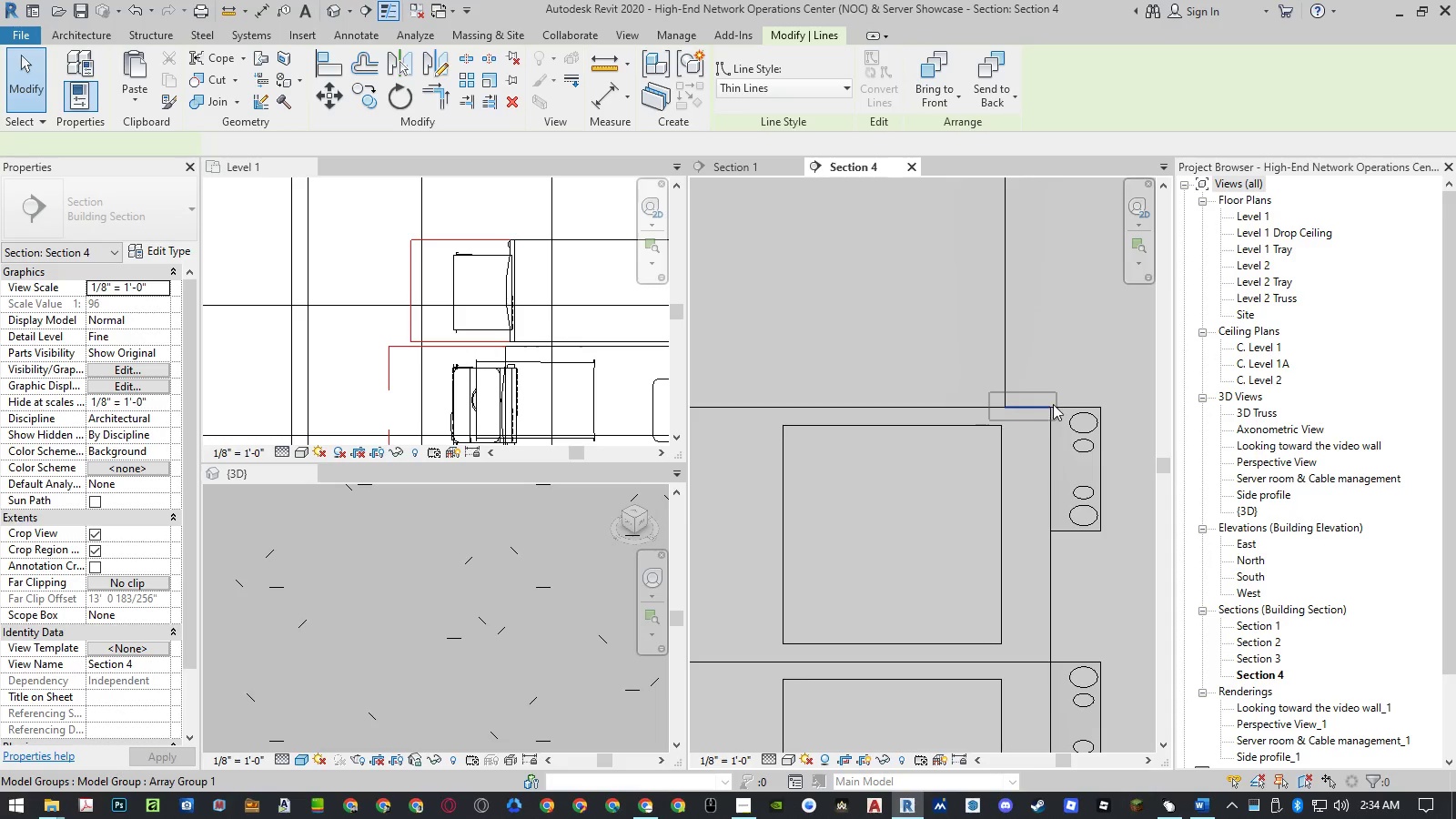 
type(mv)
 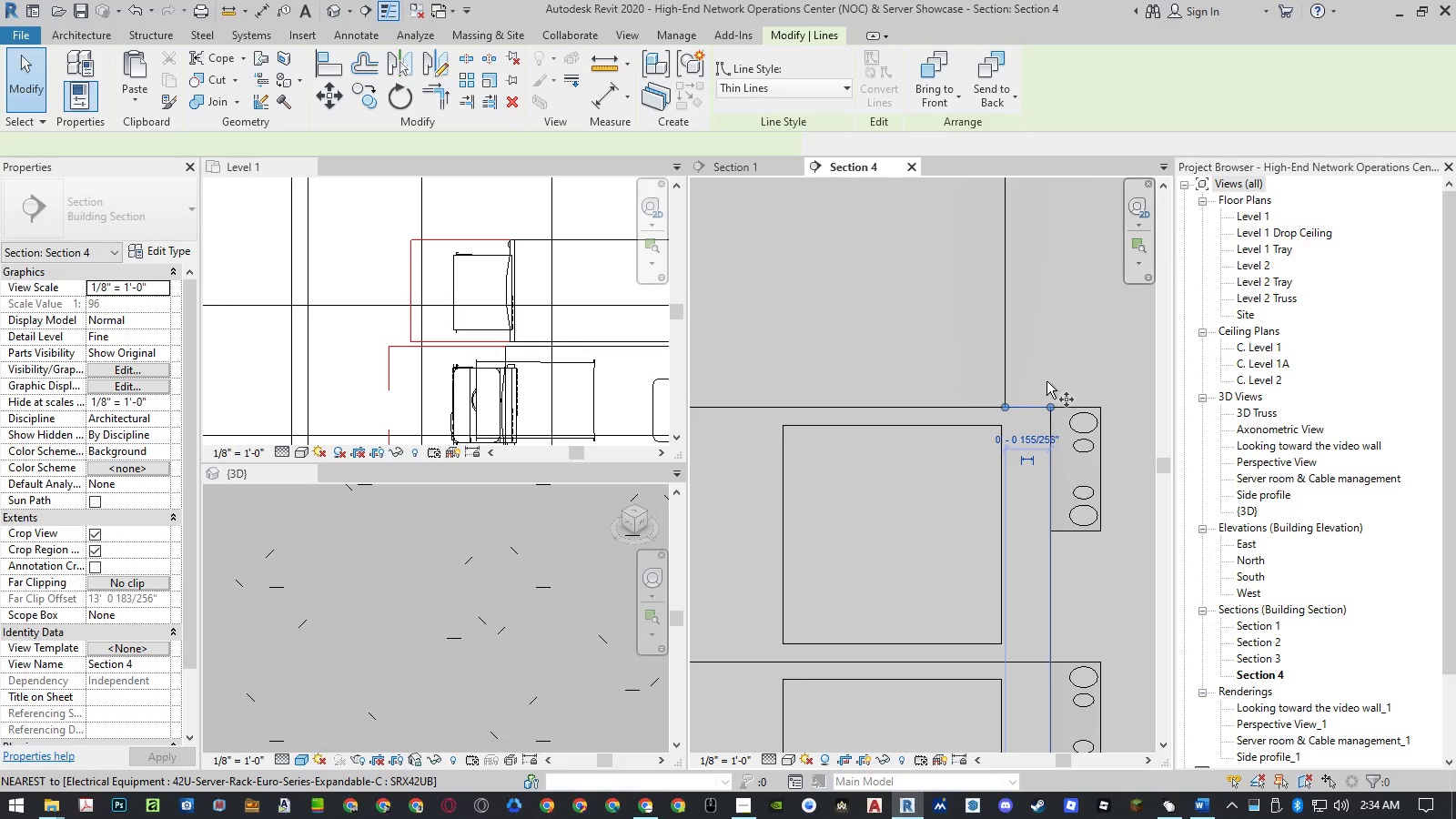 
left_click([1046, 380])
 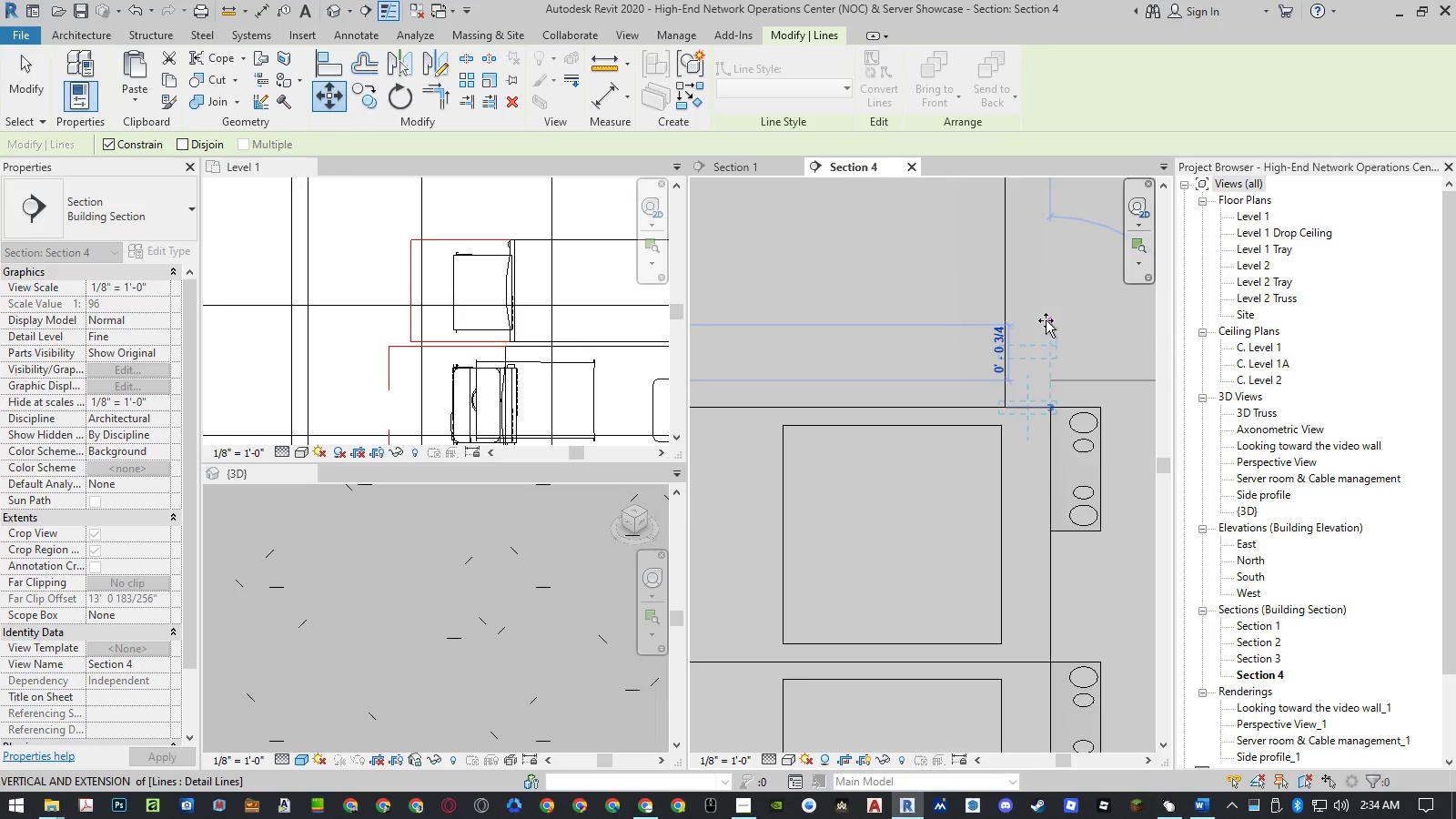 
left_click([1046, 319])
 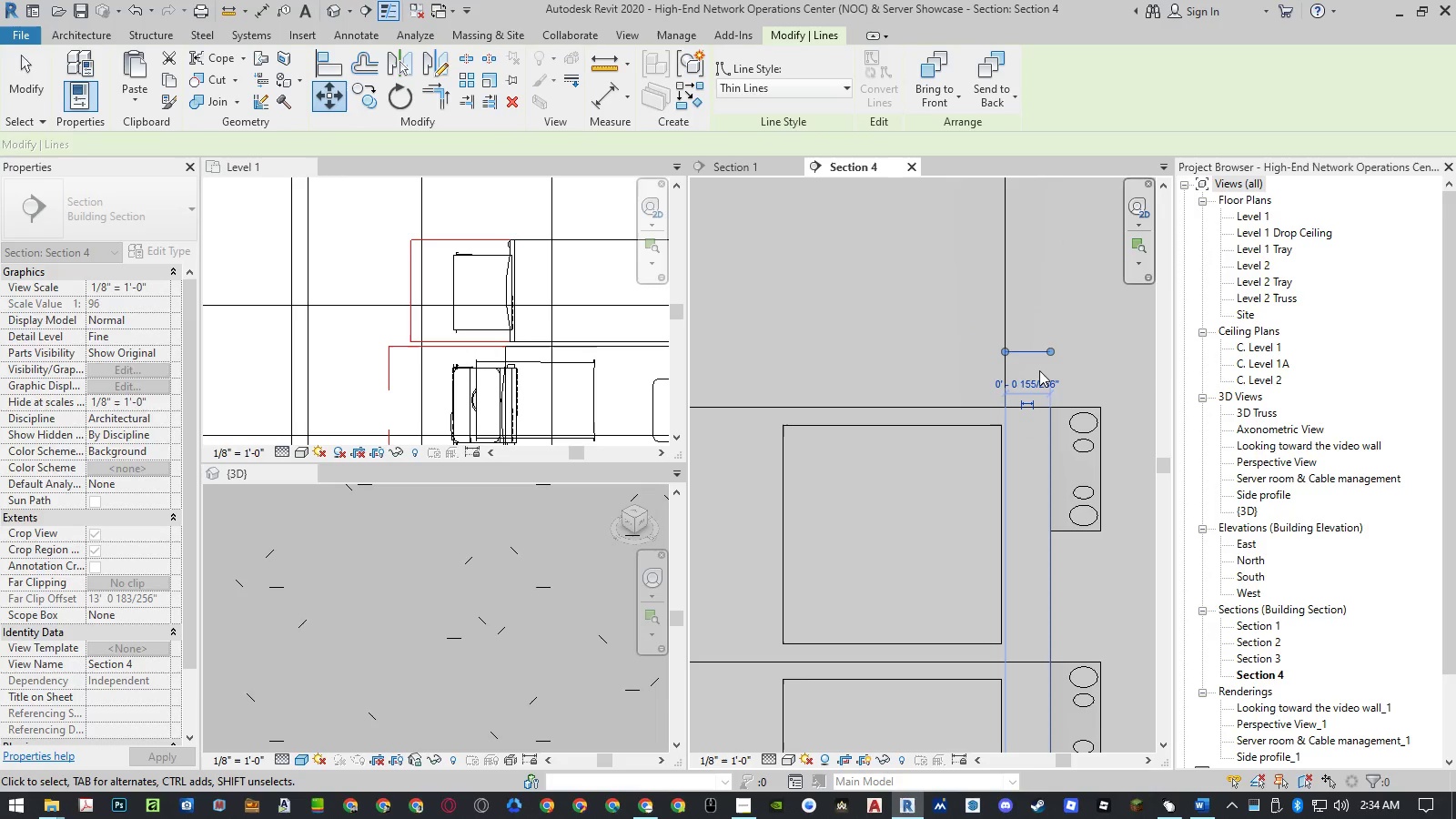 
key(Escape)
 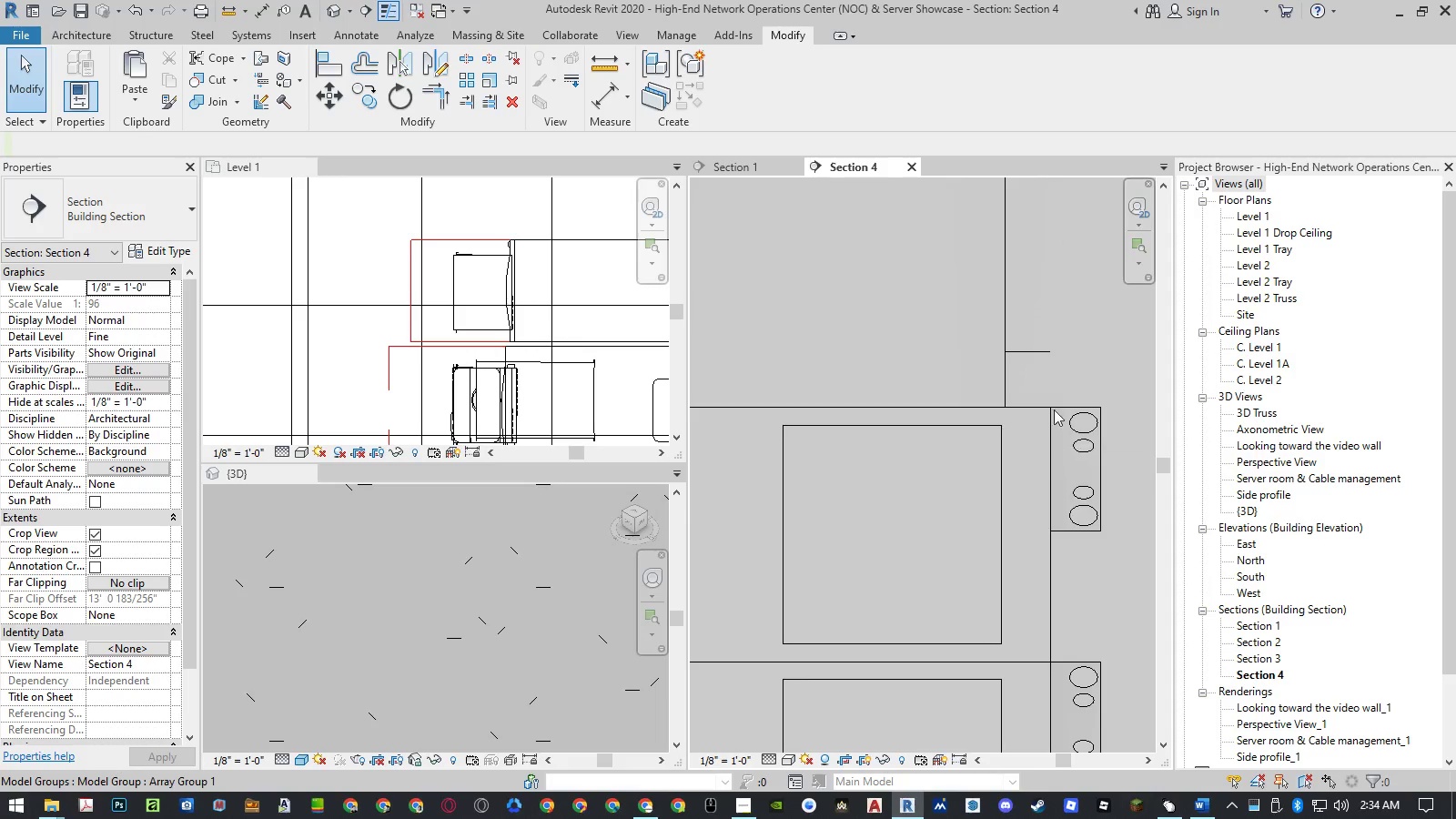 
left_click_drag(start_coordinate=[1071, 408], to_coordinate=[988, 632])
 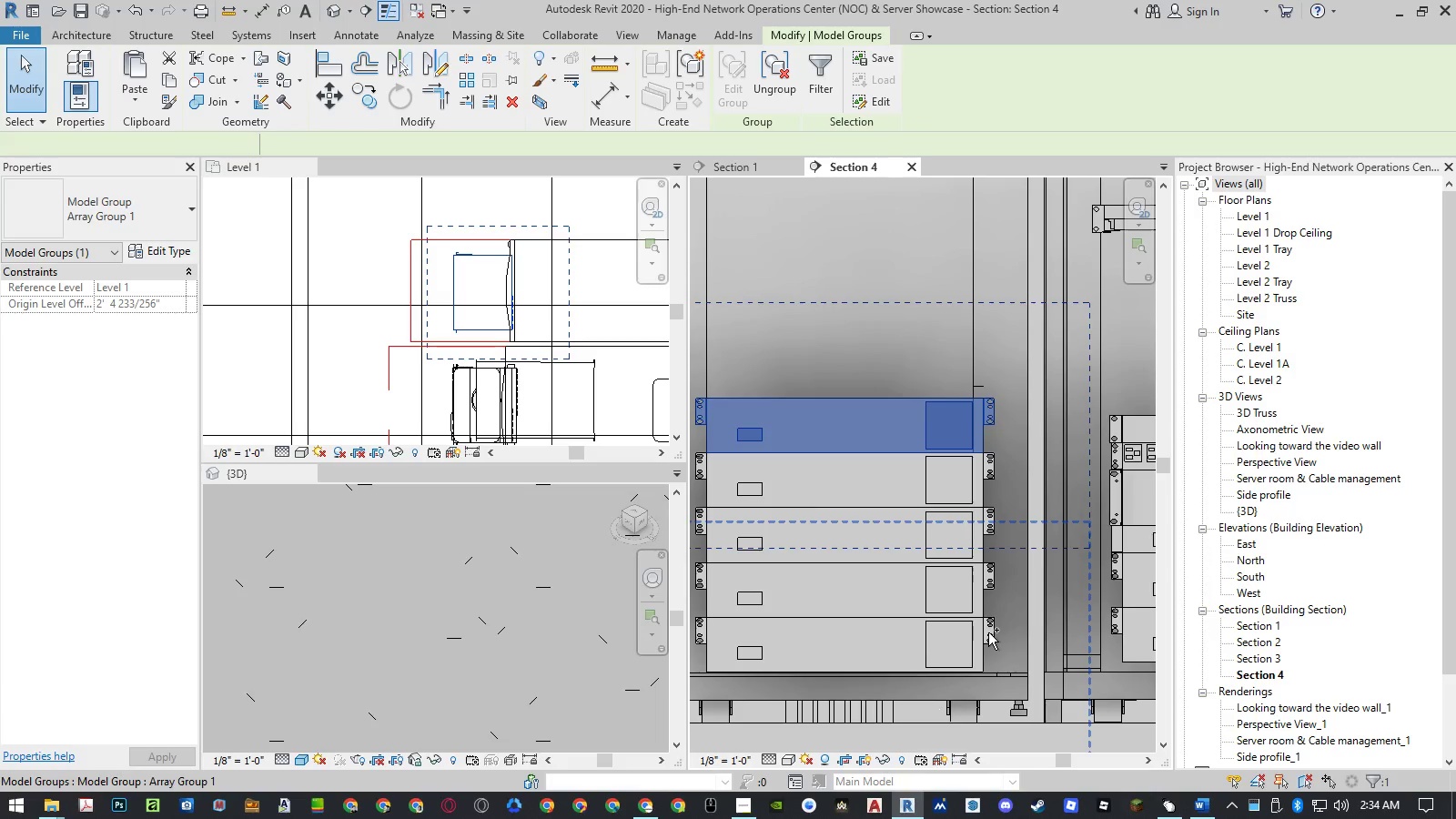 
scroll: coordinate [965, 396], scroll_direction: down, amount: 11.0
 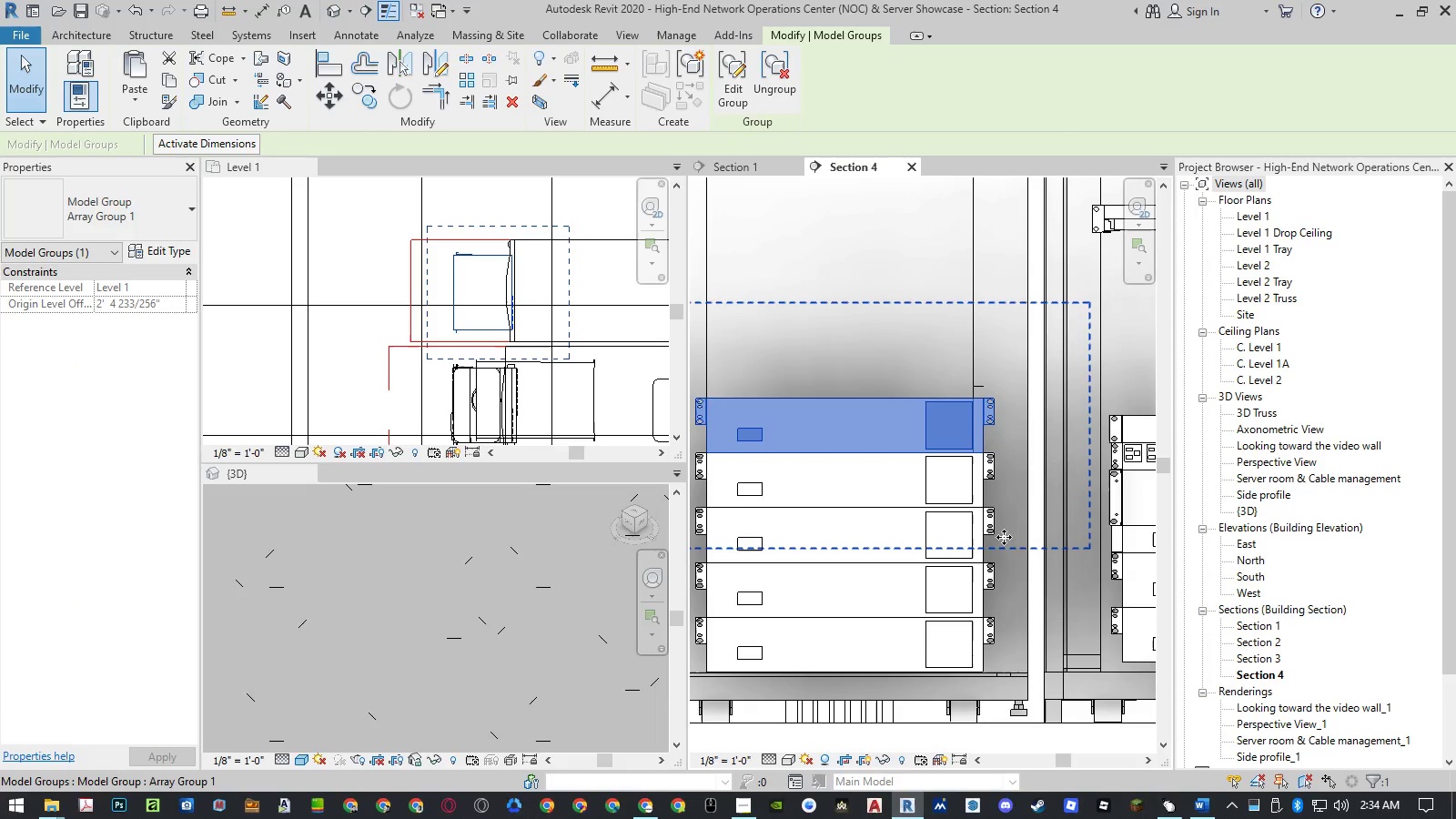 
hold_key(key=ControlLeft, duration=1.5)
left_click([988, 632])
 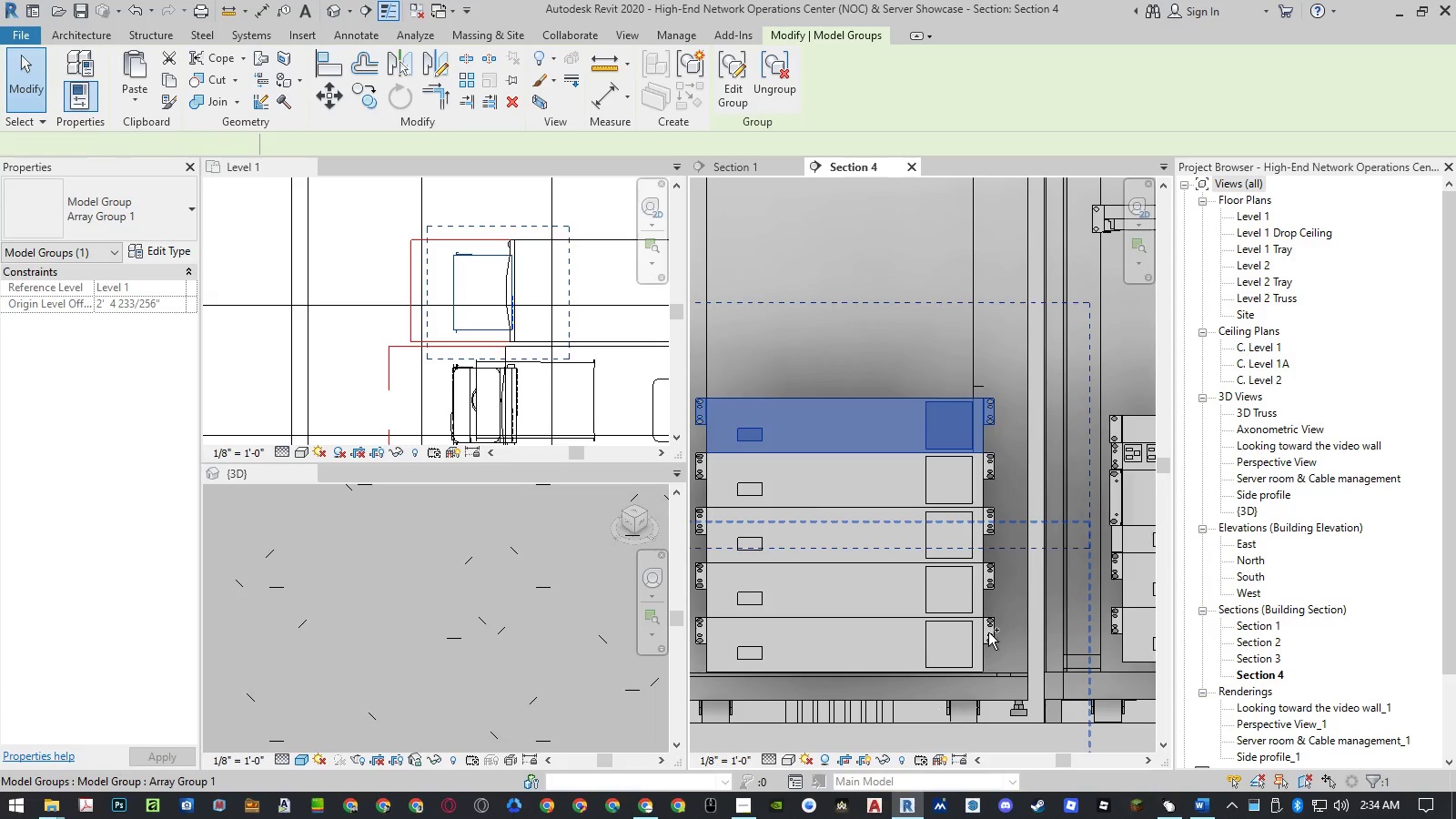 
key(Control+ControlLeft)
 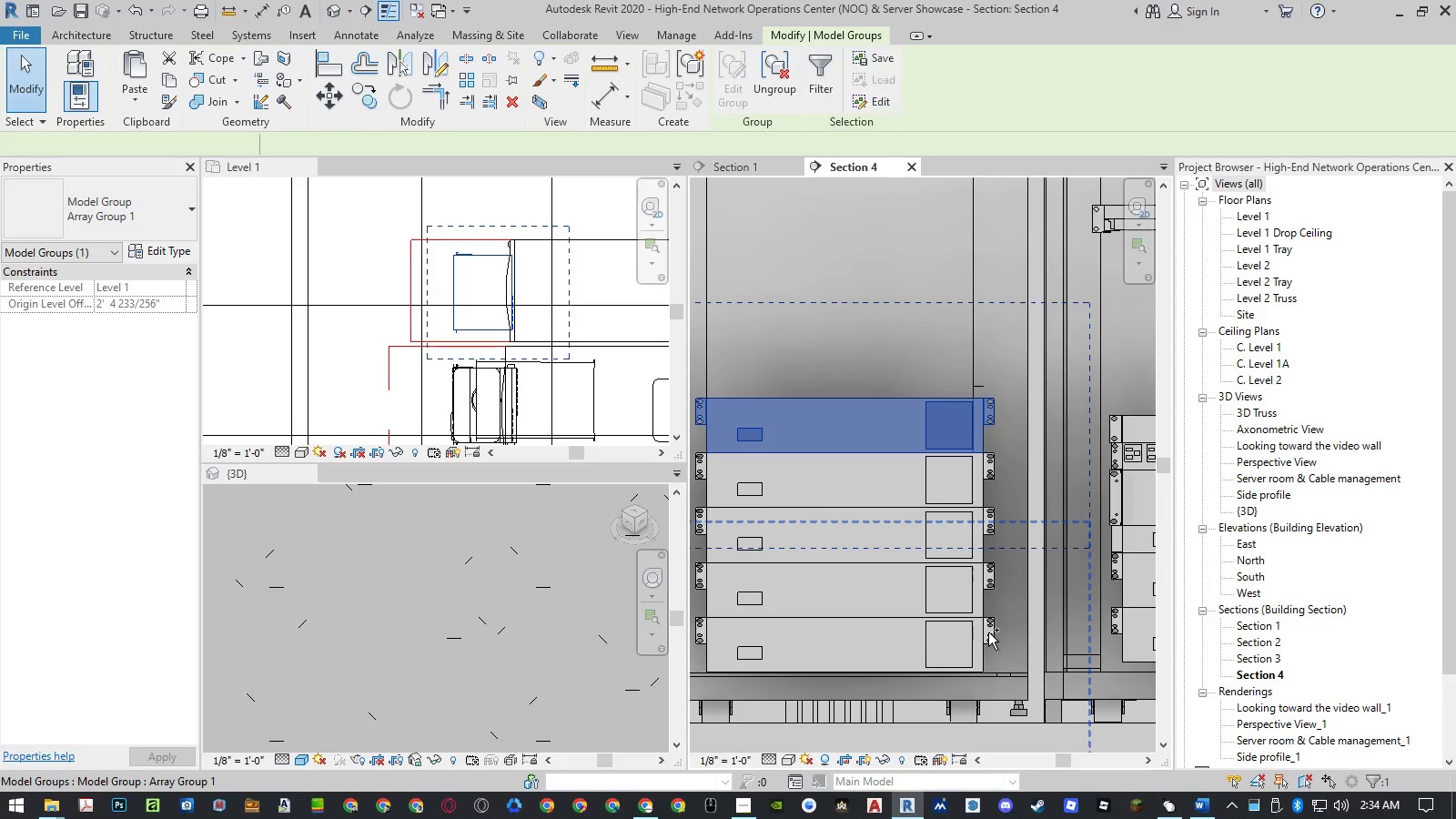 
key(Control+ControlLeft)
 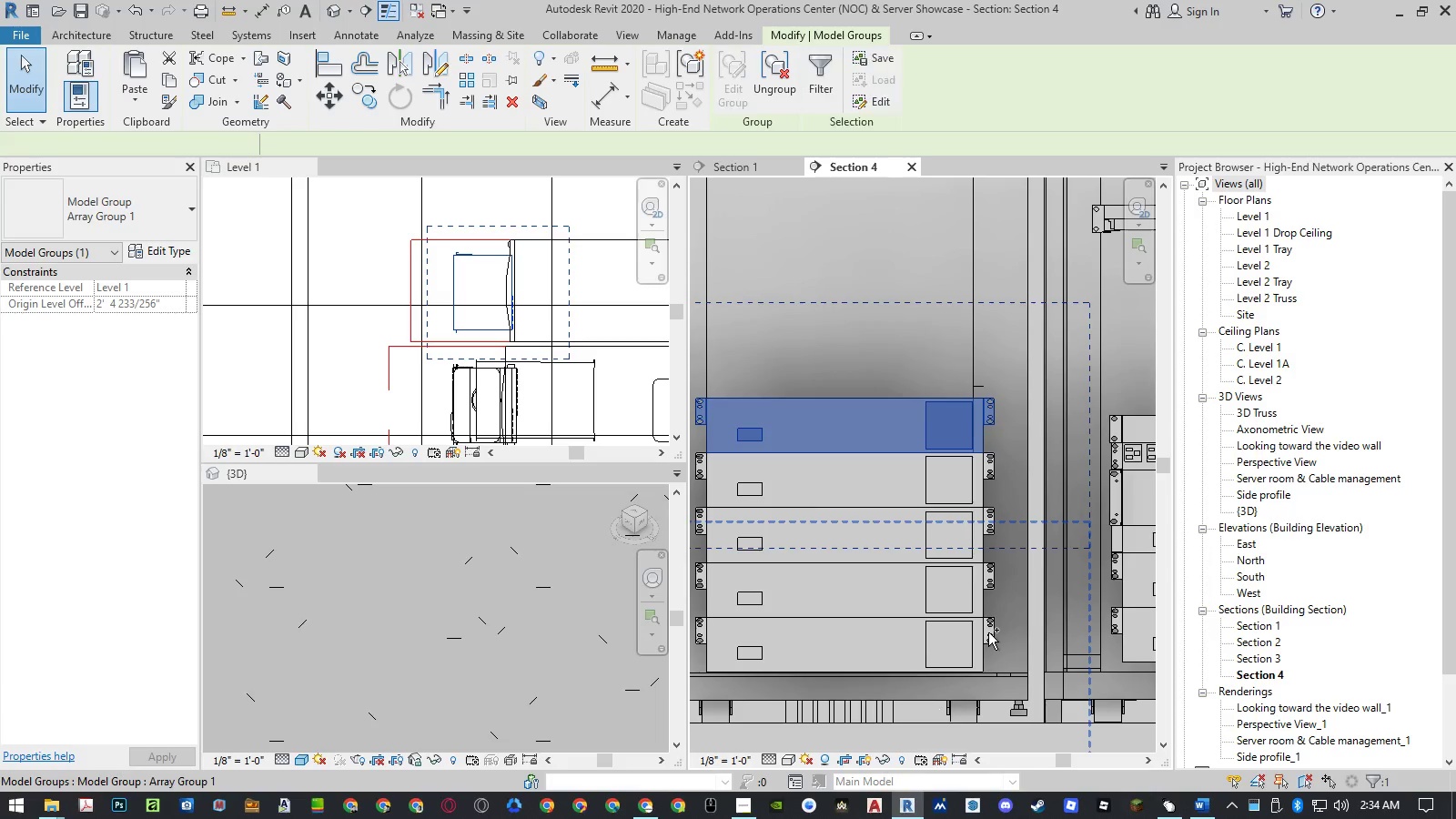 
key(Control+ControlLeft)
 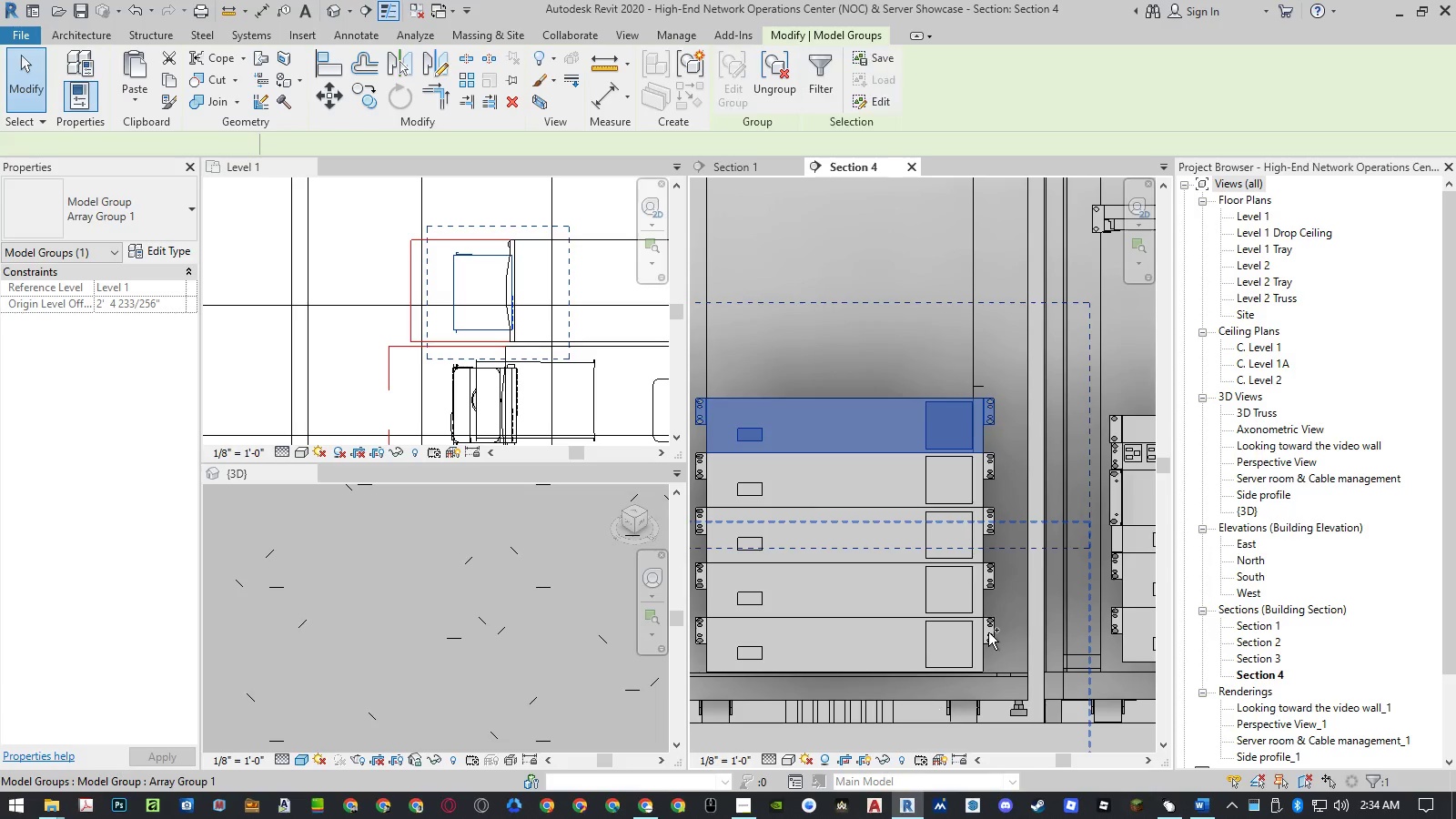 
key(Control+ControlLeft)
 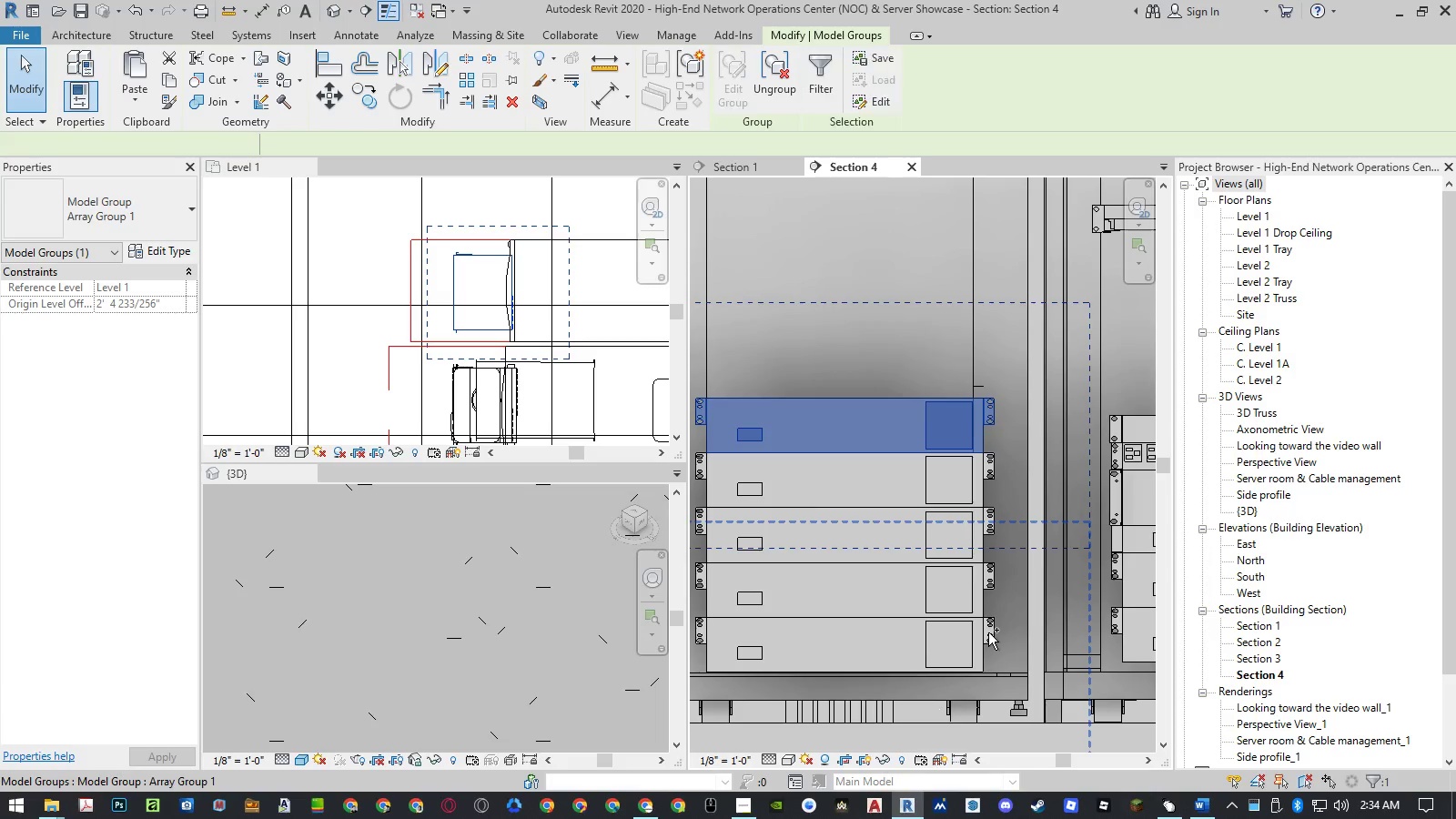 
key(Control+ControlLeft)
 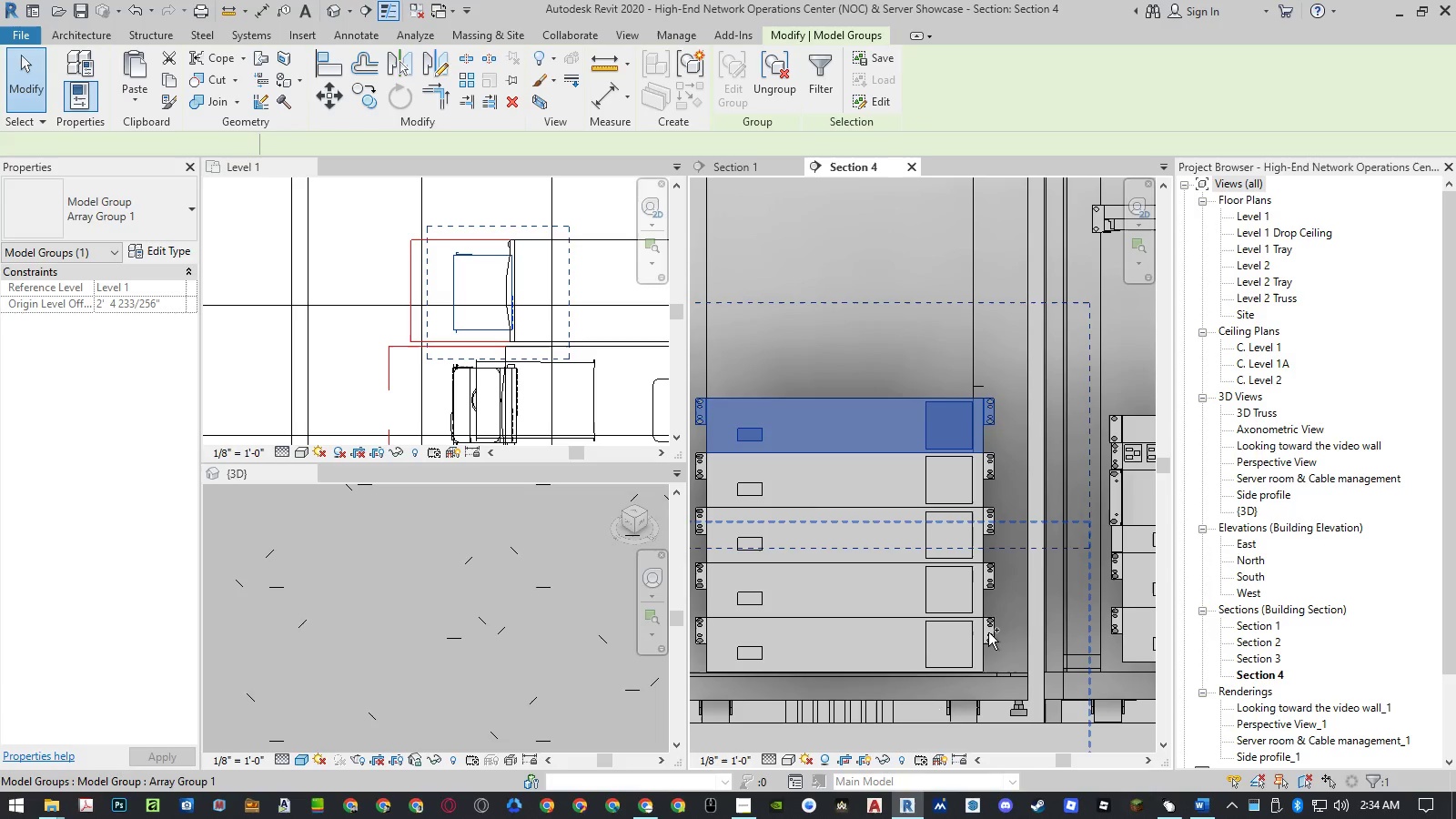 
key(Control+ControlLeft)
 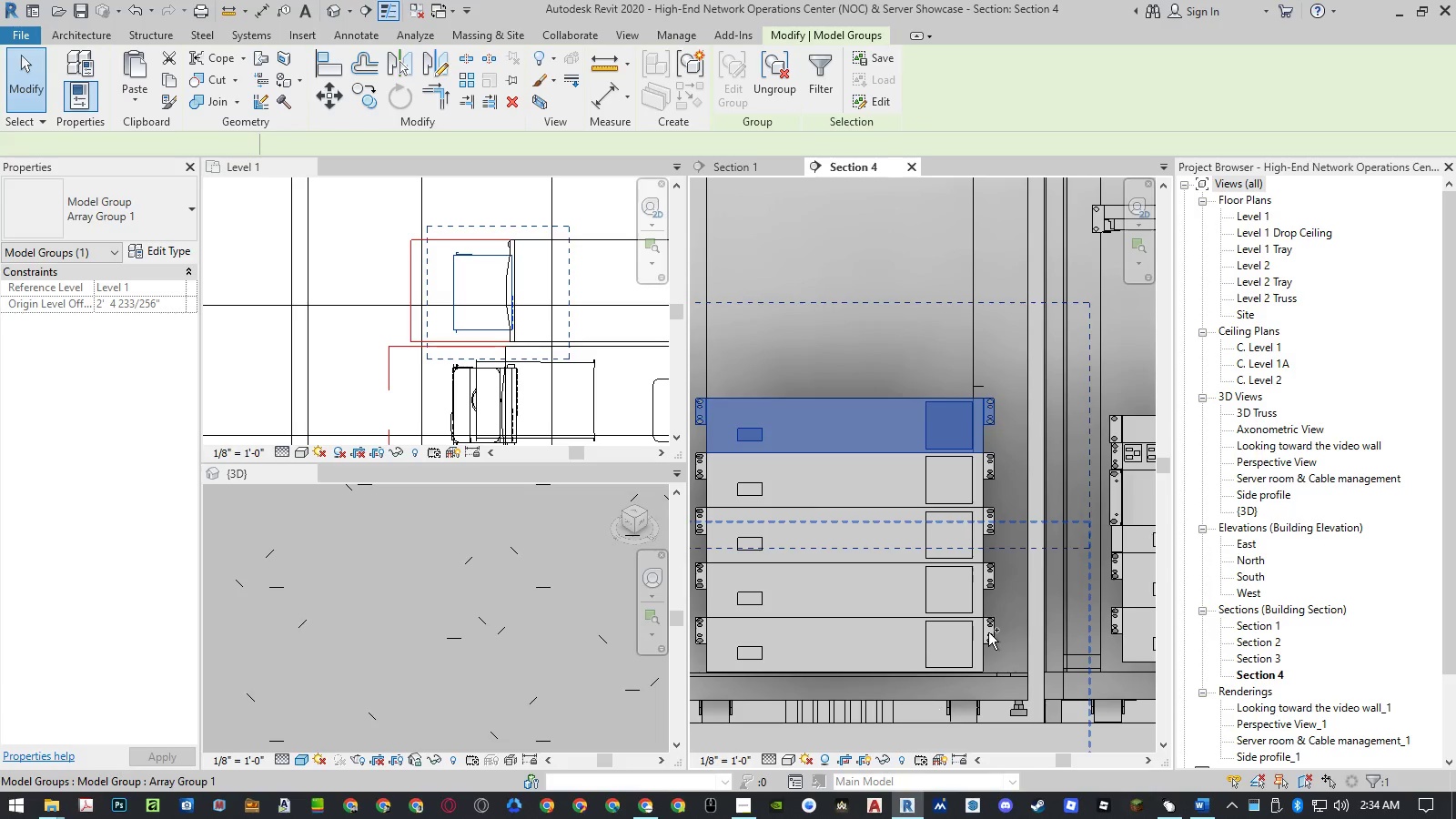 
key(Control+ControlLeft)
 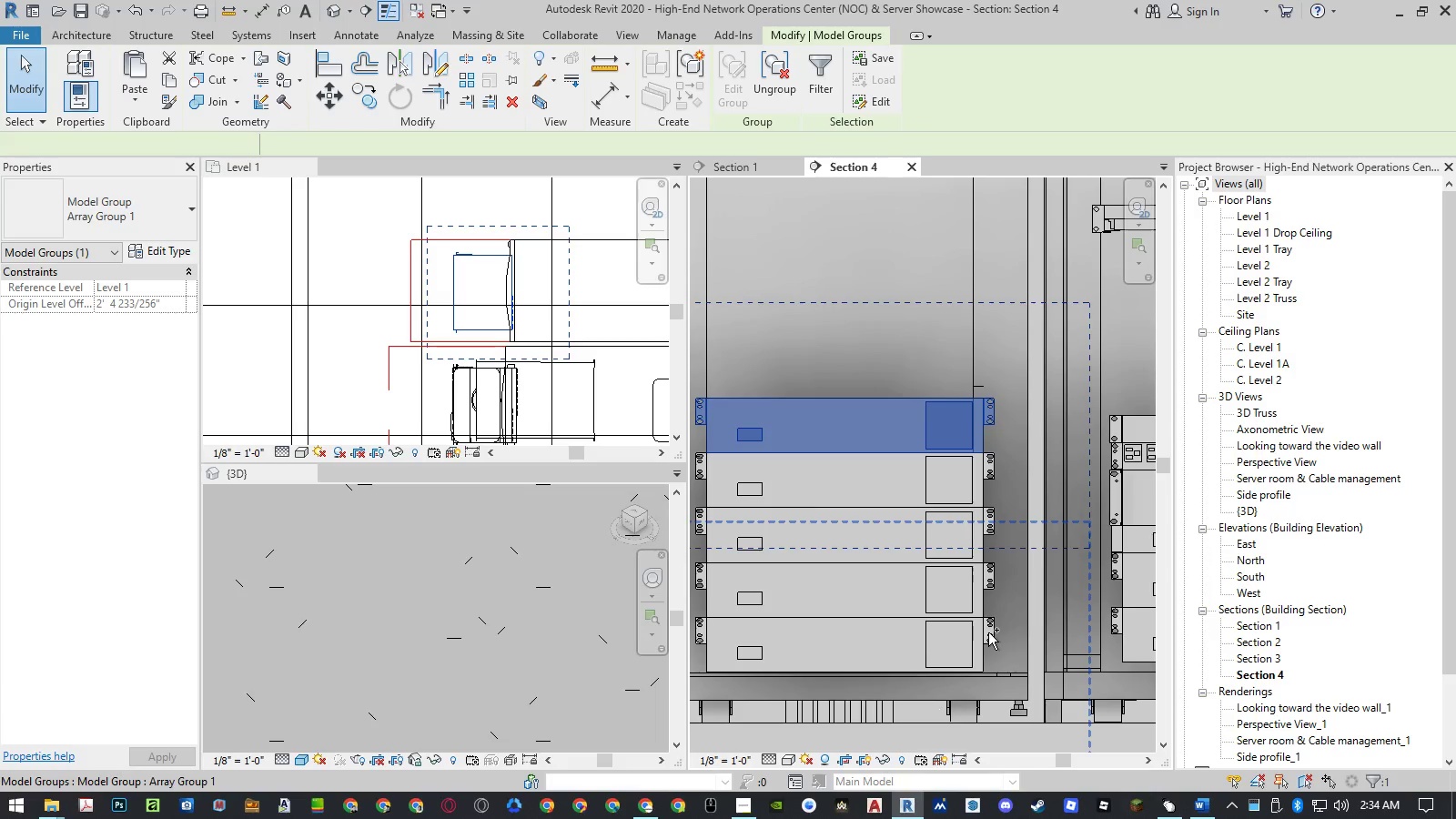 
key(Control+ControlLeft)
 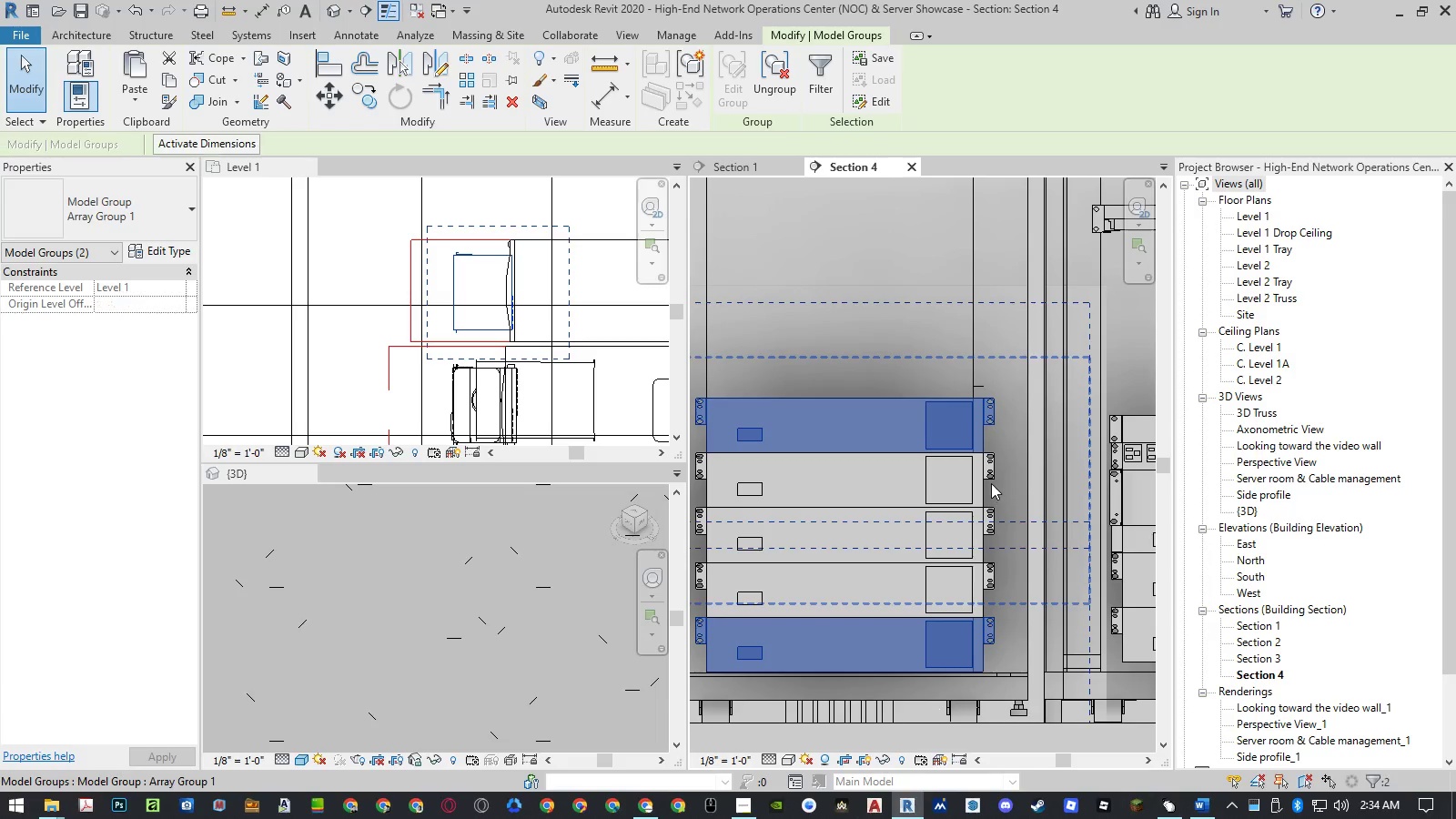 
type(mv)
 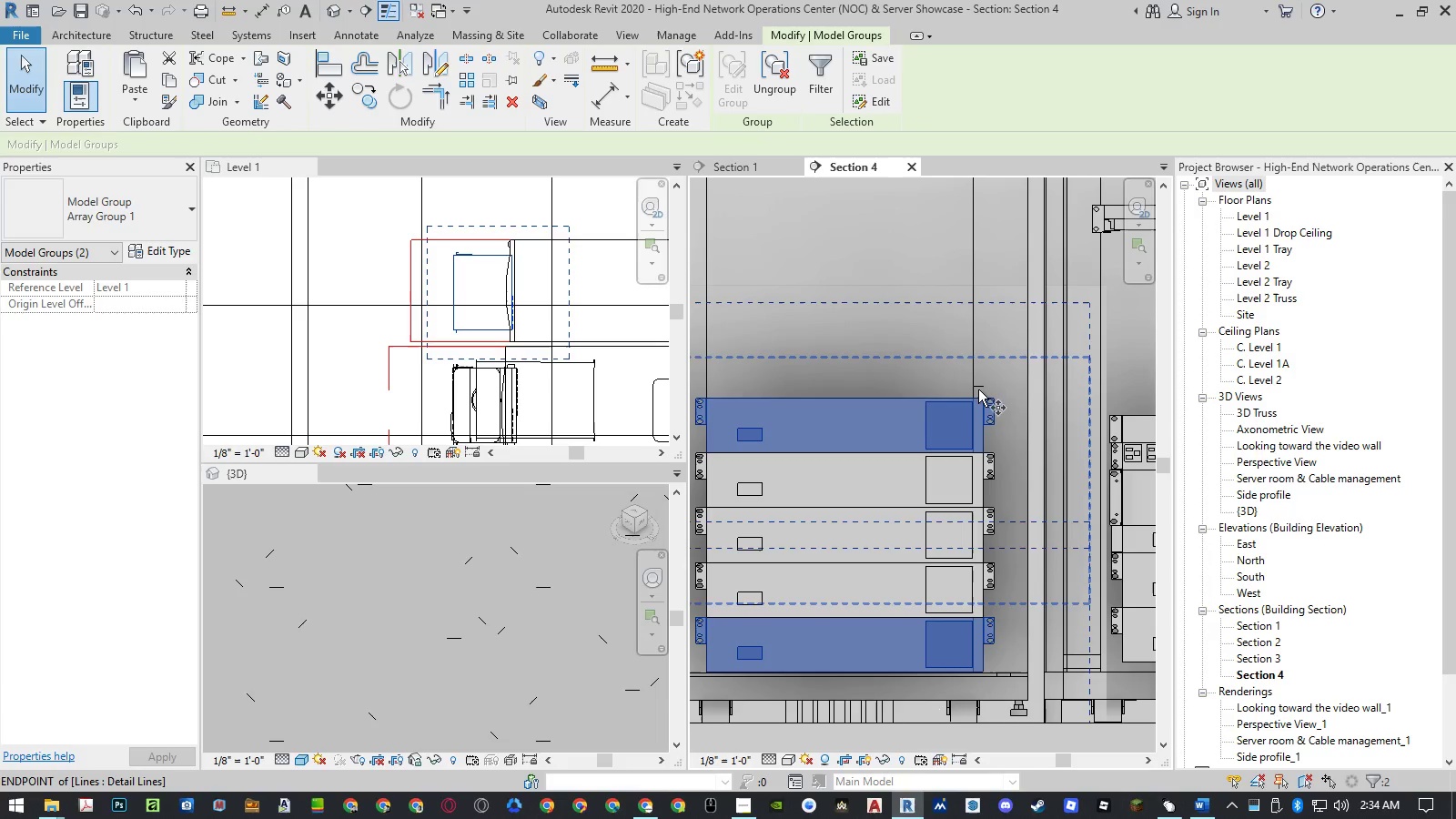 
scroll: coordinate [978, 386], scroll_direction: up, amount: 15.0
 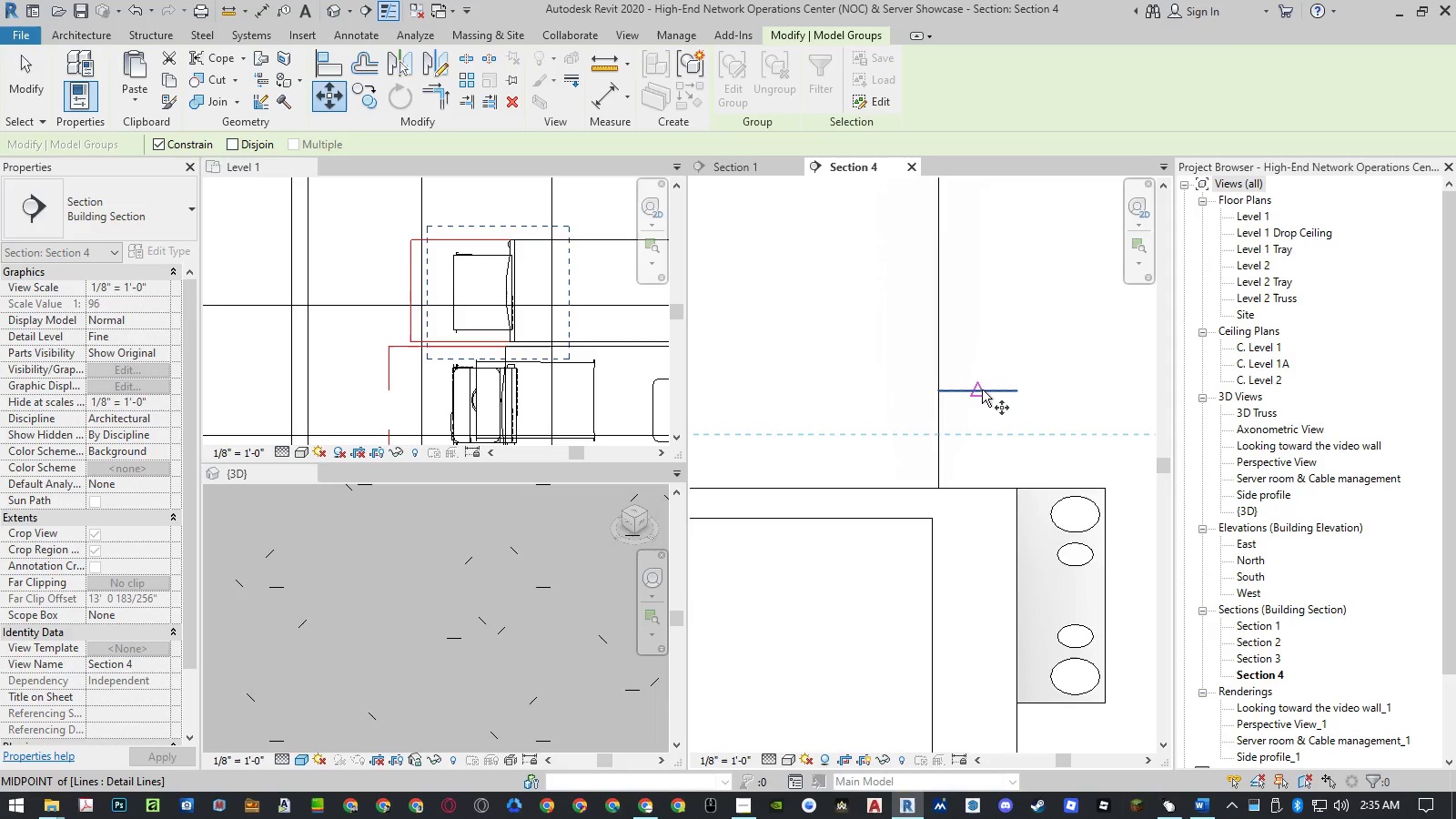 
left_click([982, 389])
 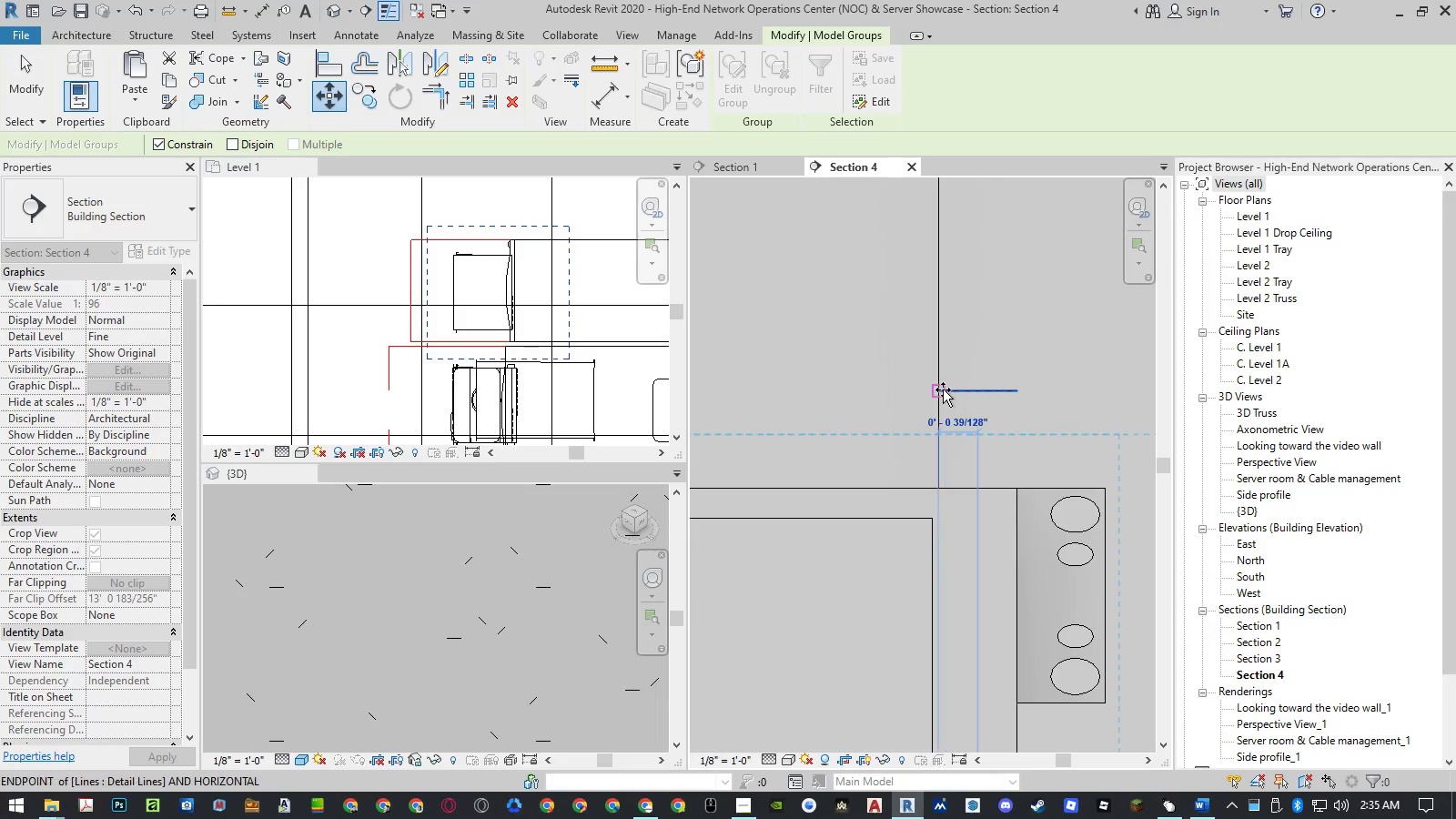 
left_click([942, 389])
 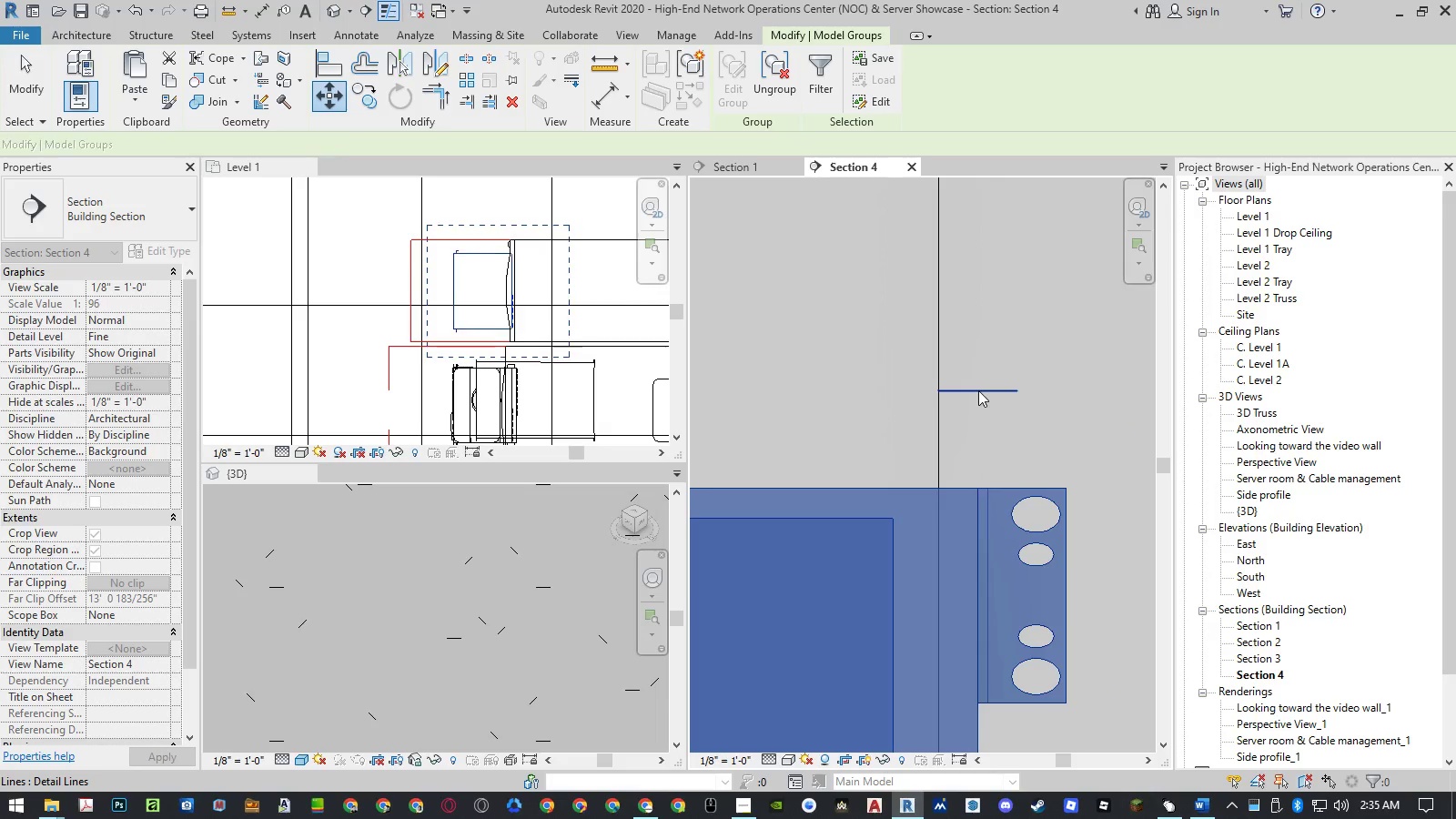 
left_click([978, 390])
 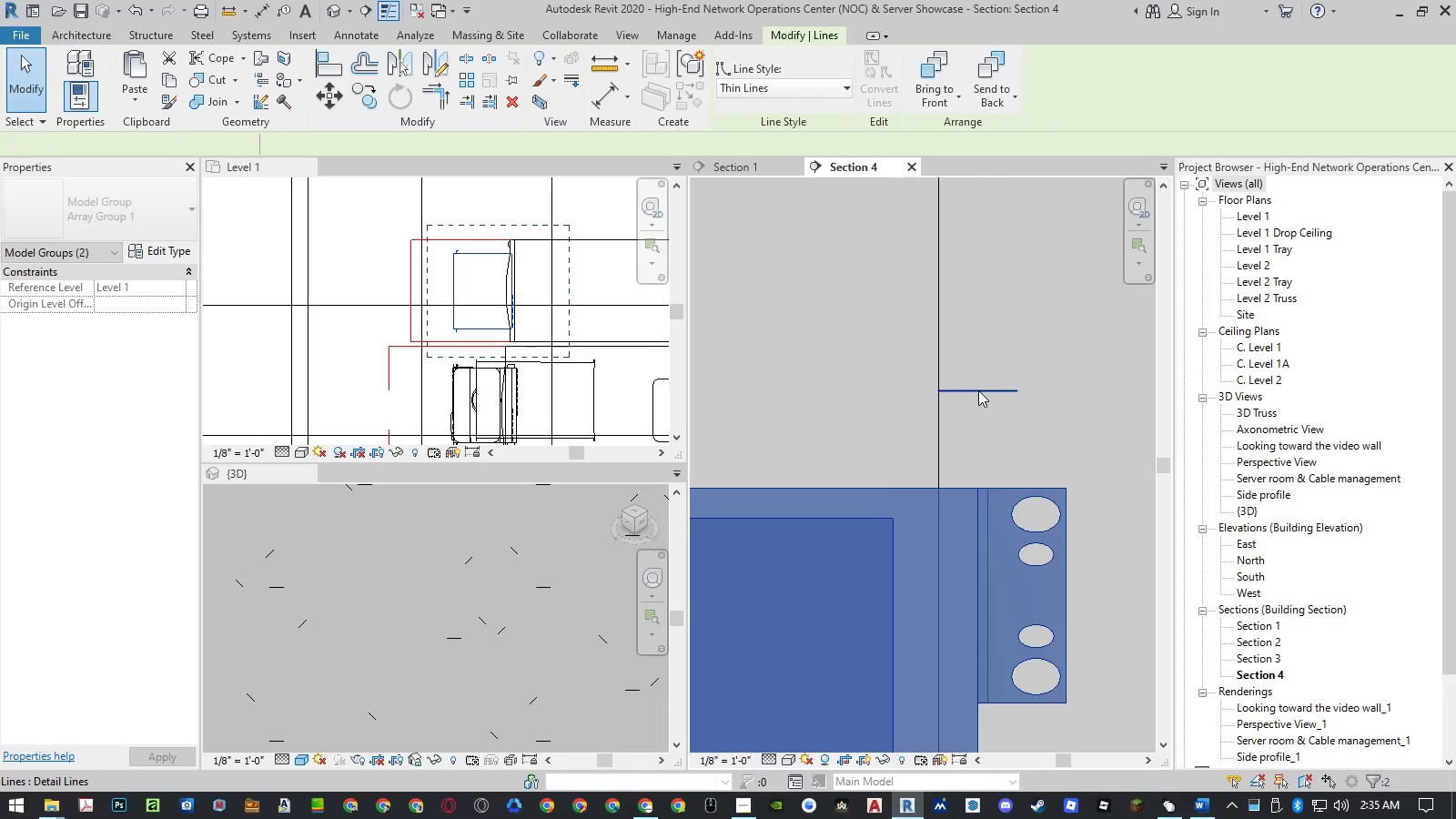 
key(Delete)
 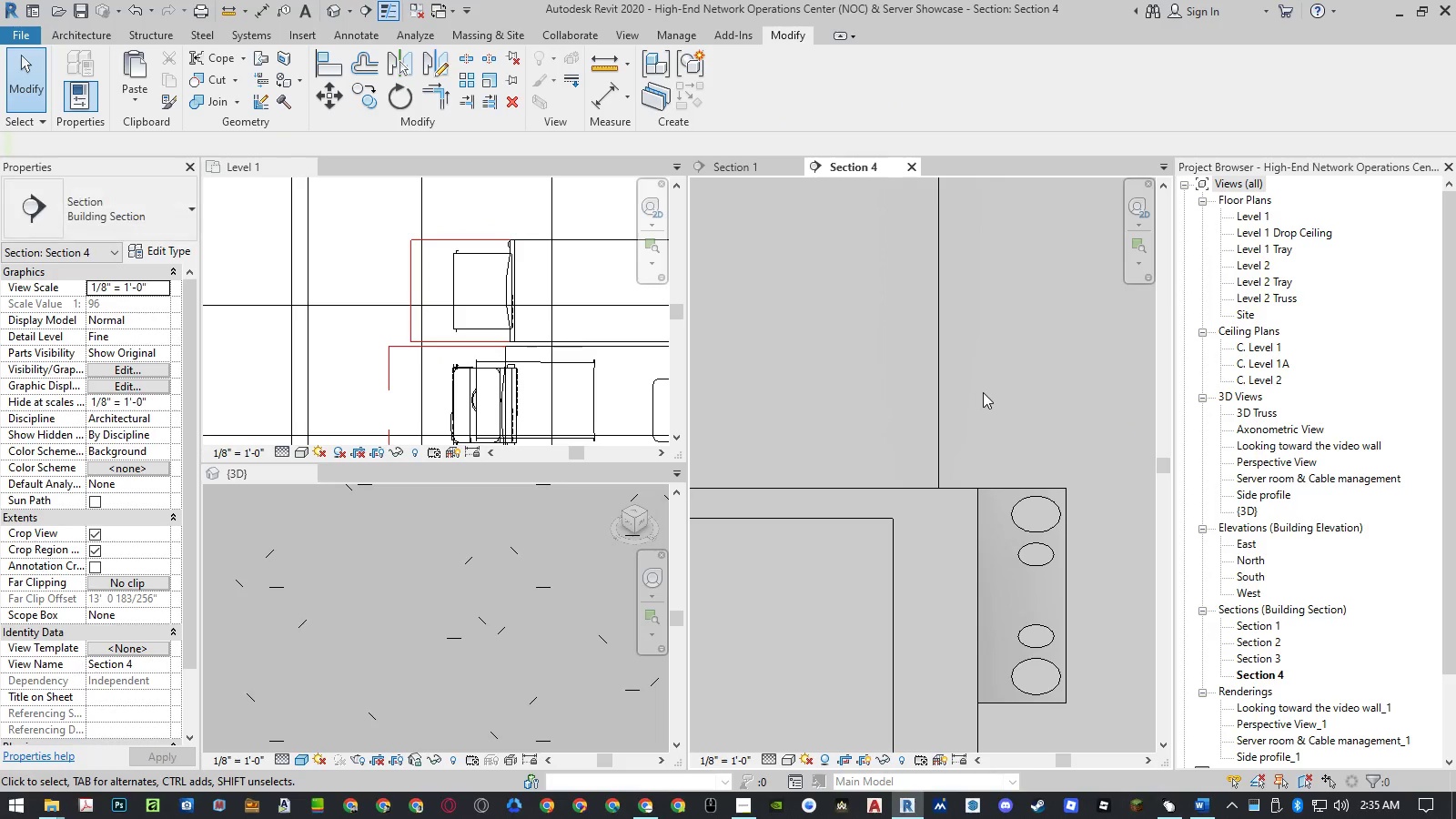 
scroll: coordinate [796, 550], scroll_direction: down, amount: 22.0
 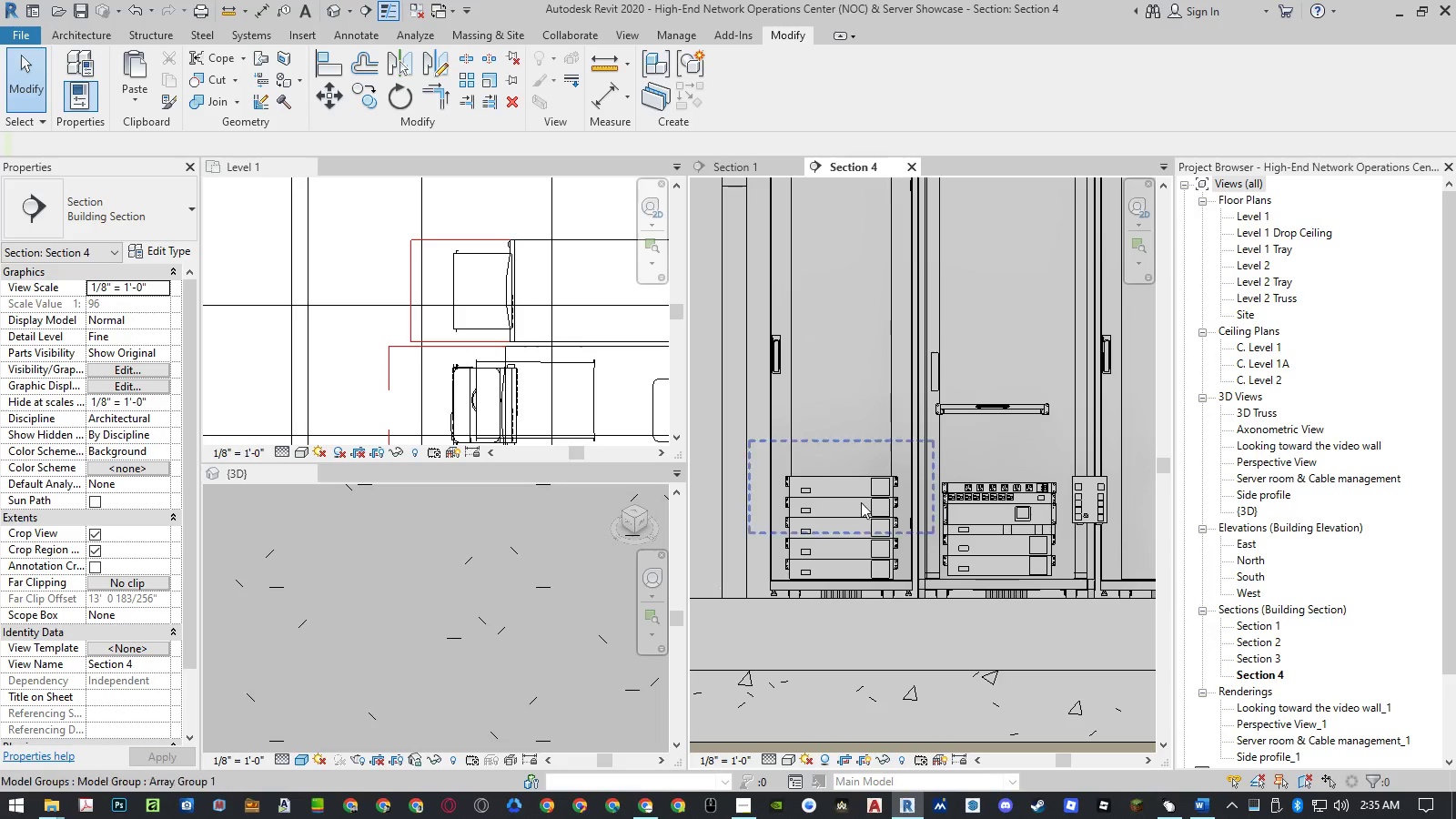 
wait(6.19)
 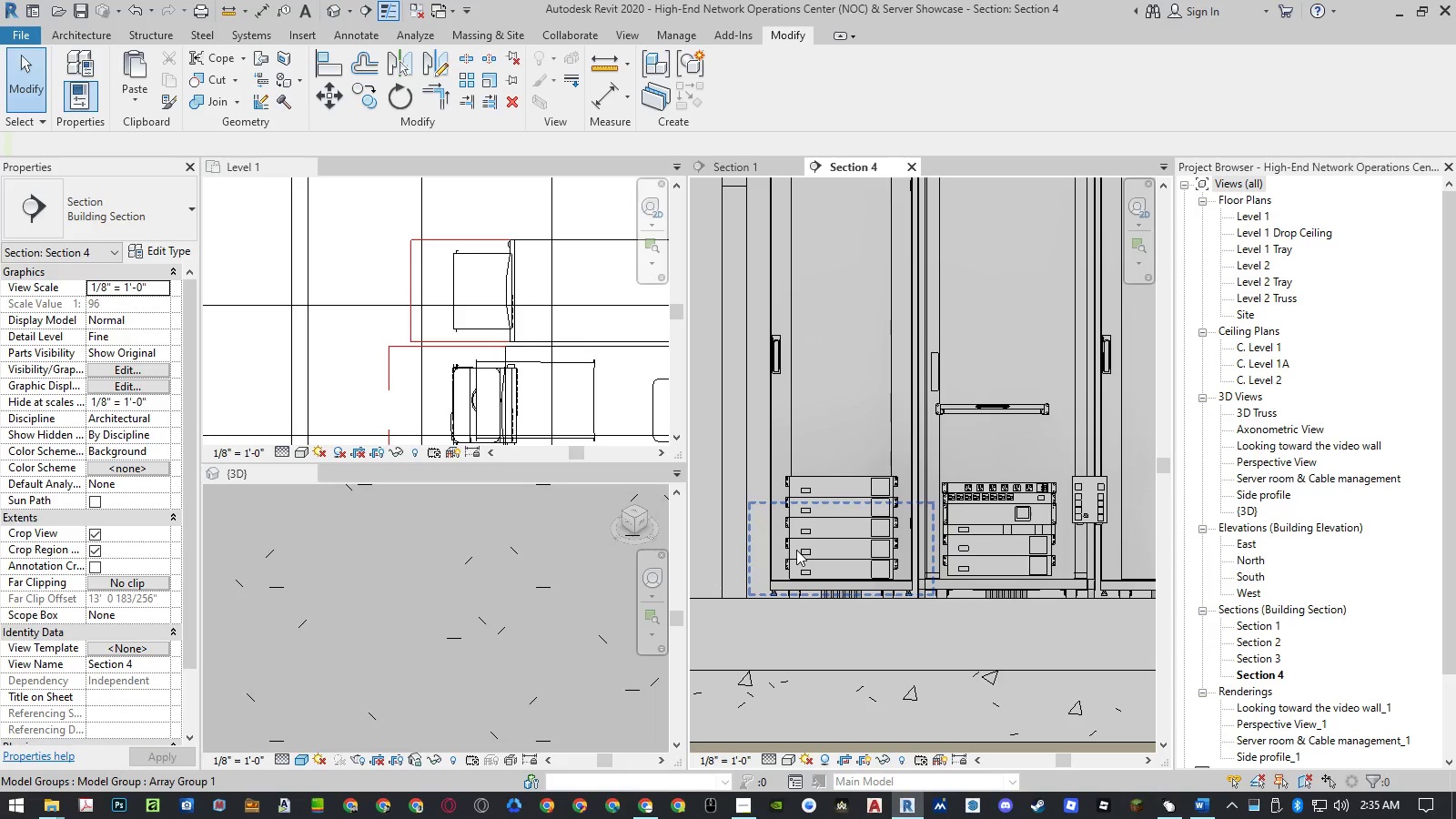 
scroll: coordinate [986, 509], scroll_direction: up, amount: 1.0
 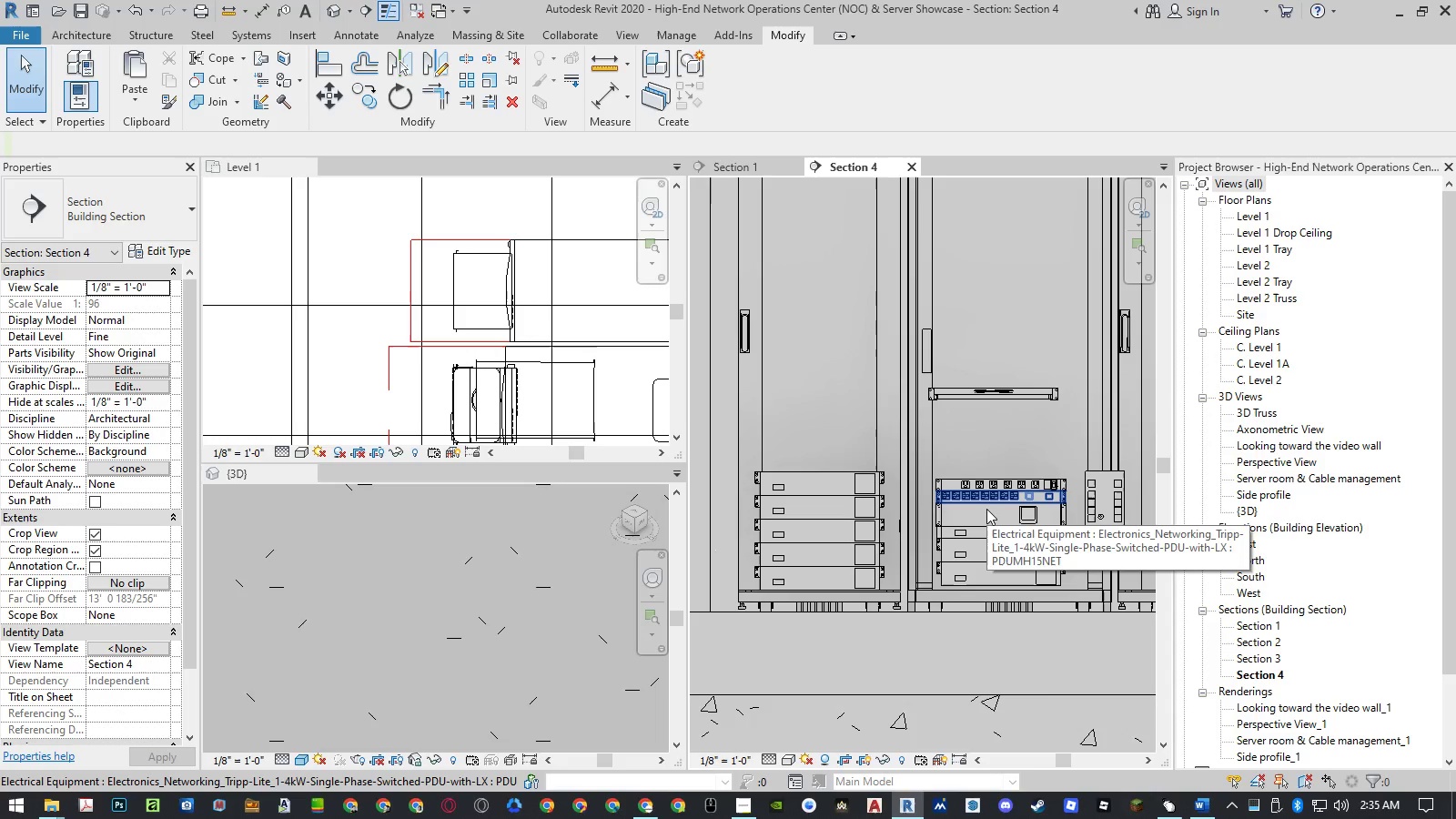 
mouse_move([1017, 495])
 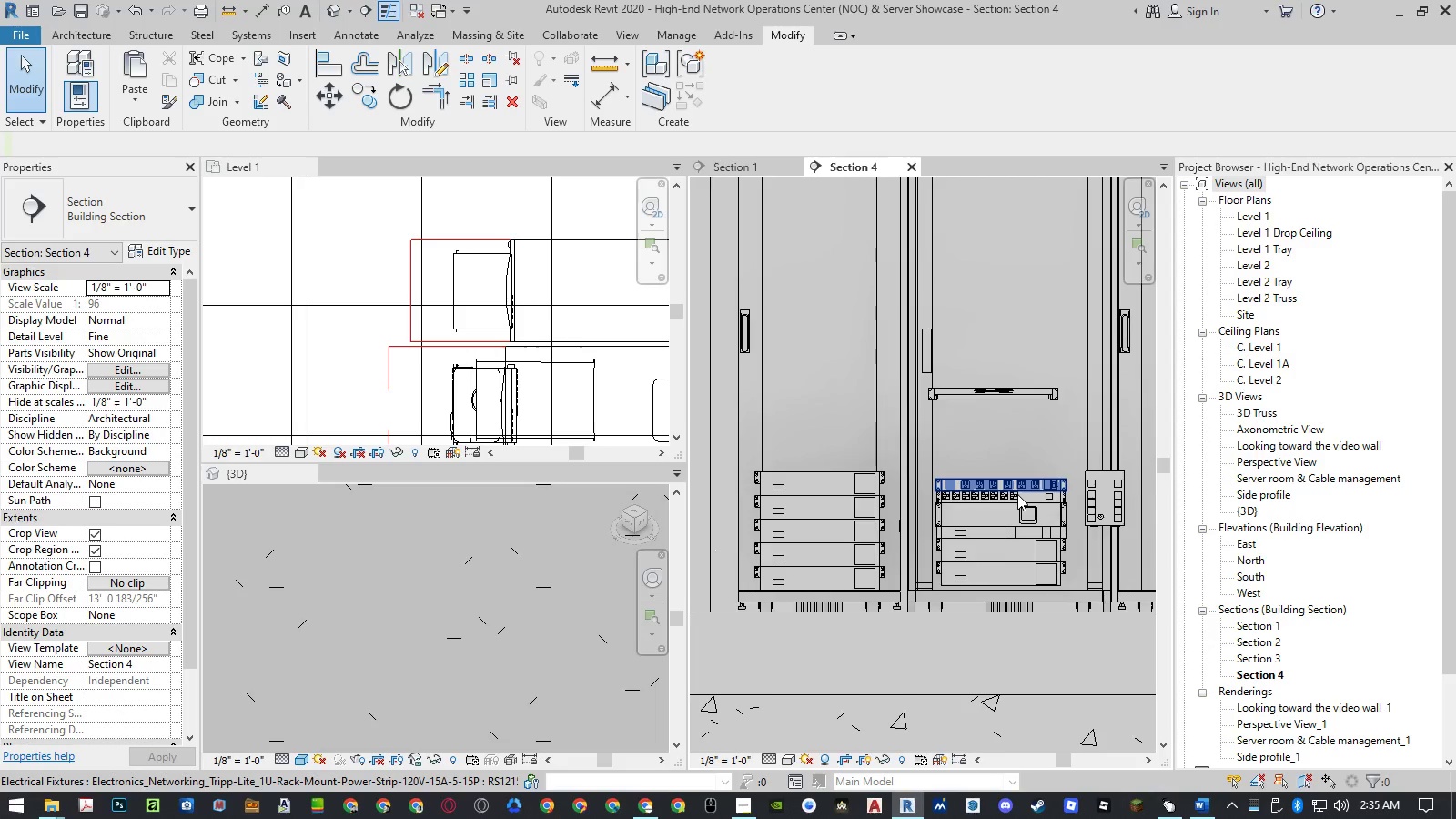 
scroll: coordinate [1017, 494], scroll_direction: up, amount: 4.0
 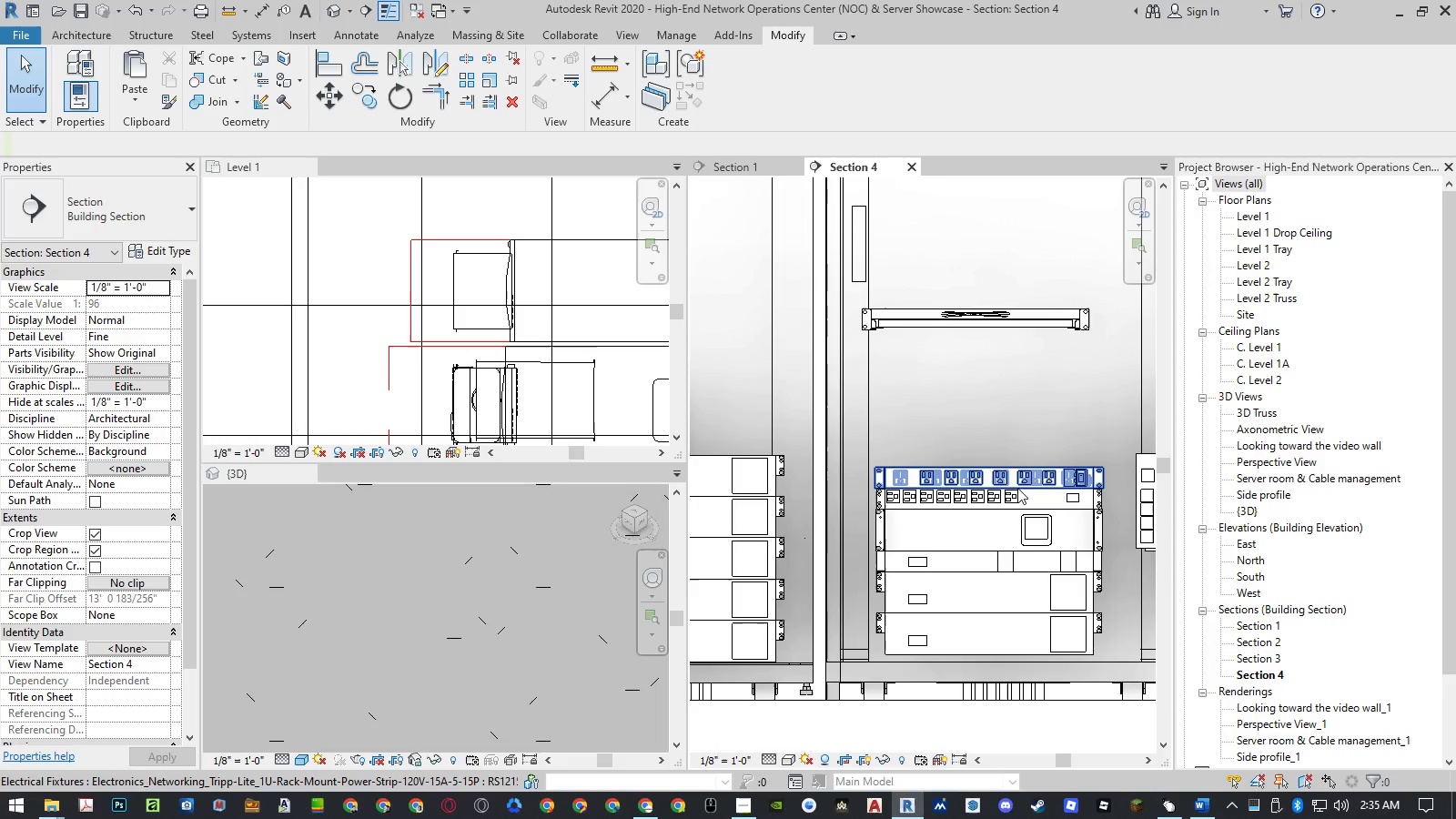 
left_click([1017, 488])
 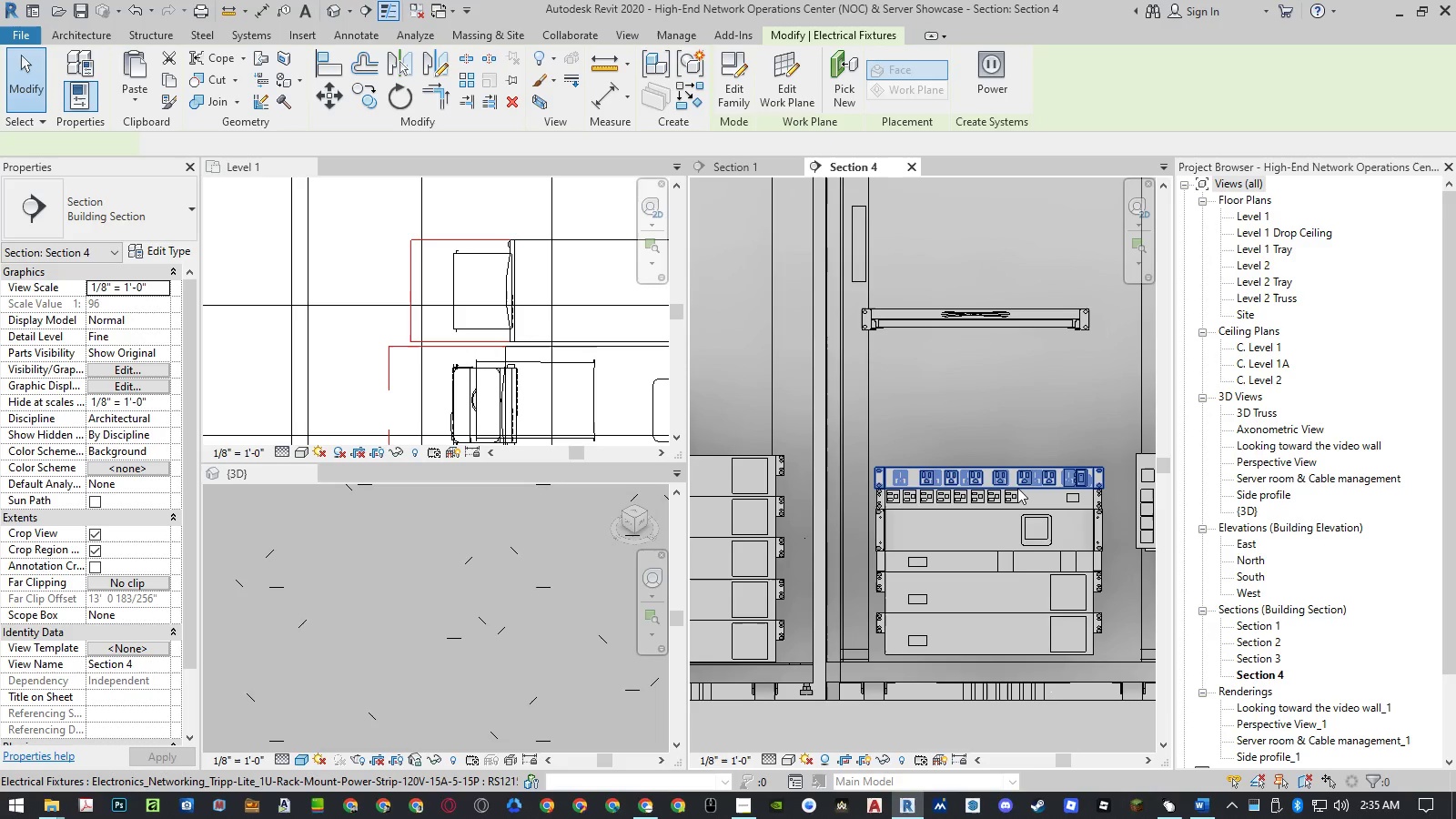 
type(co )
 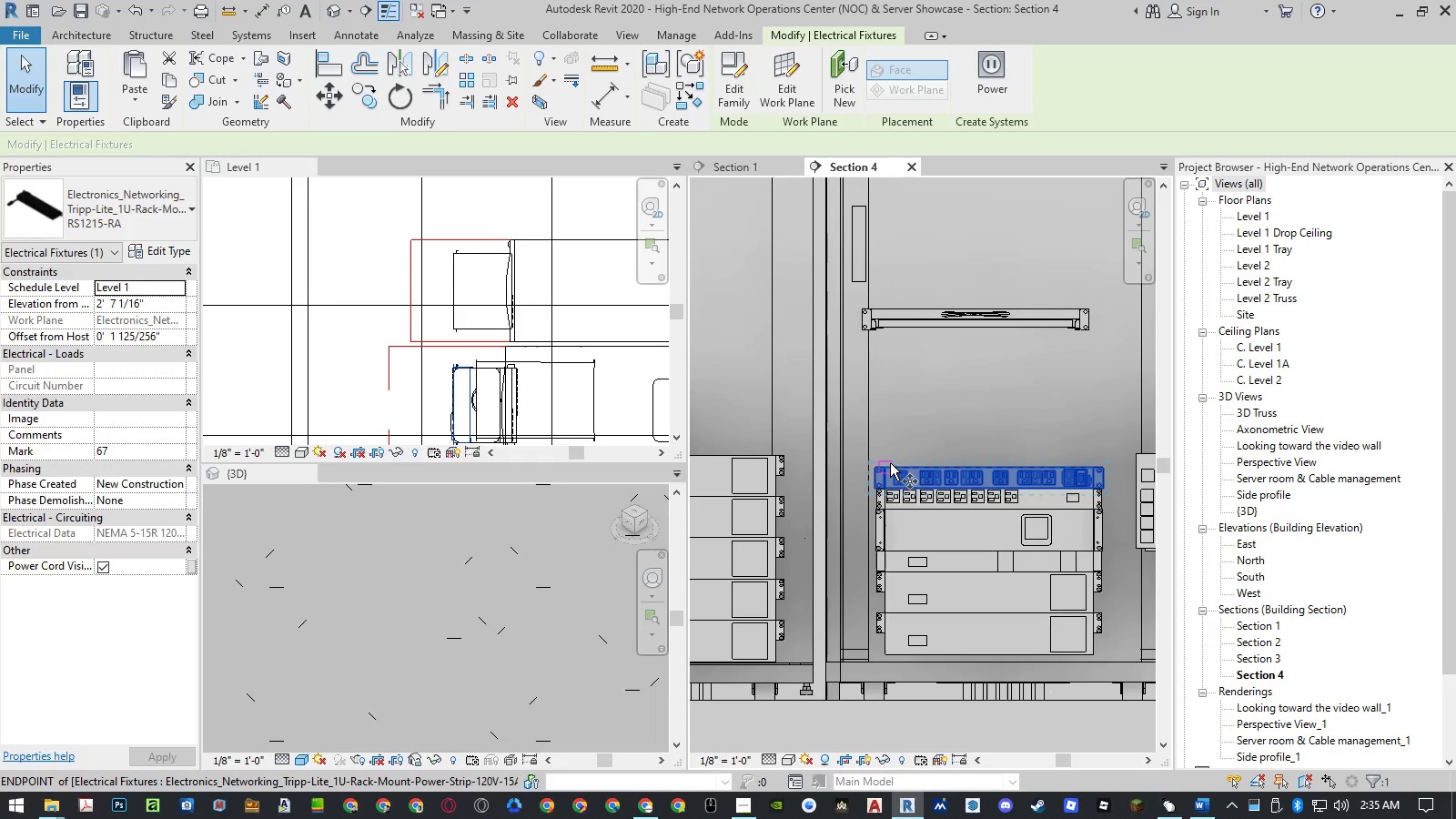 
left_click([891, 446])
 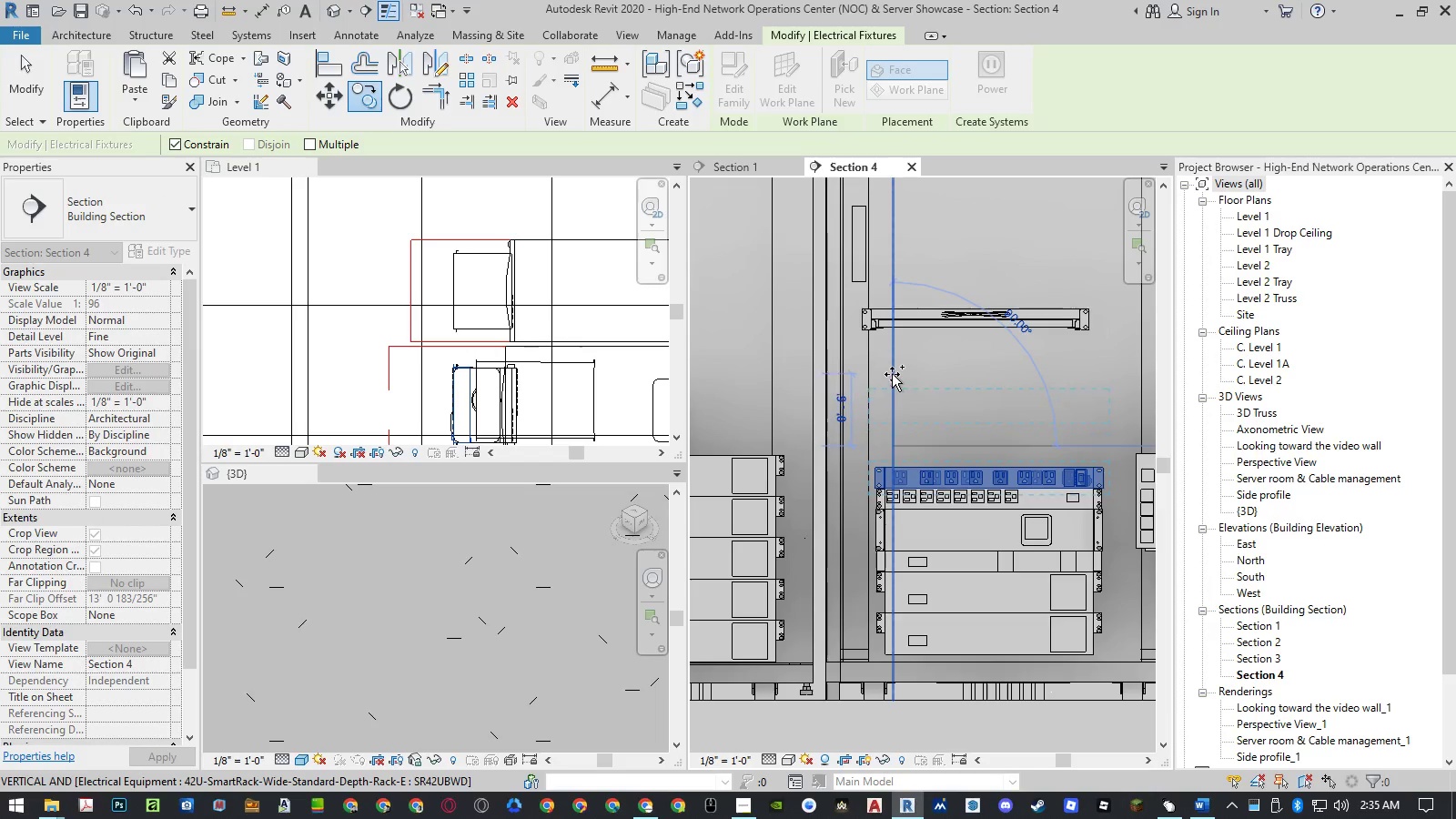 
left_click([892, 370])
 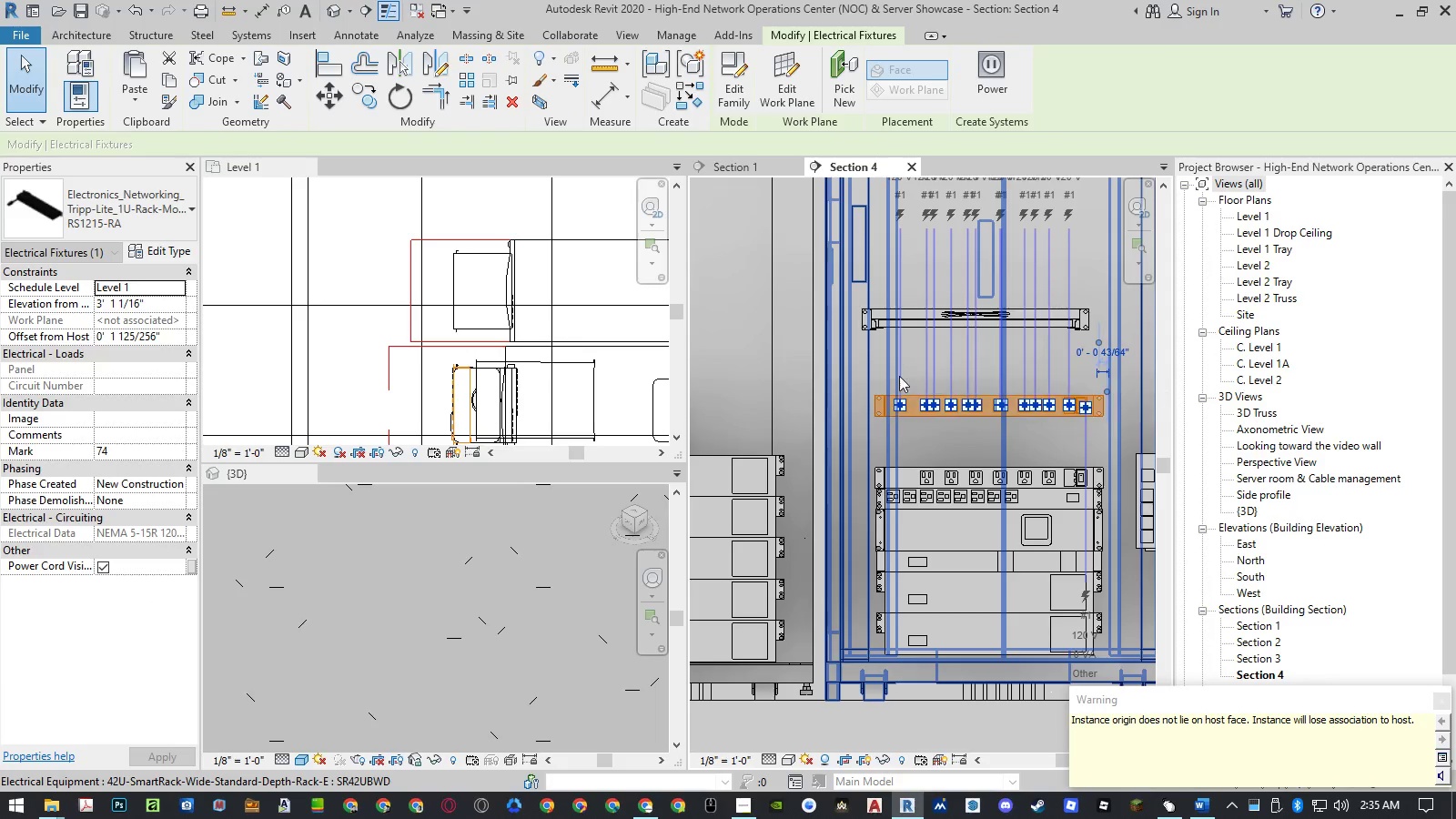 
type(mv)
 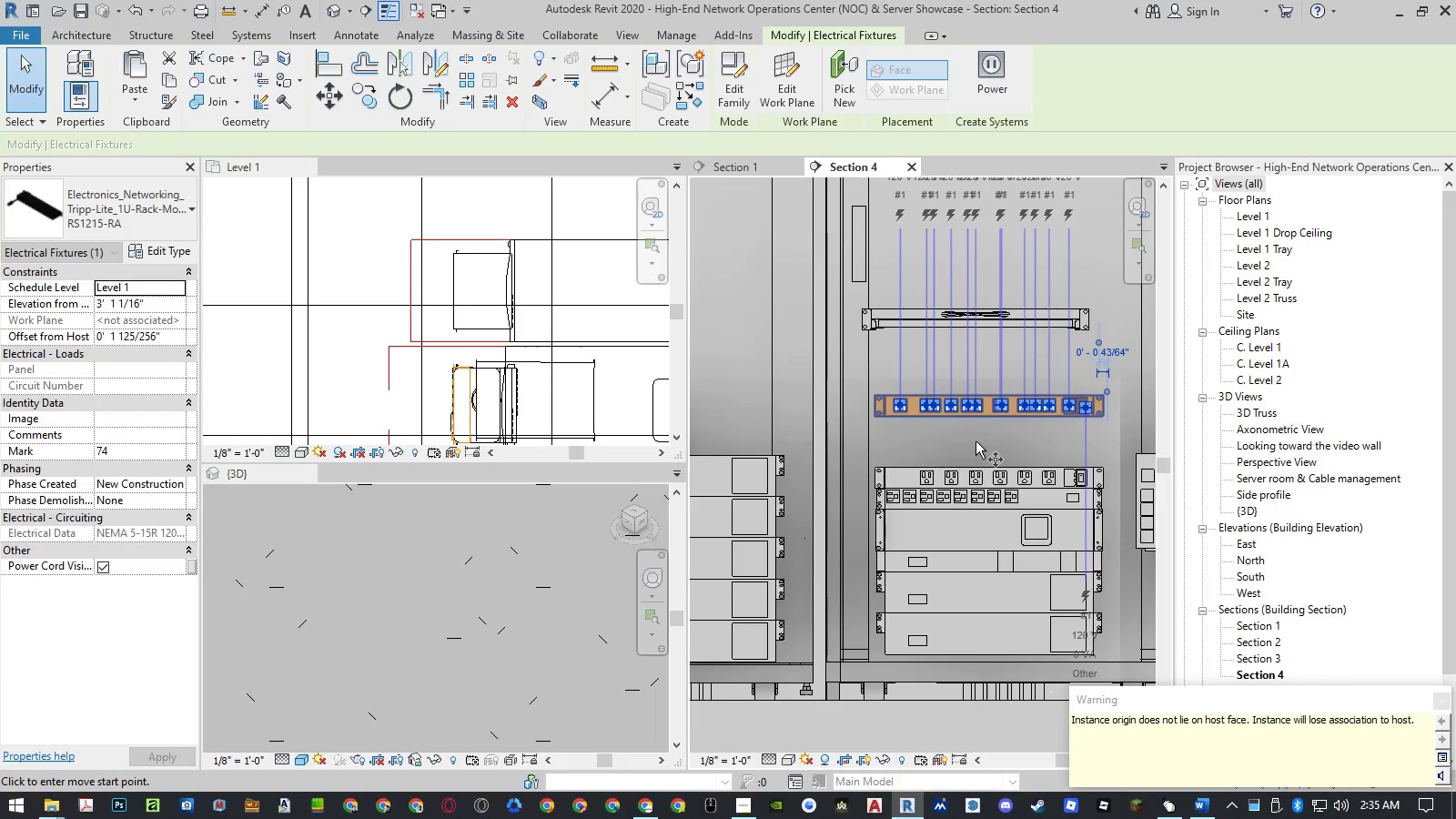 
scroll: coordinate [1015, 437], scroll_direction: down, amount: 3.0
 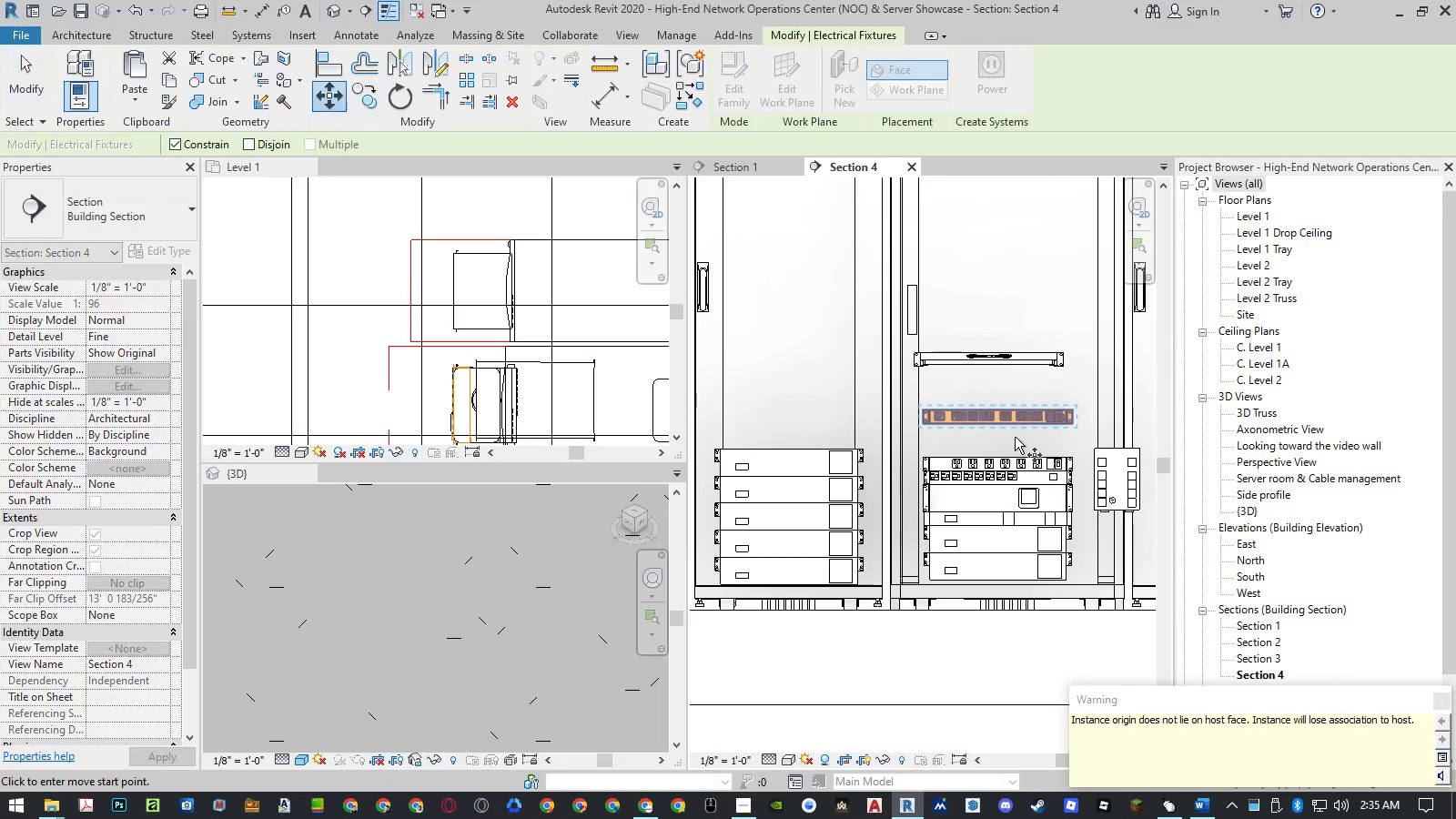 
left_click([1015, 437])
 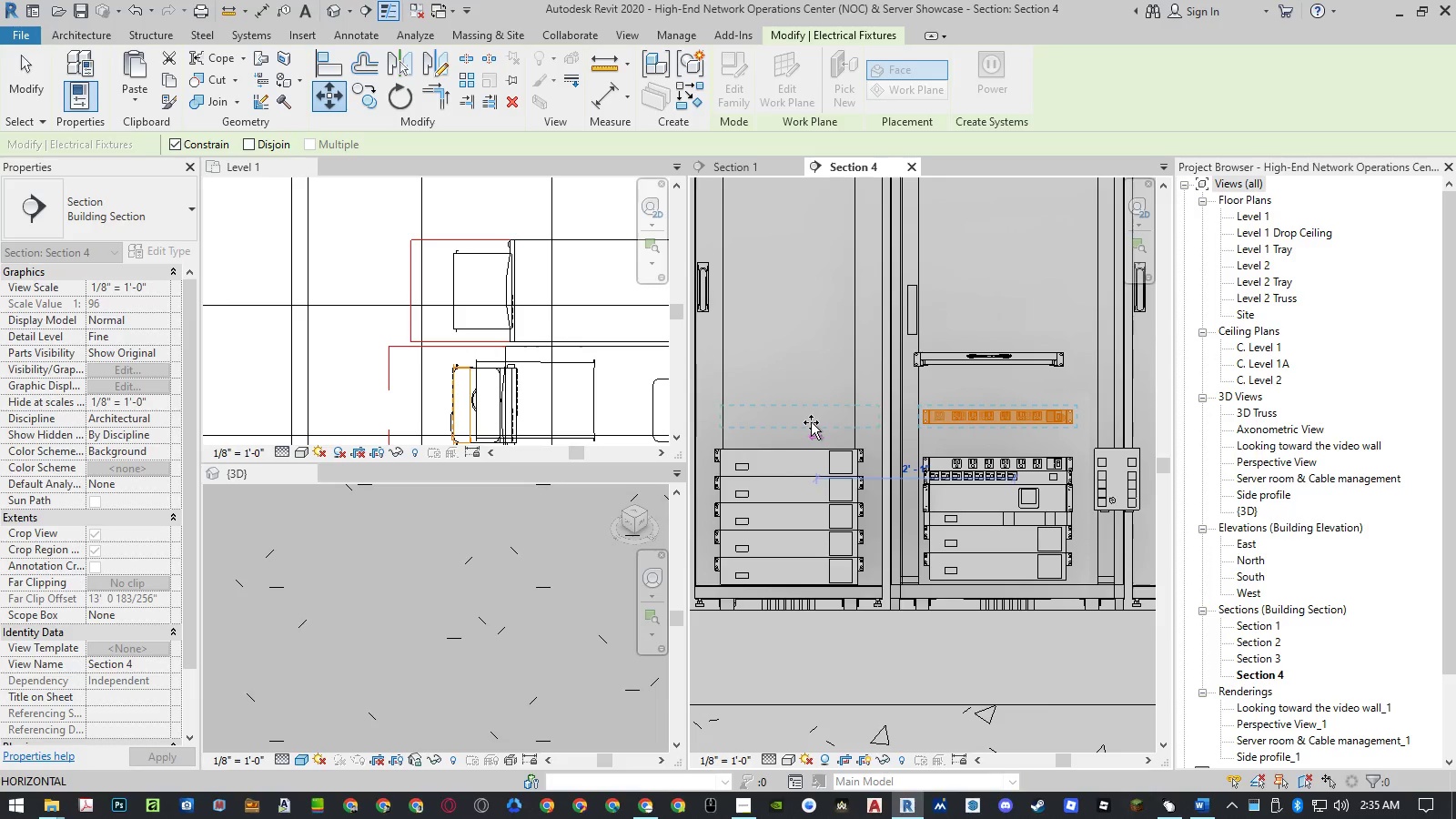 
left_click([804, 422])
 